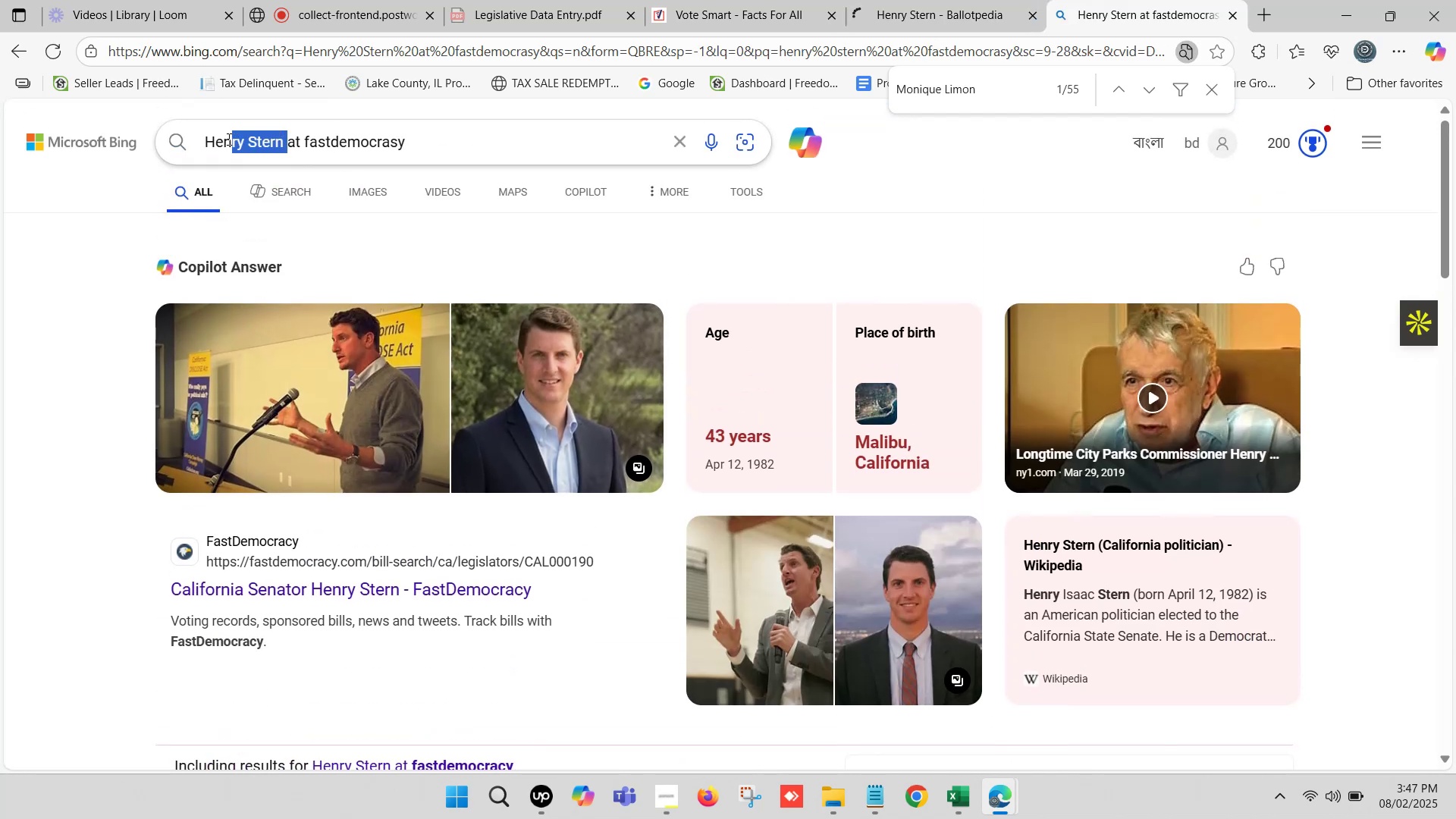 
key(Control+ControlLeft)
 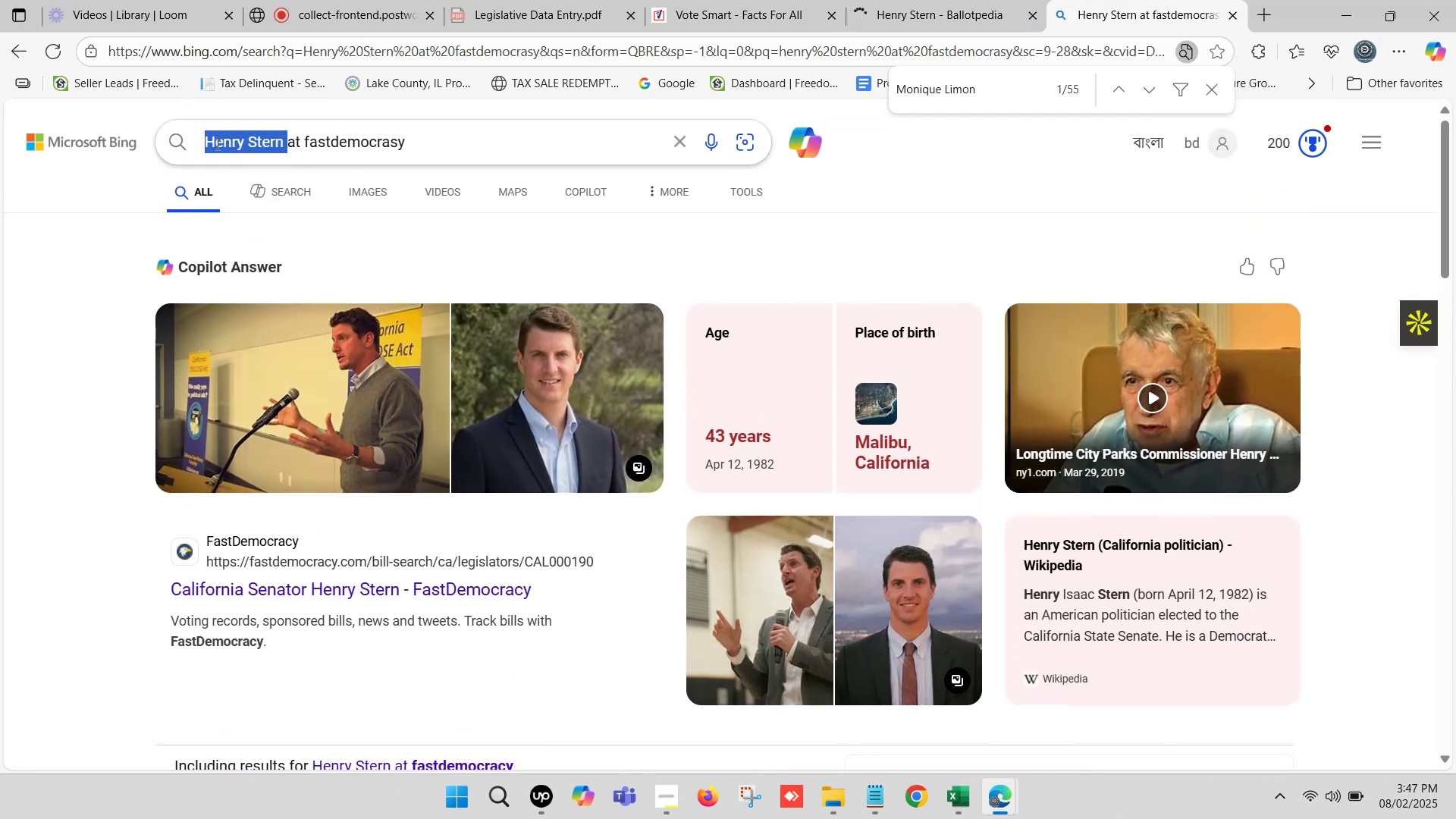 
key(V)
 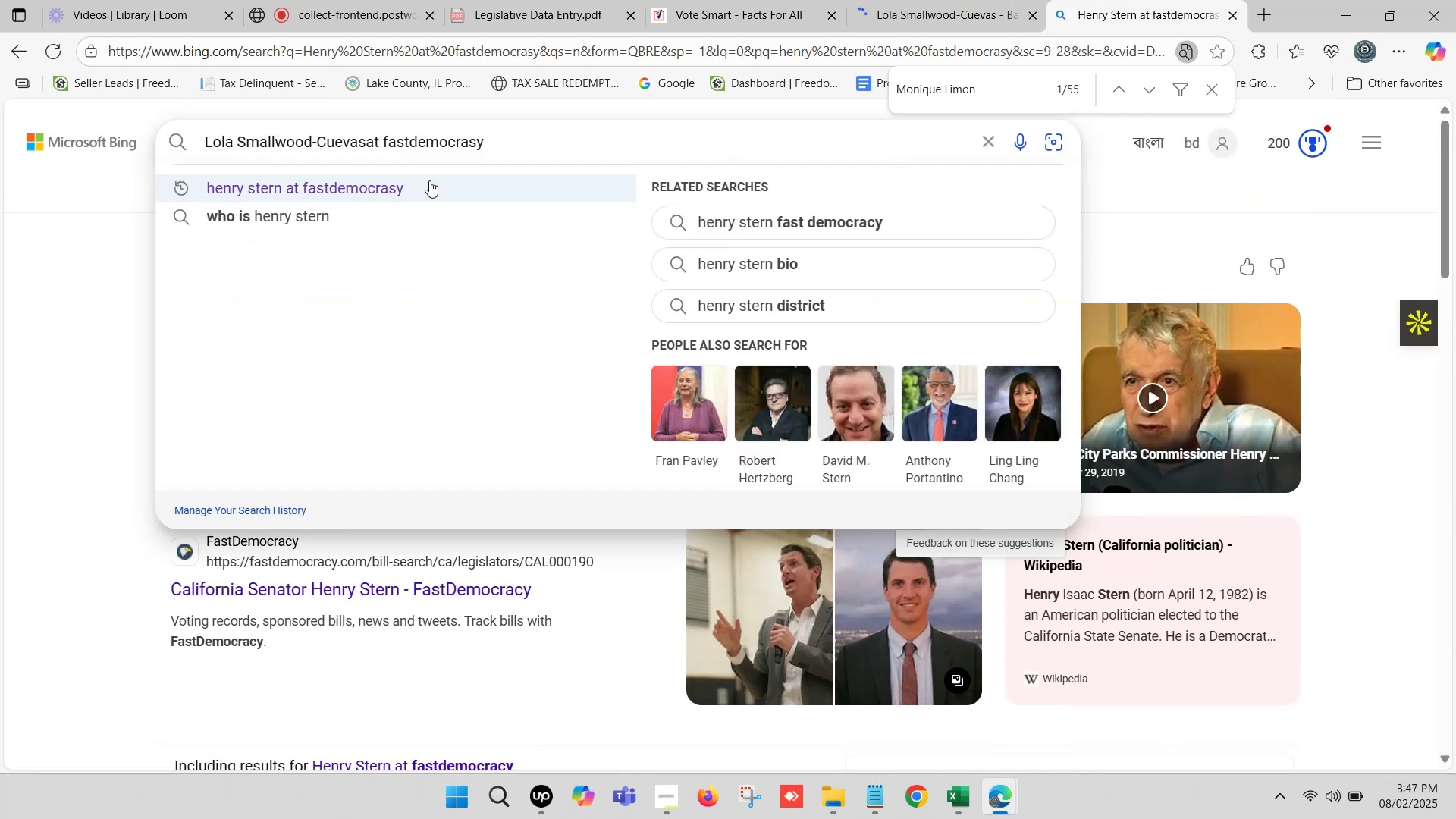 
key(Space)
 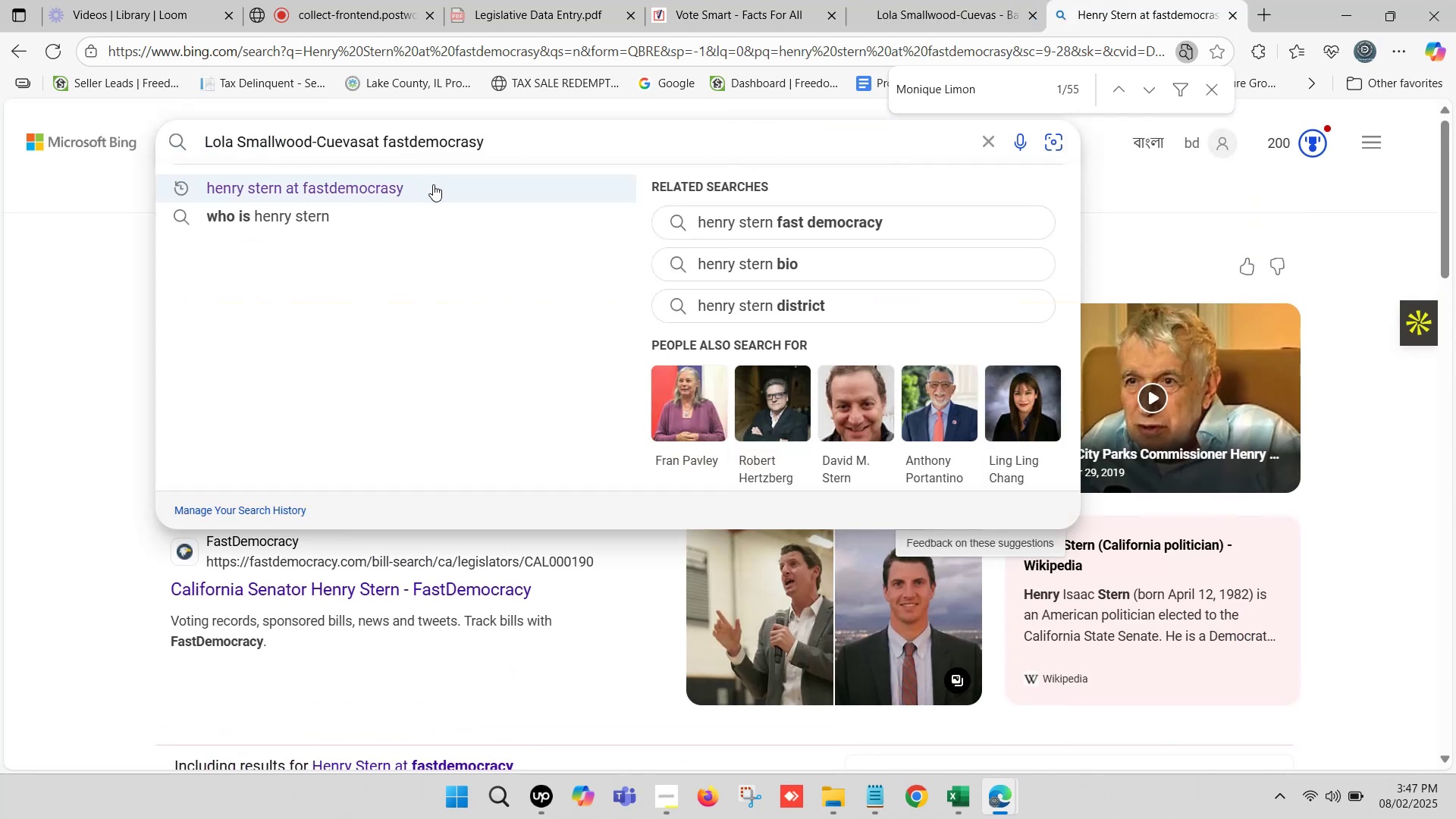 
key(Enter)
 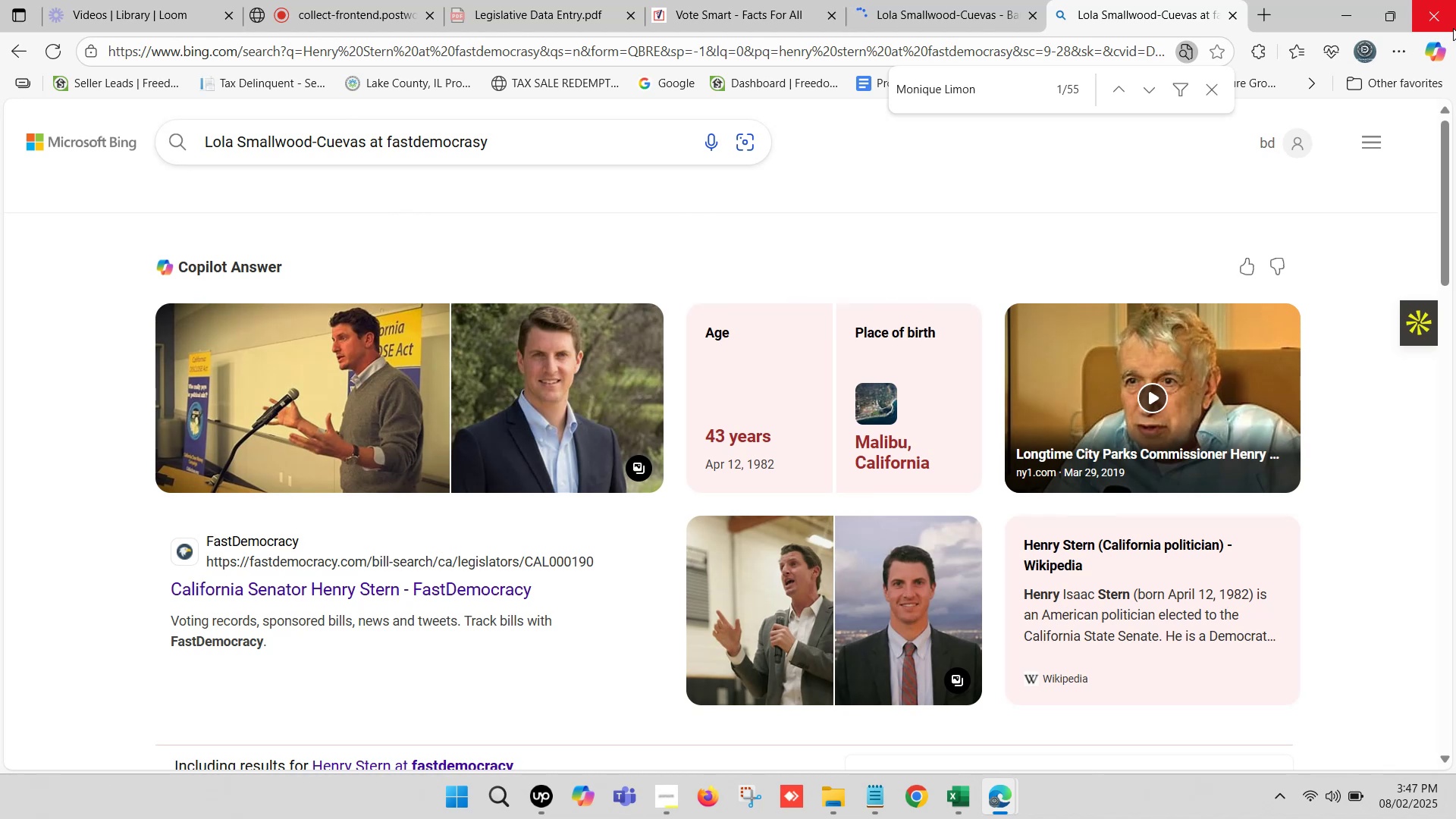 
wait(8.89)
 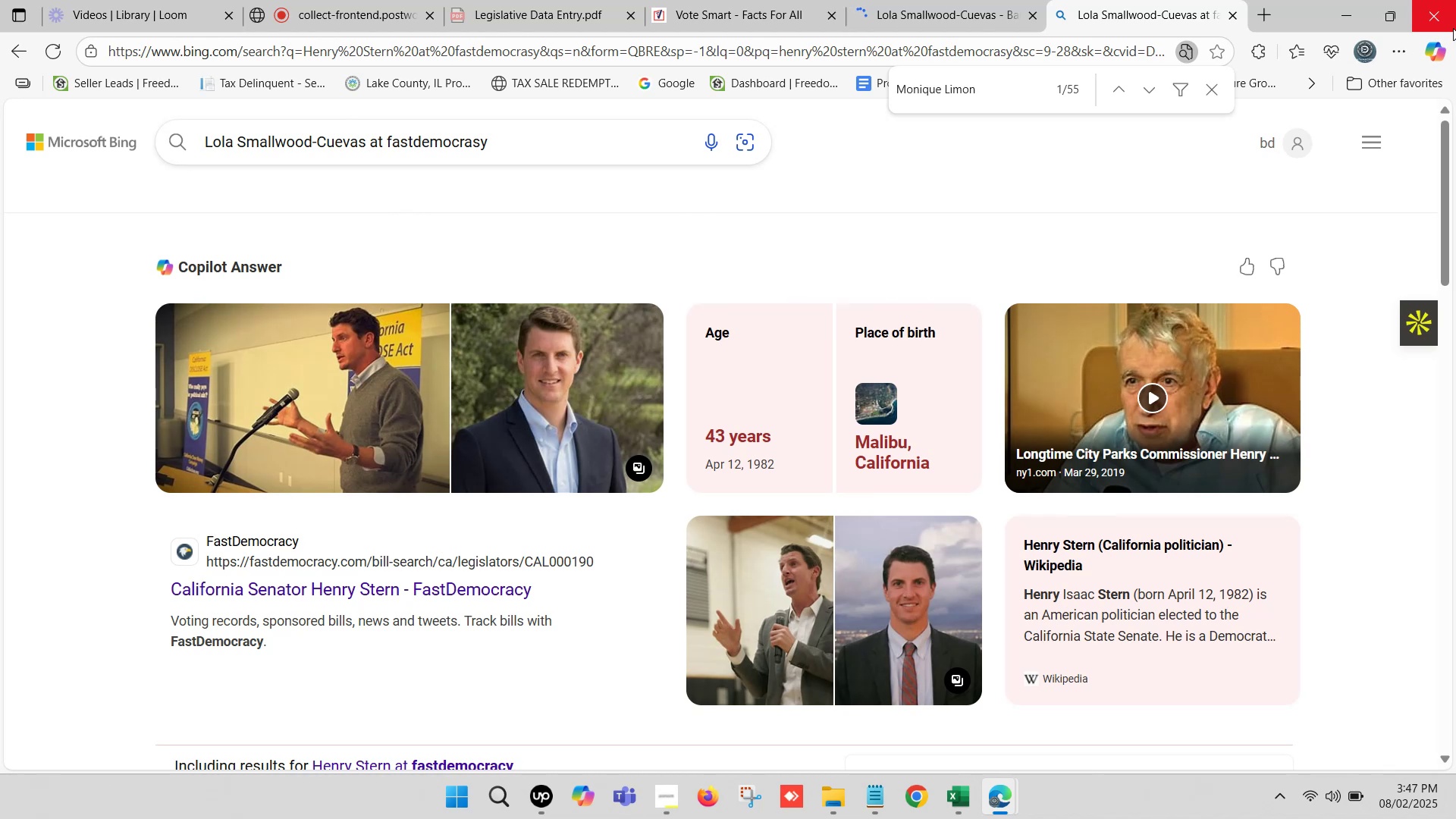 
hold_key(key=ControlLeft, duration=0.74)
left_click([403, 381])
 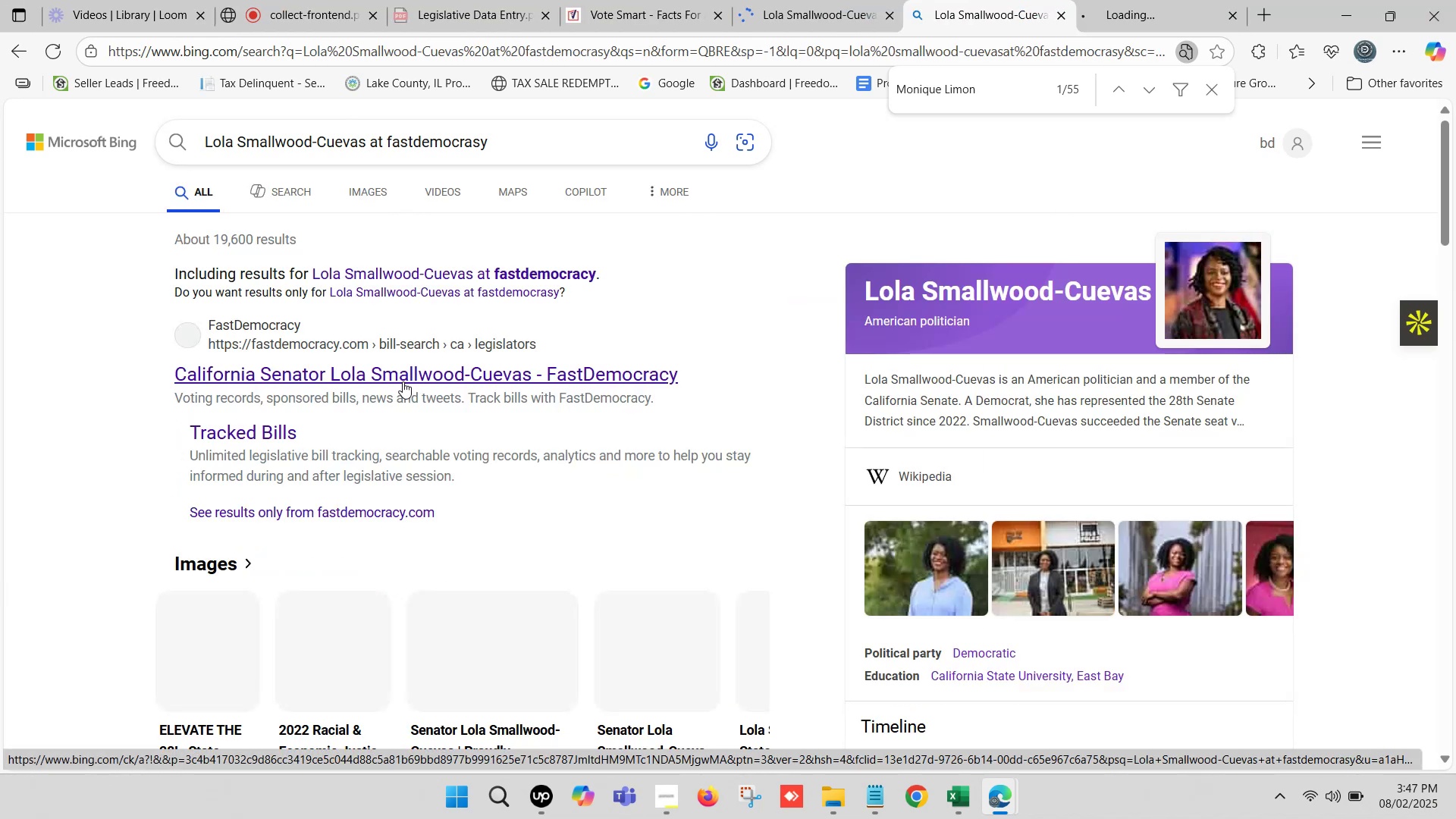 
key(Control+F)
 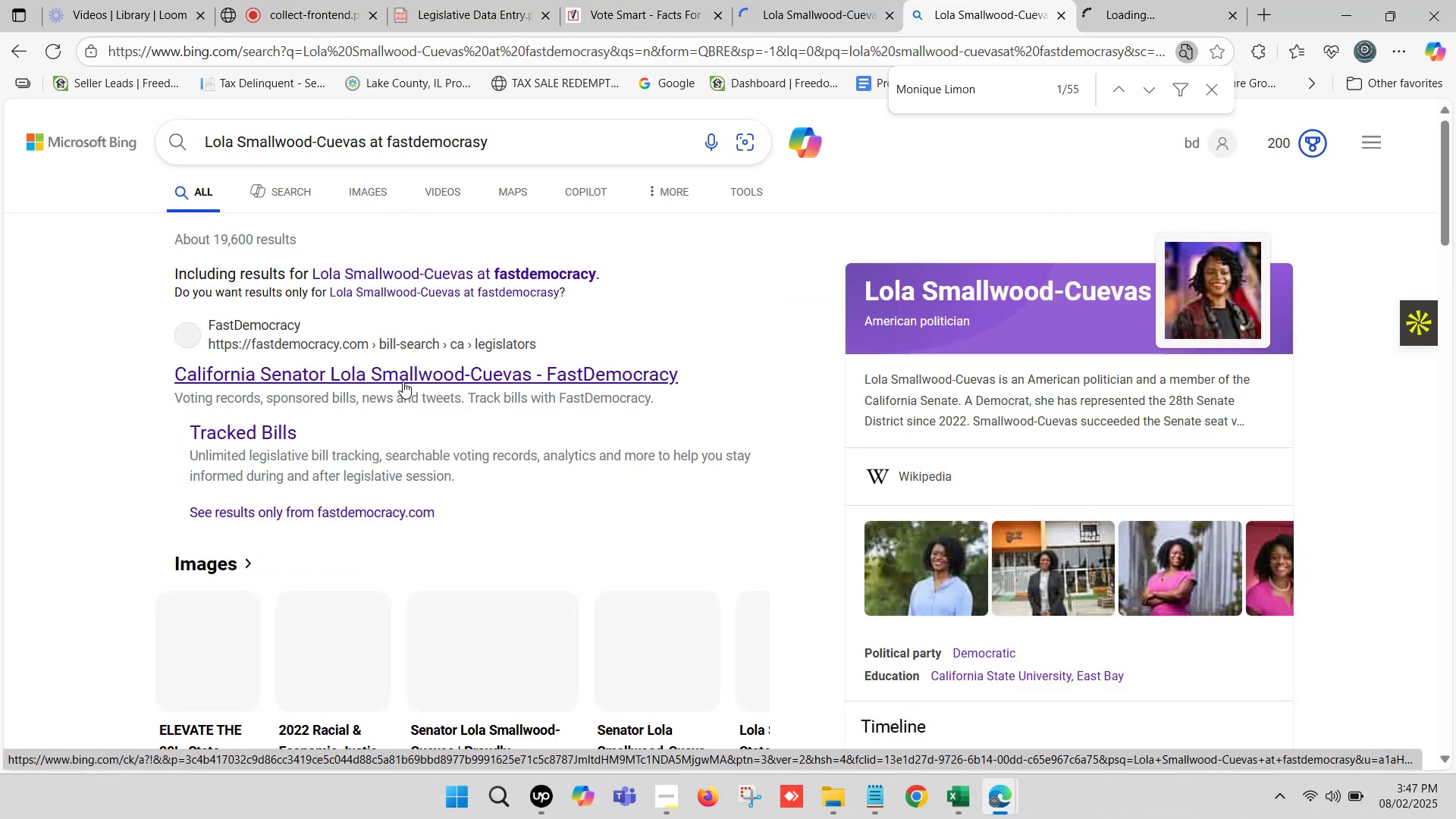 
key(Control+V)
 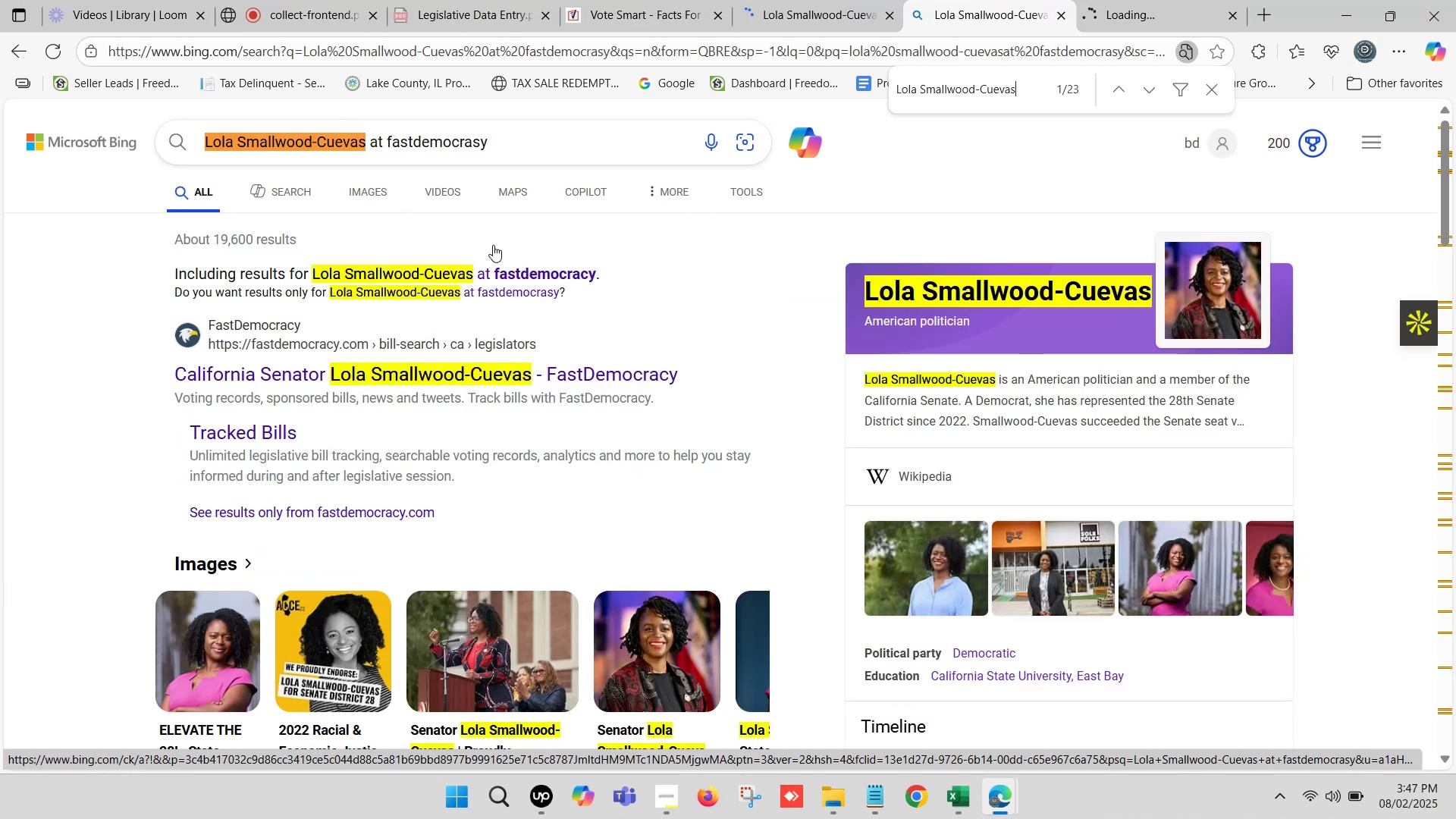 
double_click([600, 0])
 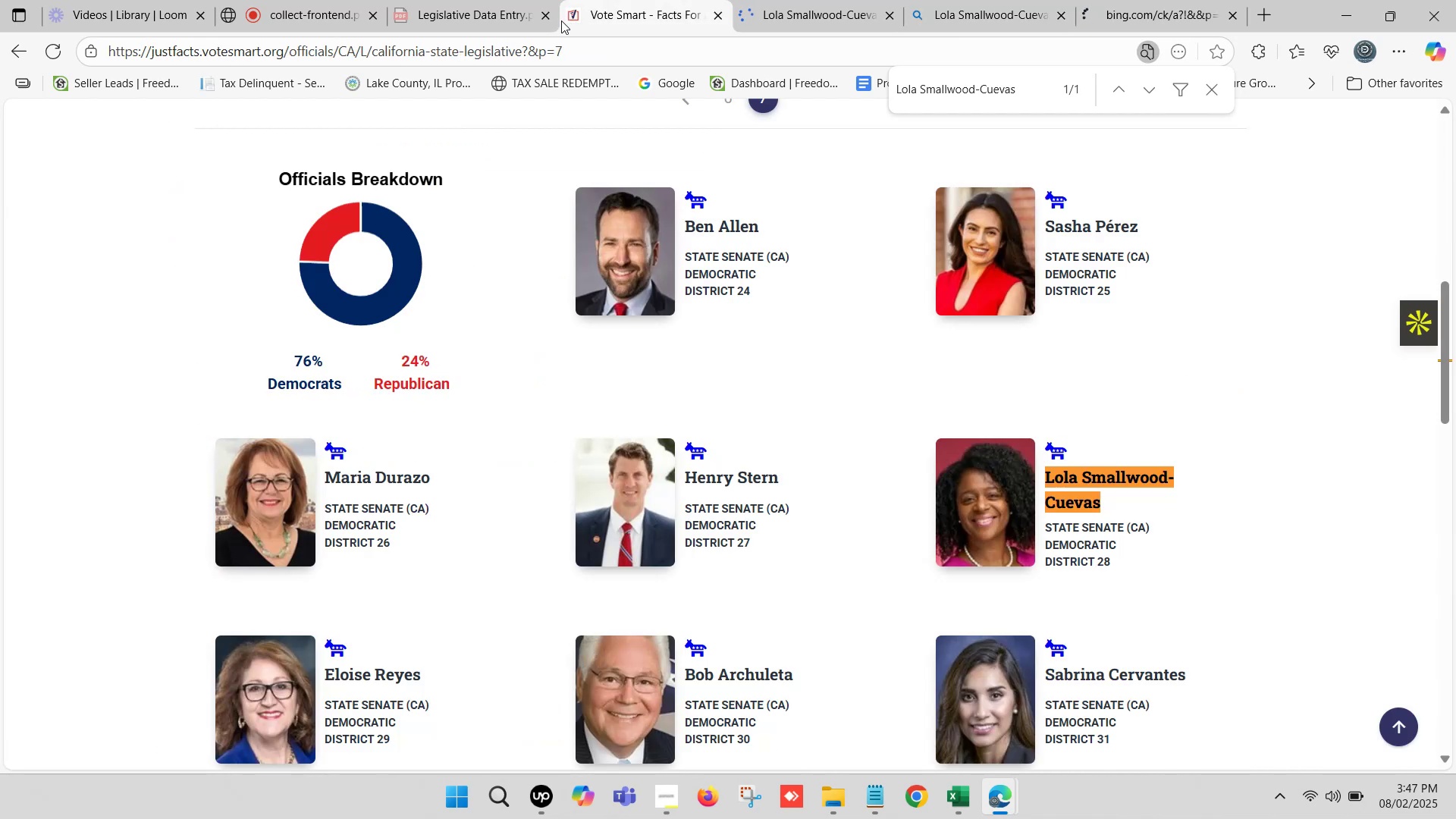 
left_click([336, 0])
 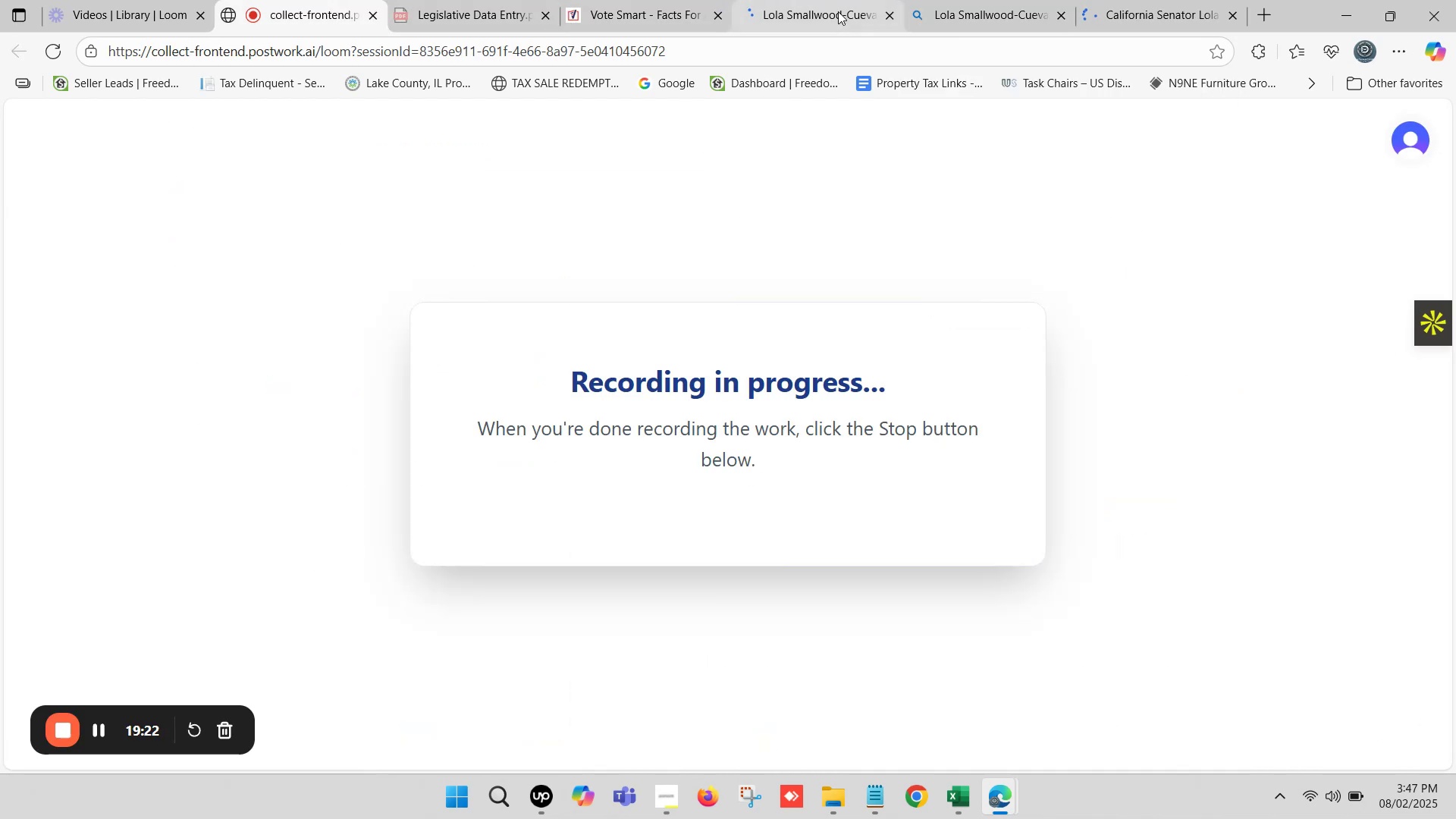 
left_click([682, 0])
 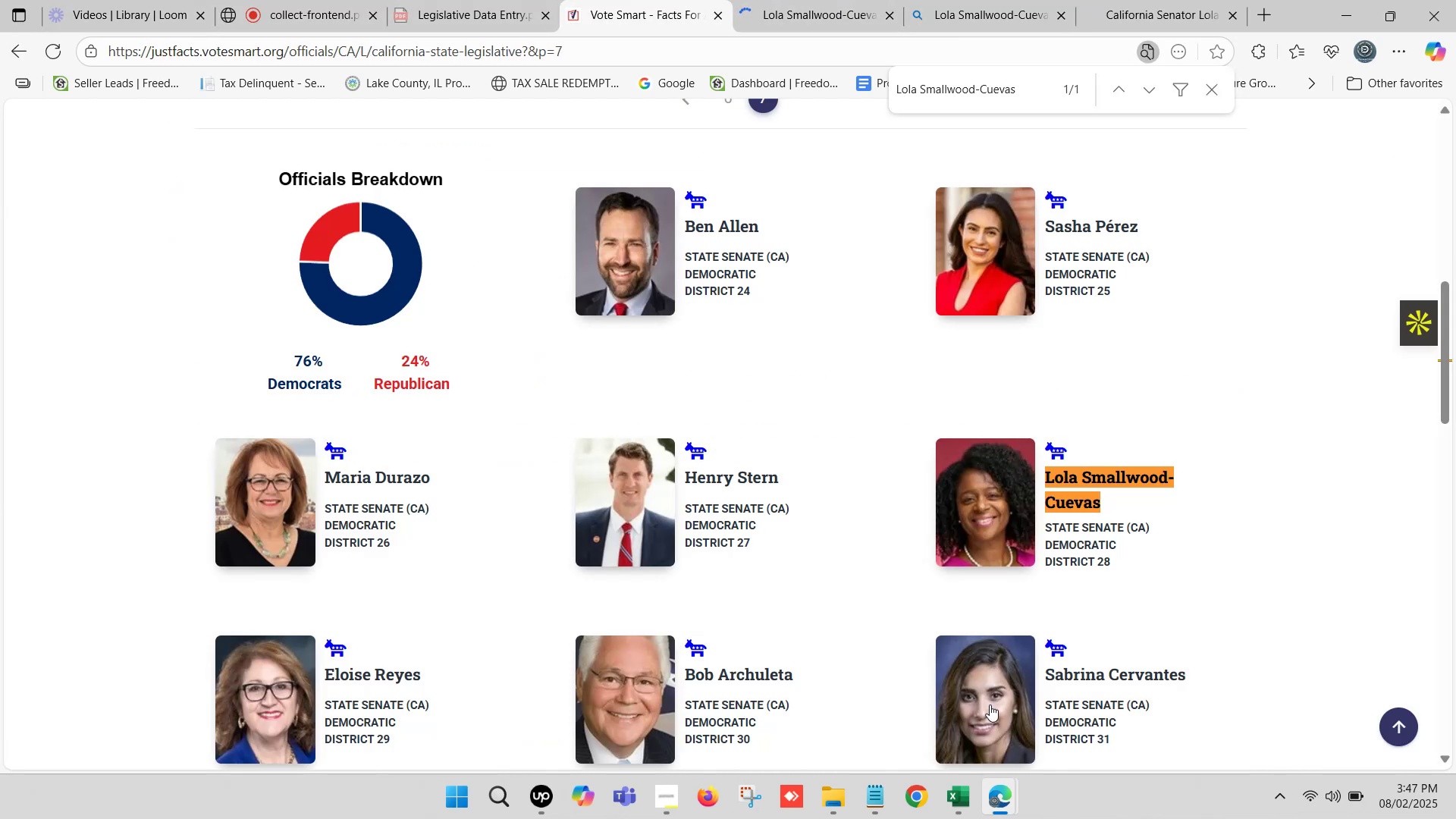 
left_click([959, 786])
 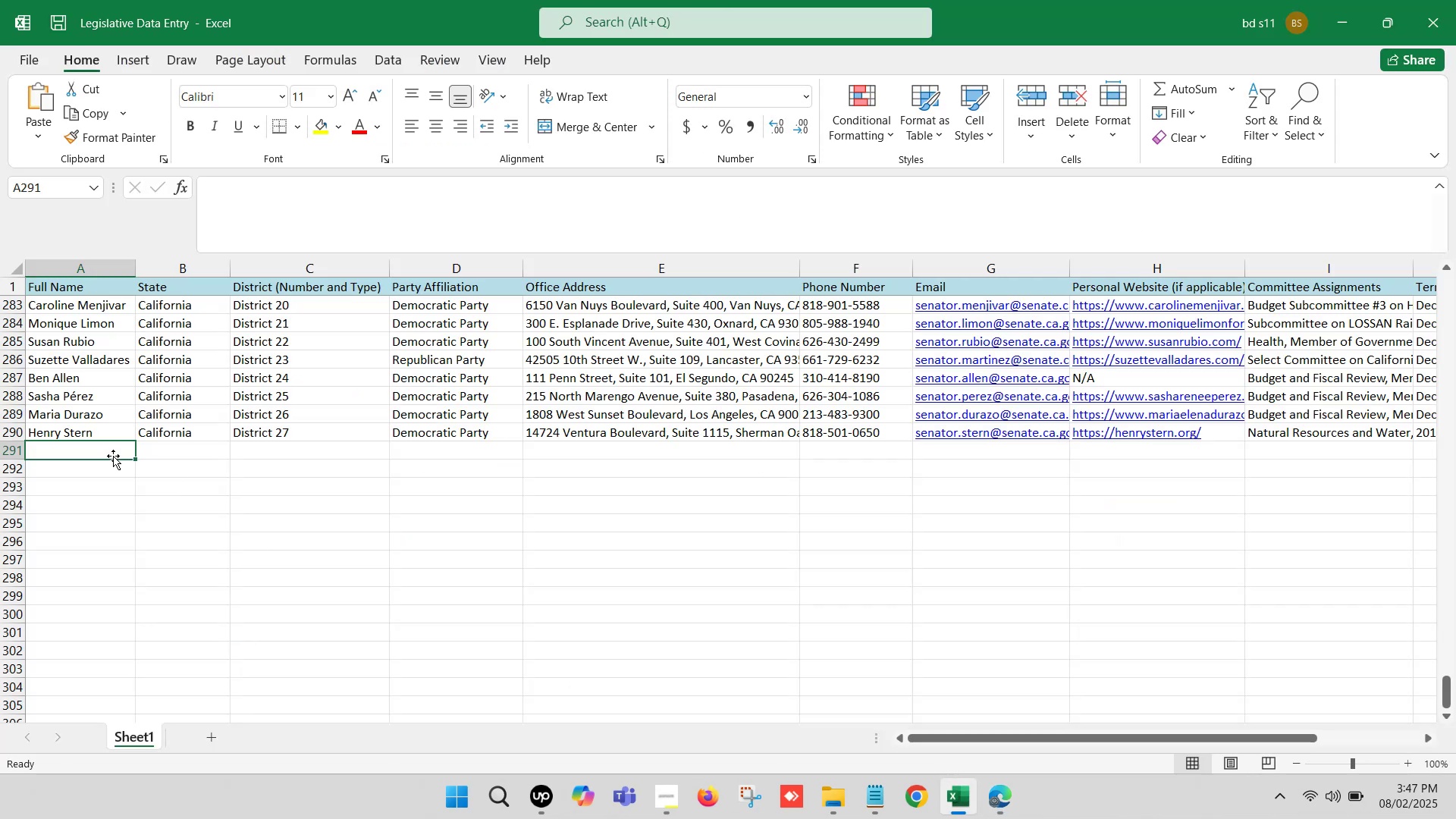 
left_click([93, 447])
 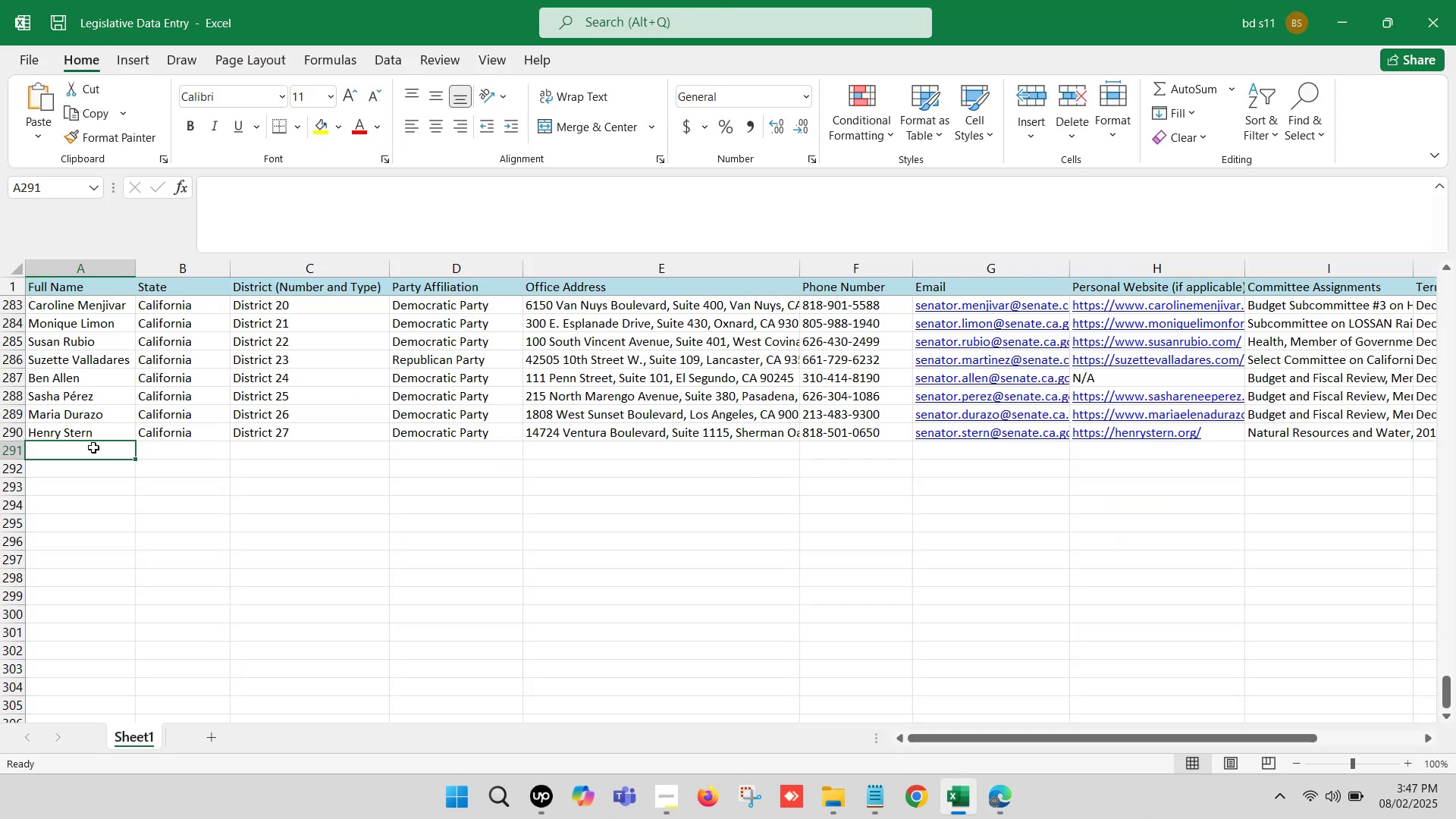 
double_click([93, 447])
 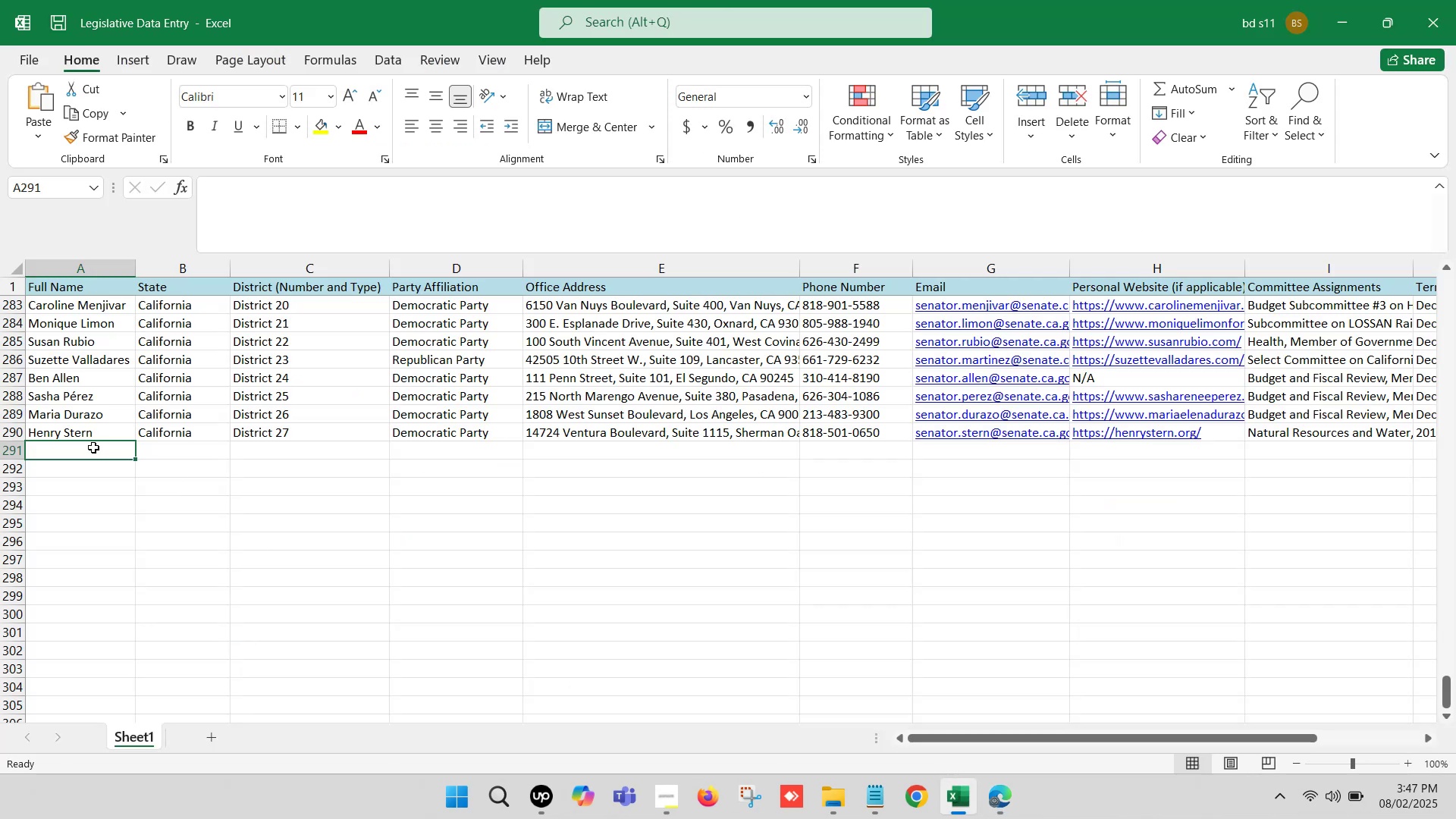 
key(Control+V)
 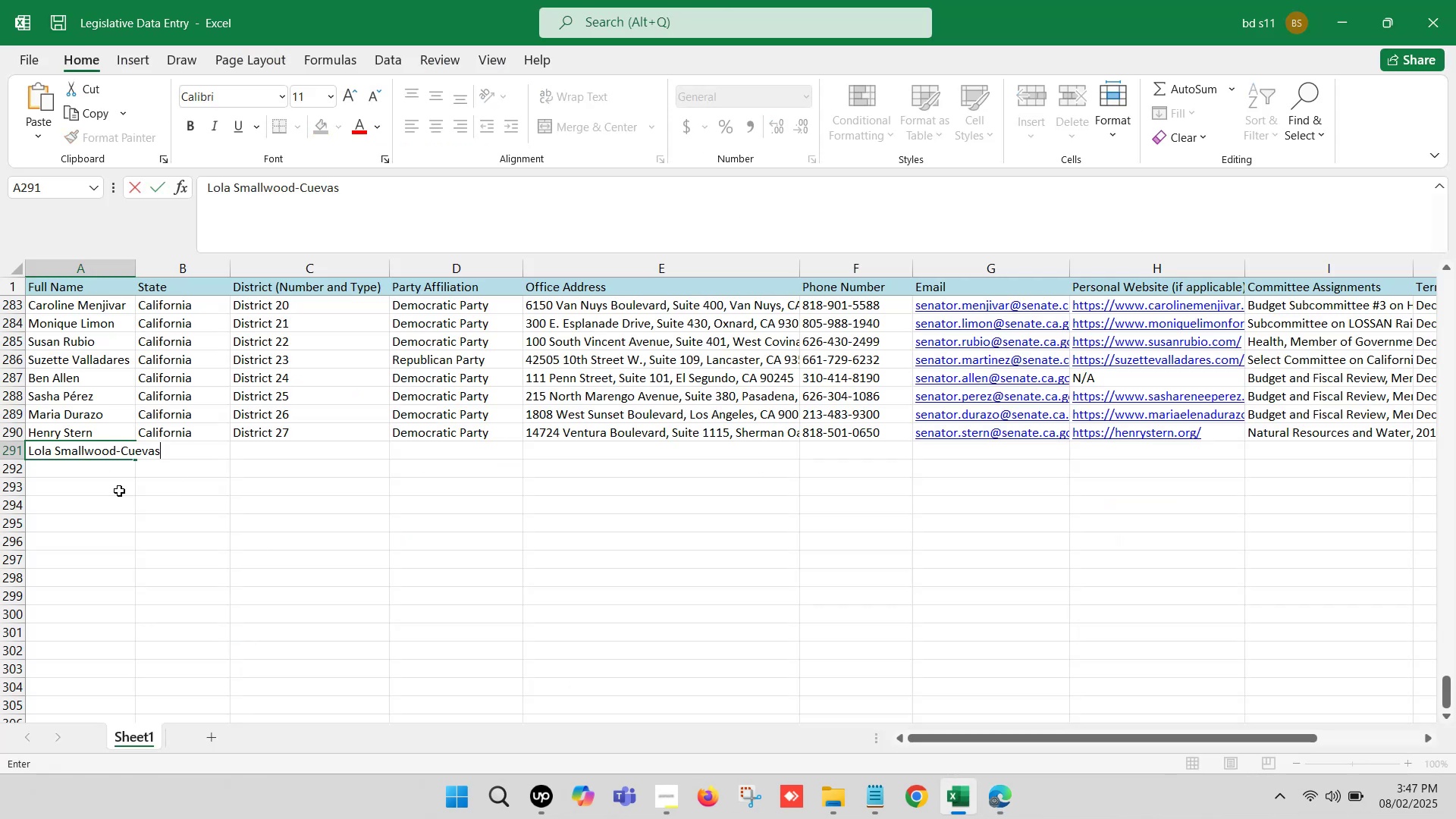 
left_click([121, 497])
 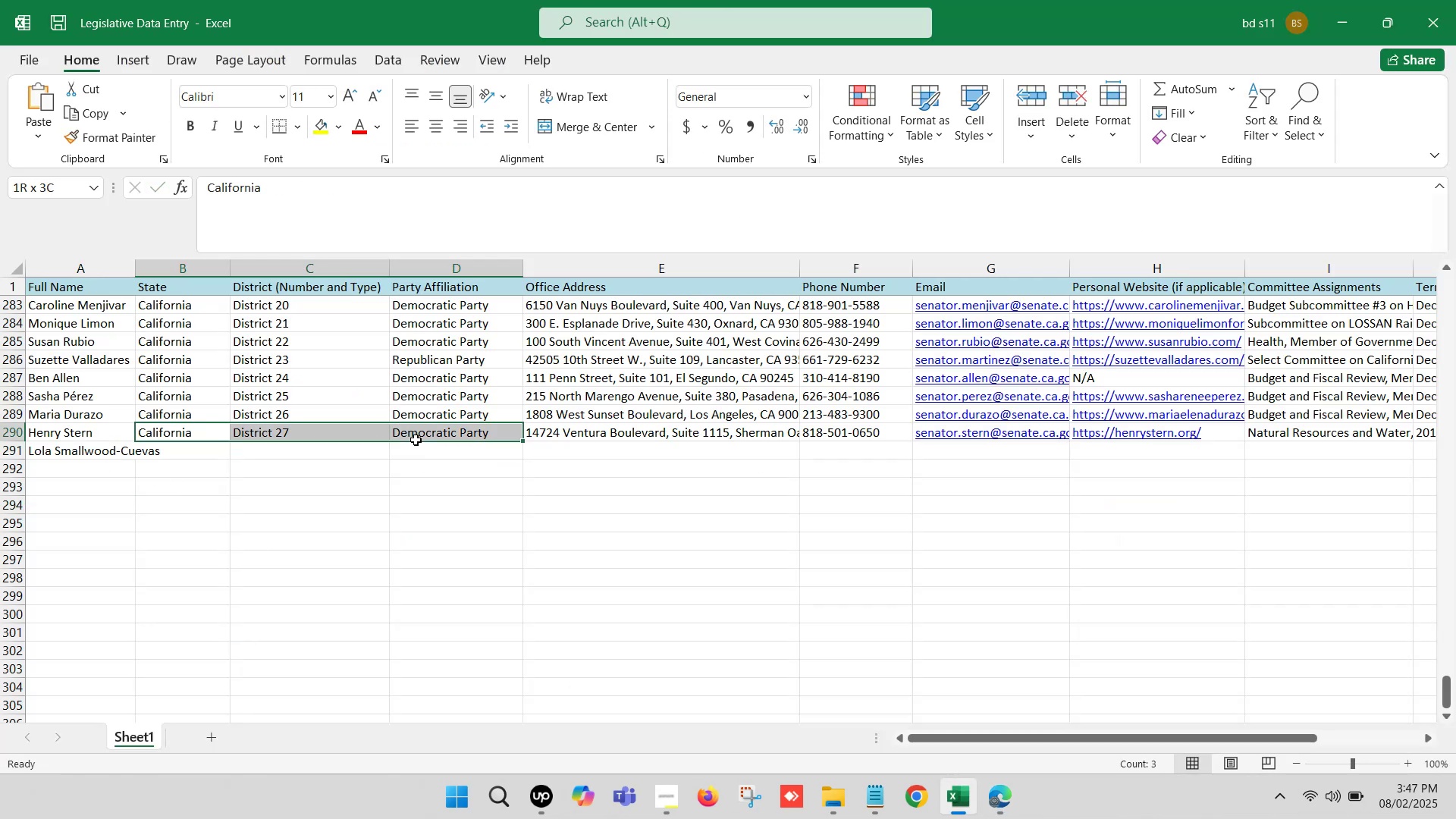 
key(Control+C)
 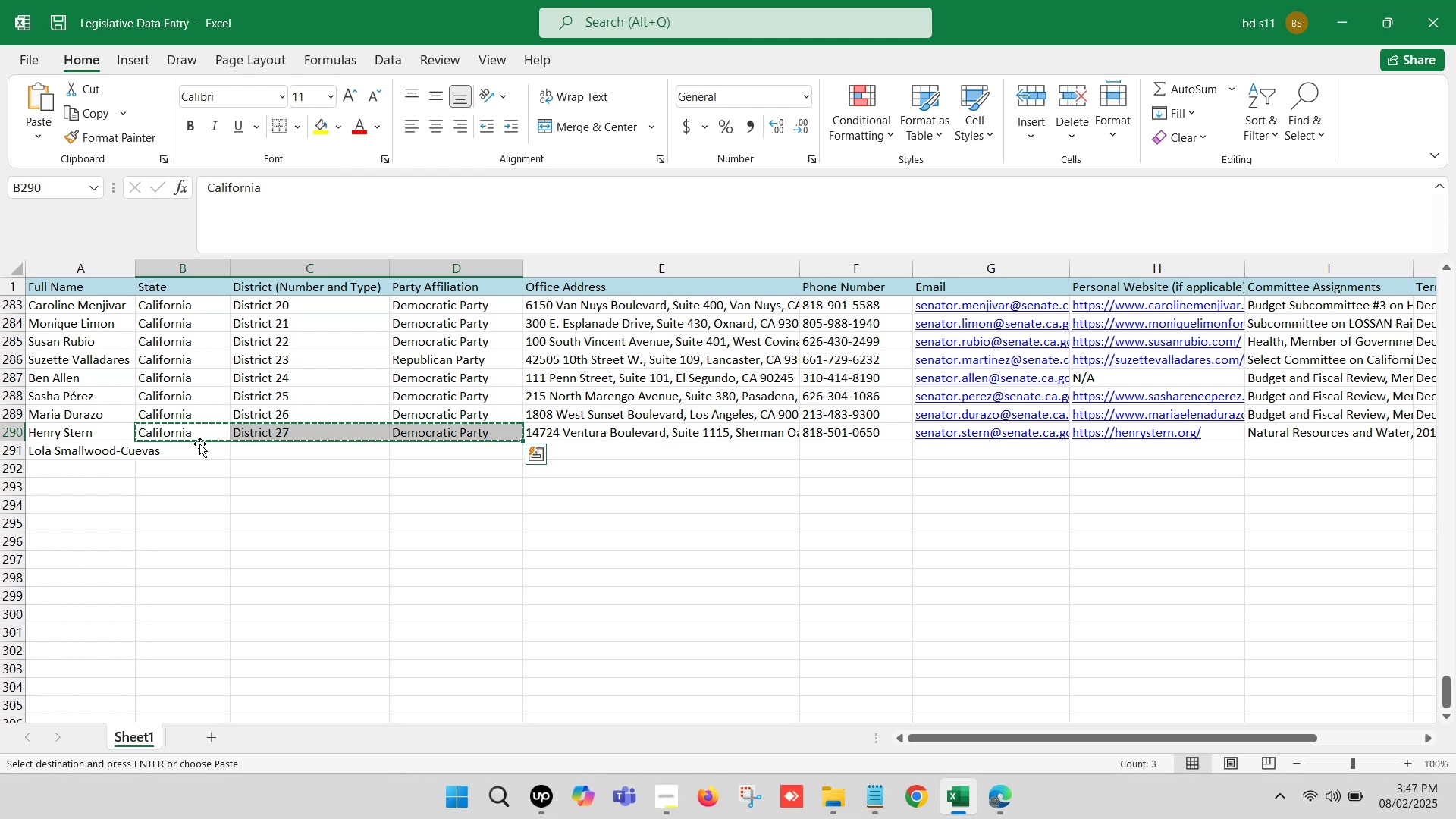 
key(Control+ControlLeft)
 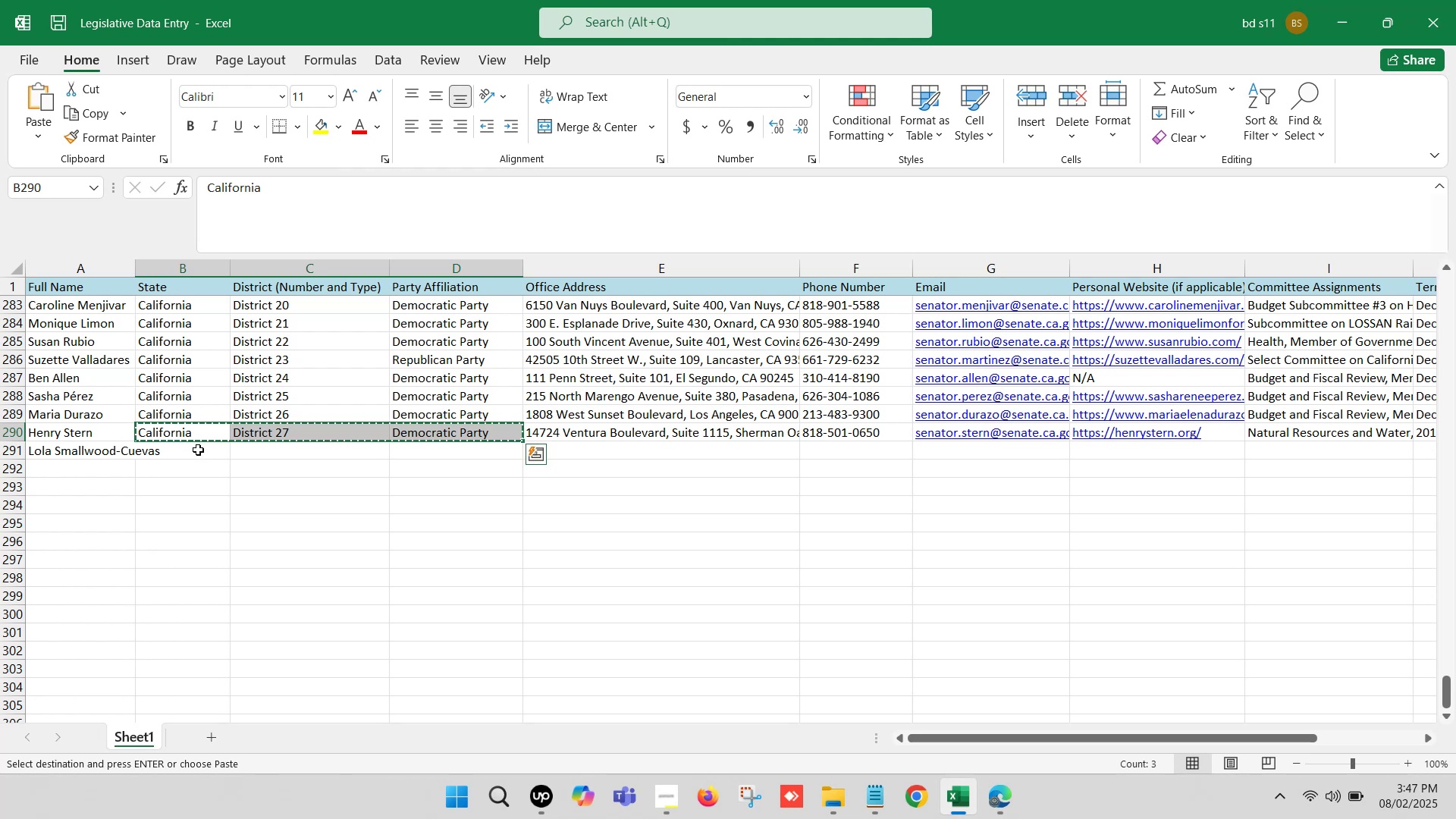 
left_click([198, 450])
 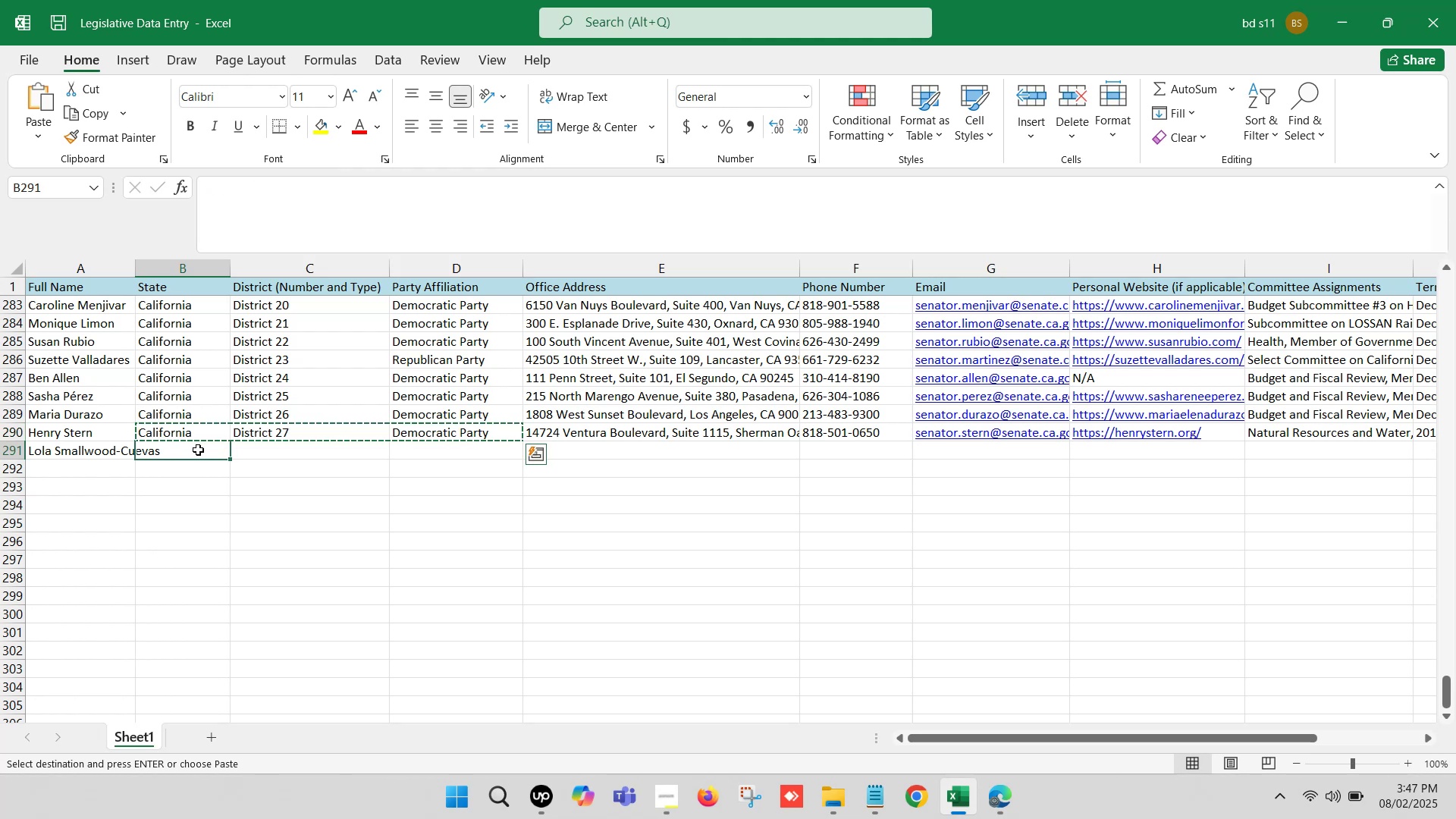 
key(Control+V)
 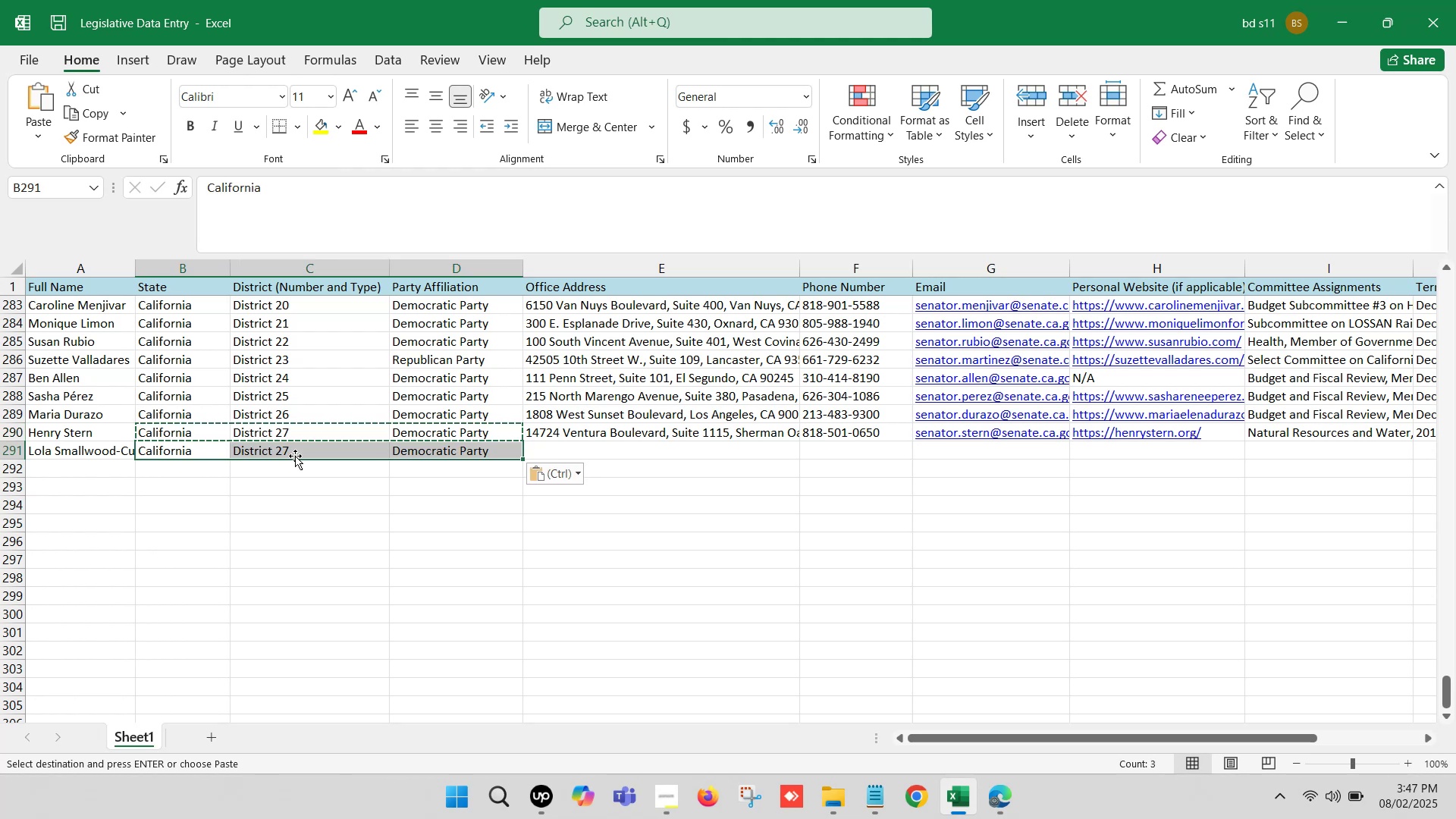 
double_click([295, 456])
 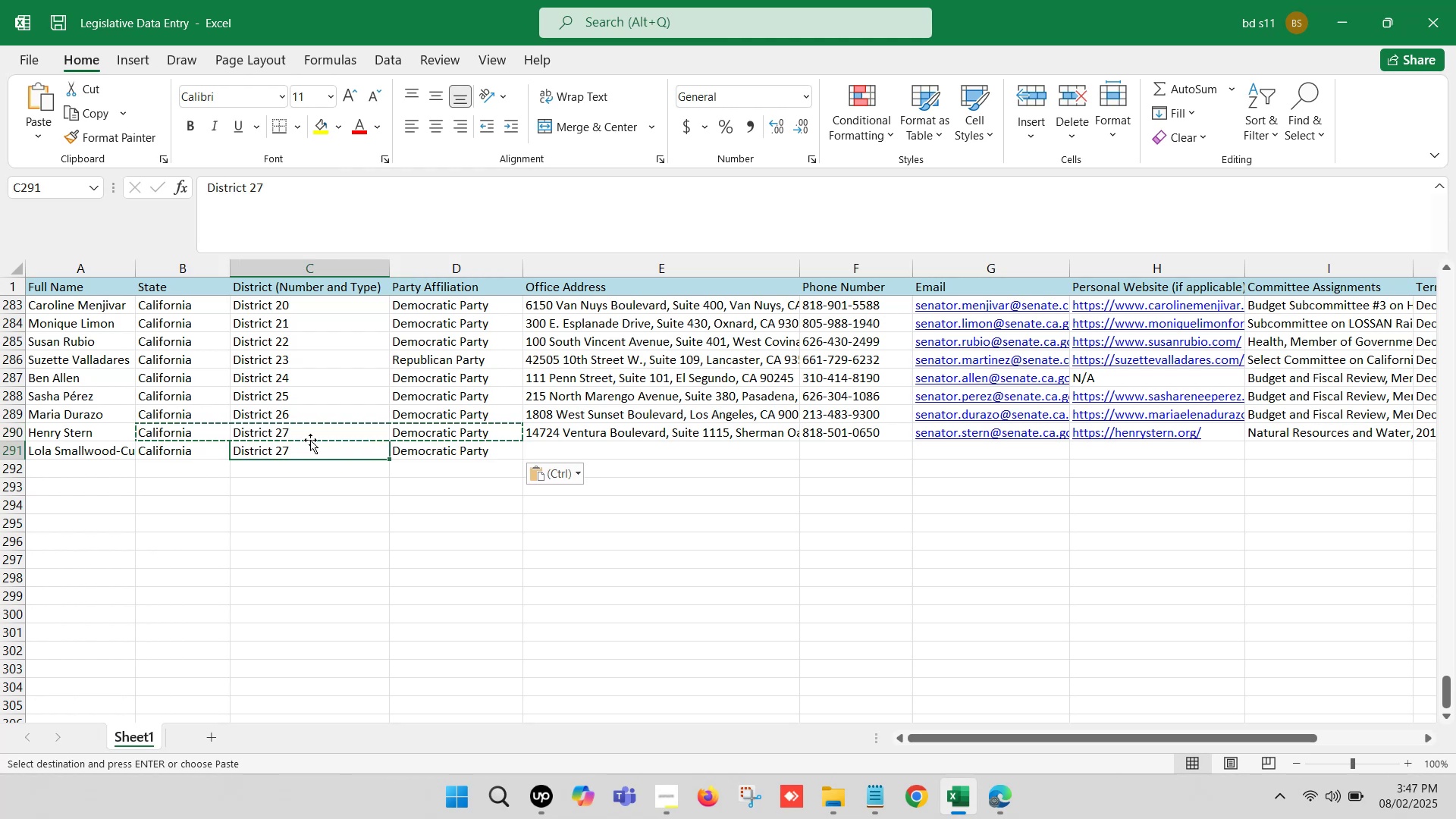 
triple_click([310, 440])
 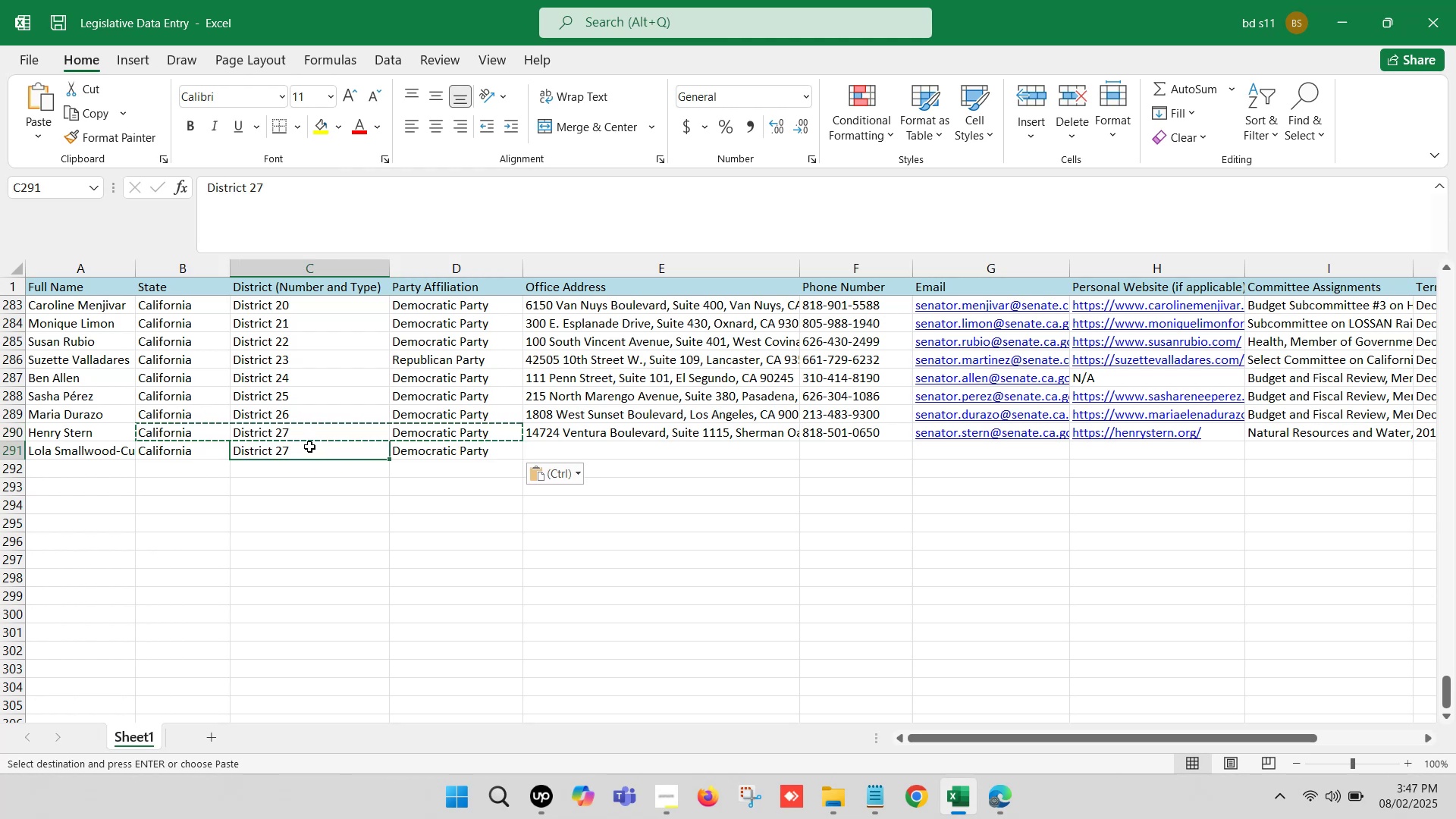 
double_click([309, 447])
 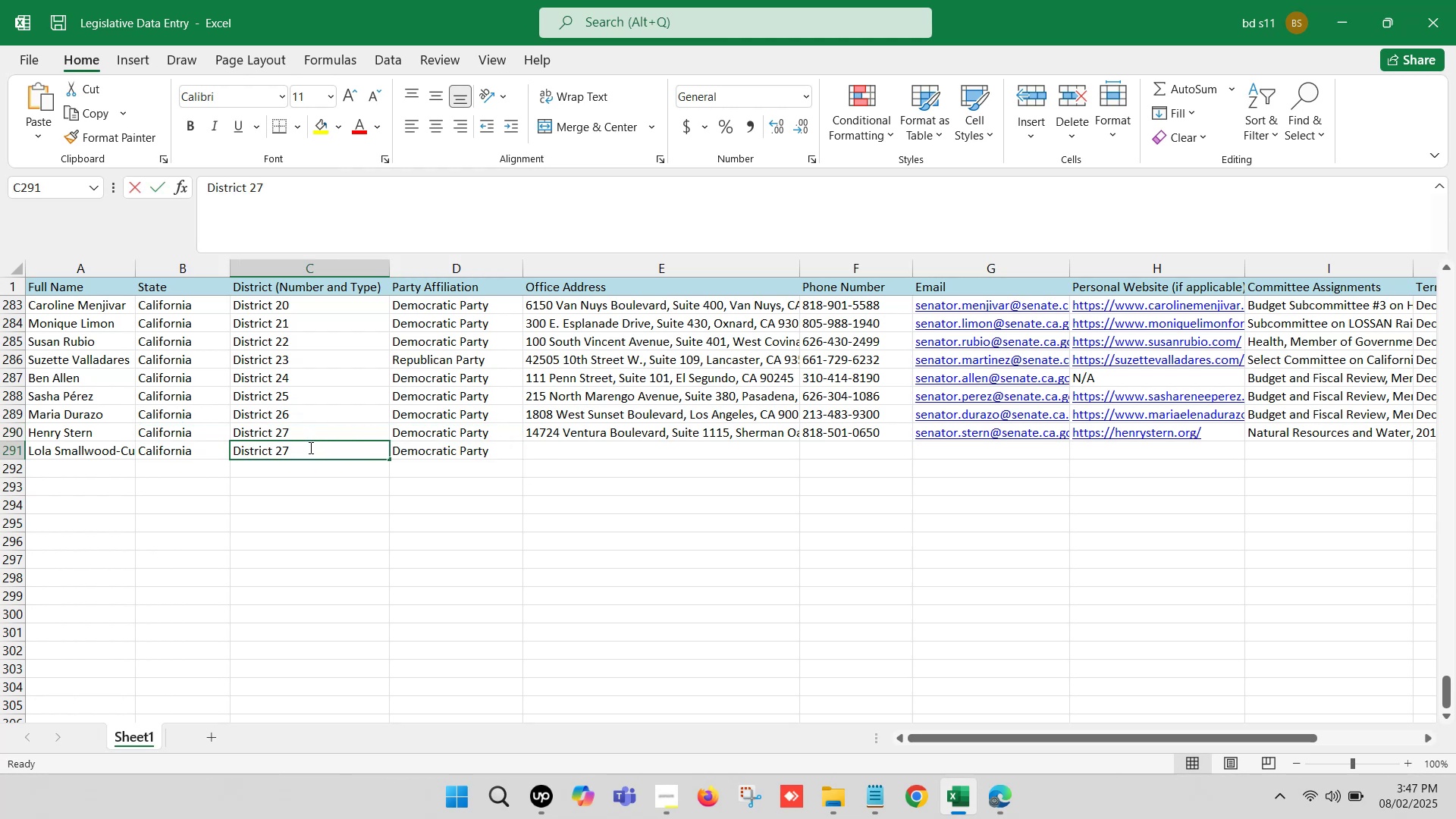 
key(Backspace)
 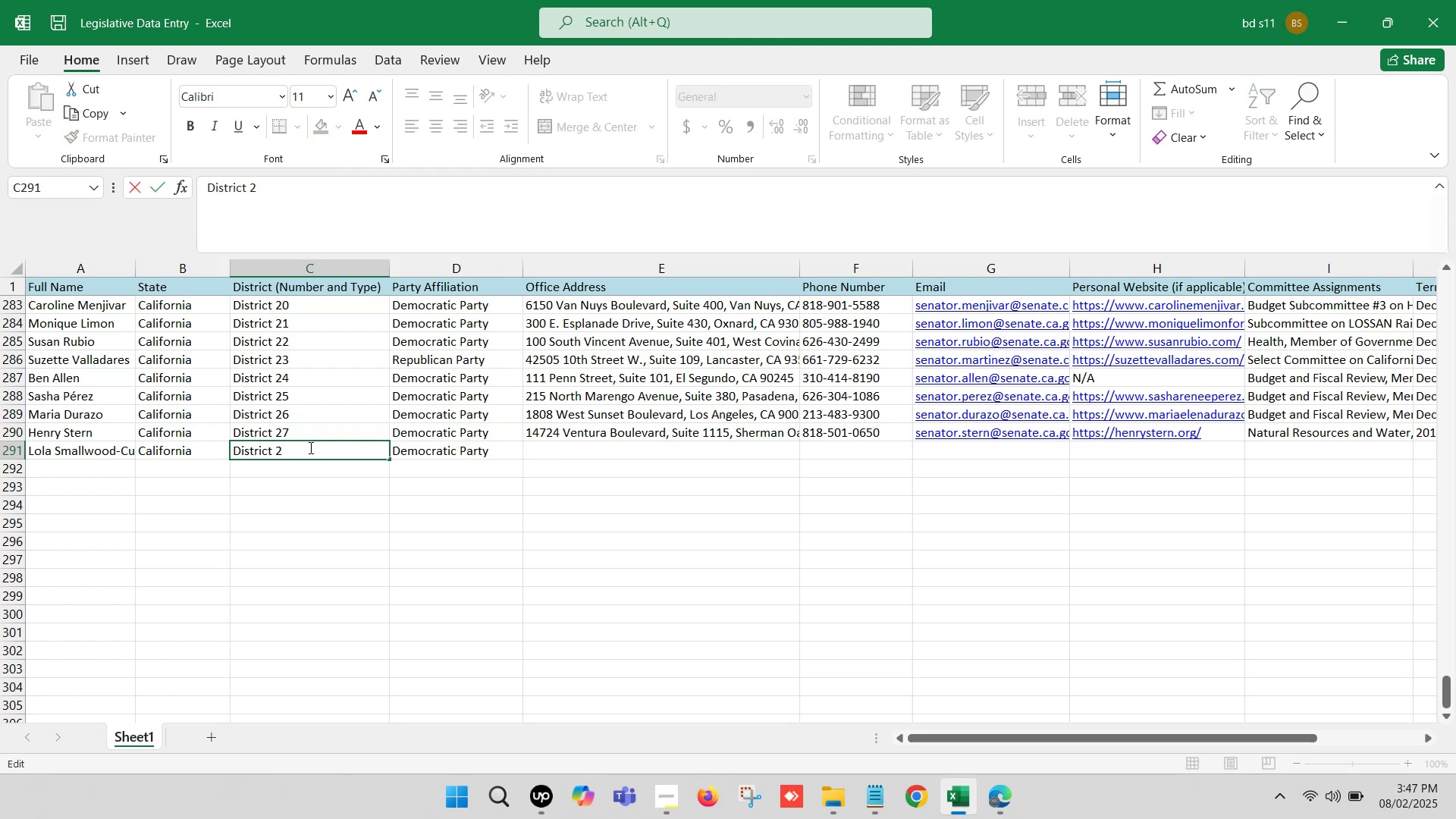 
key(8)
 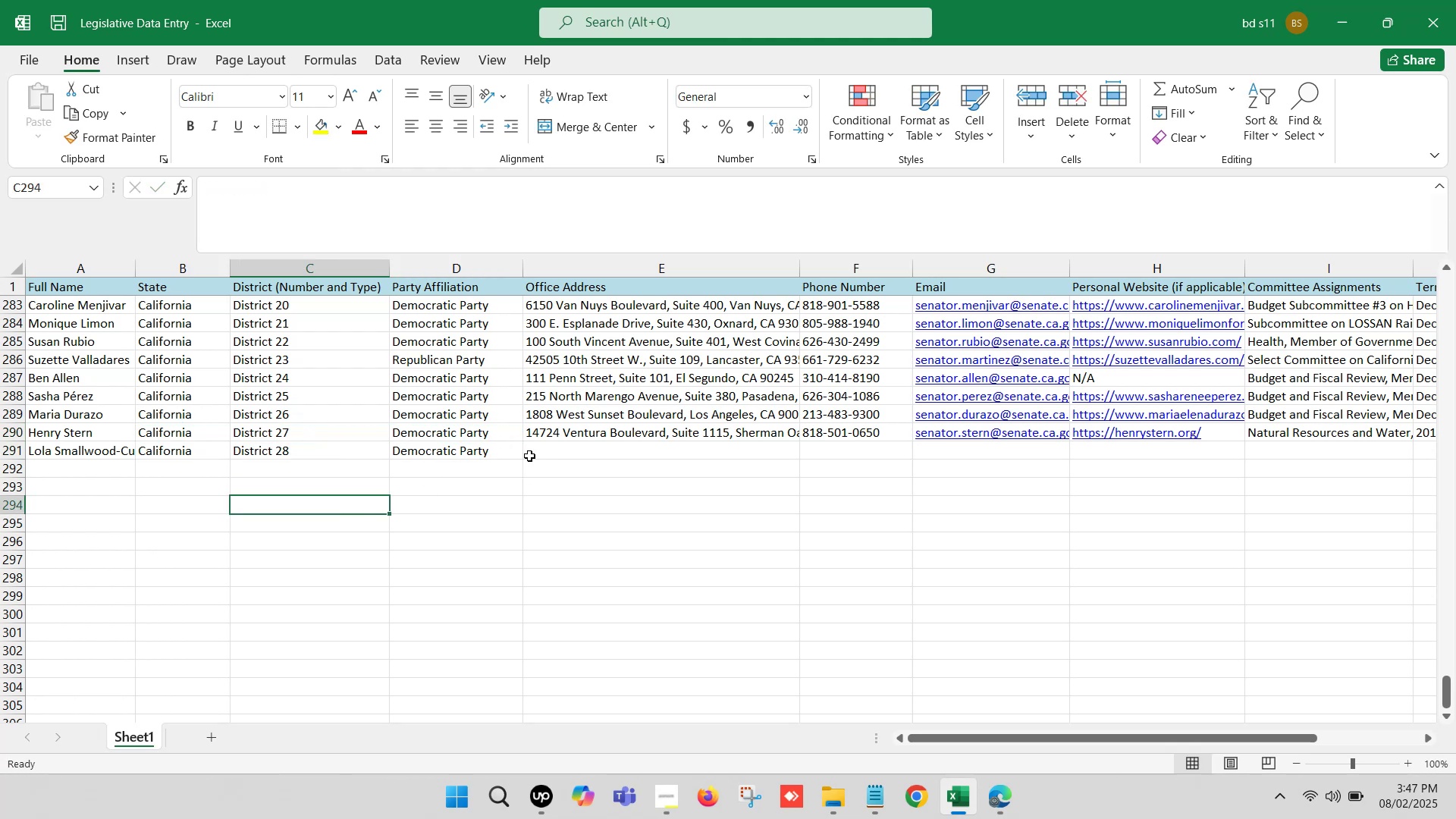 
left_click([592, 446])
 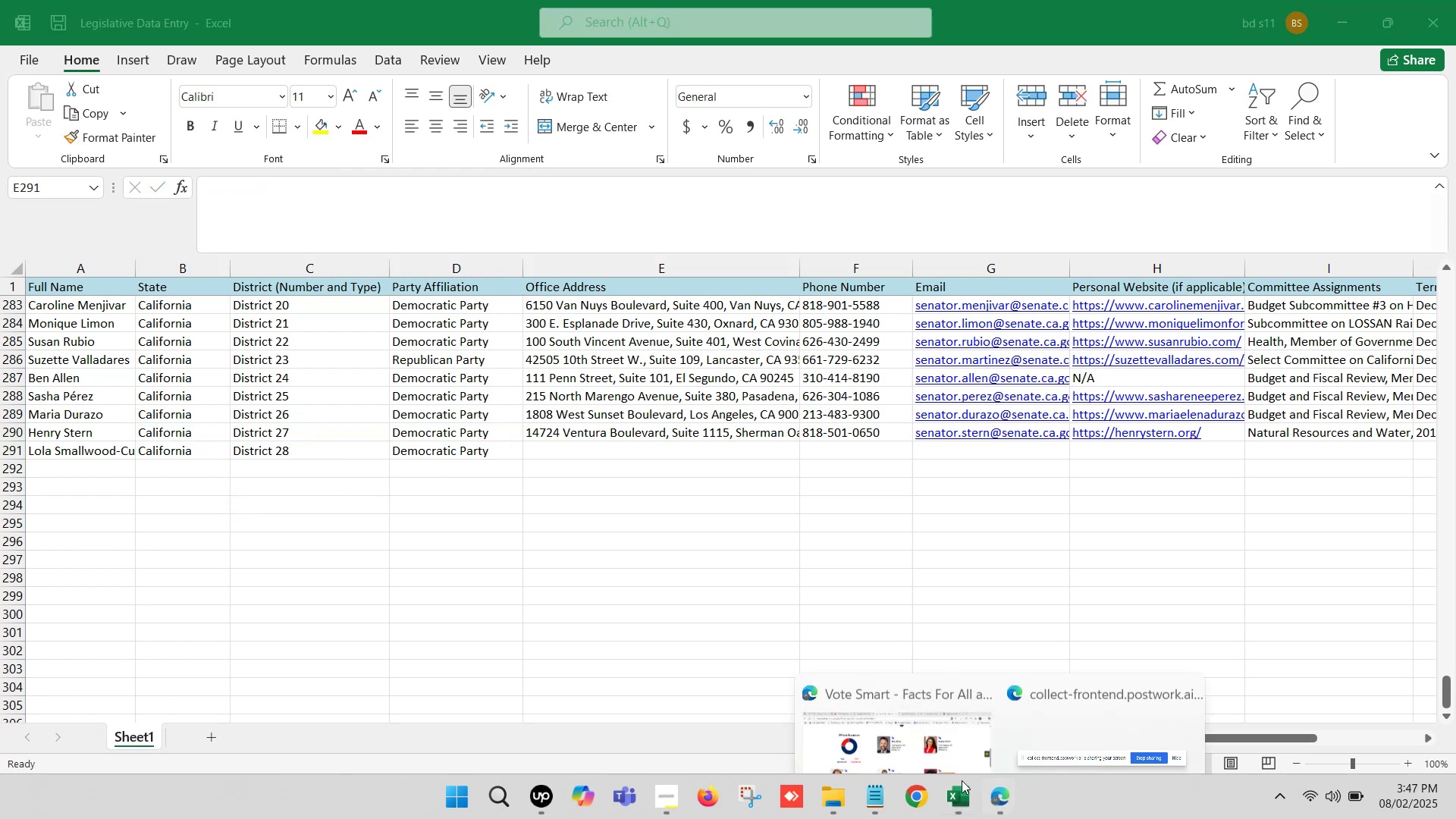 
left_click([824, 682])
 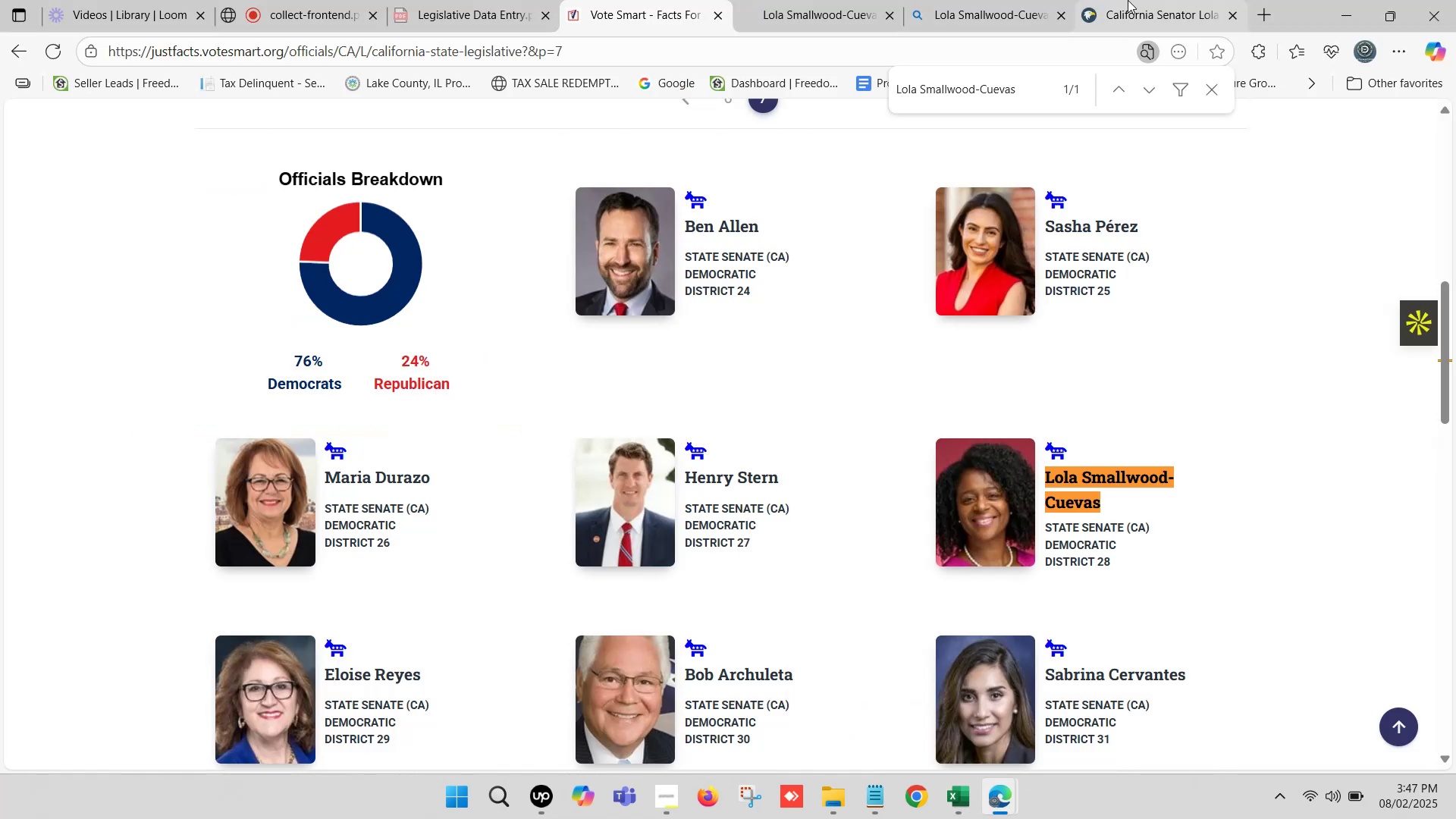 
double_click([1144, 0])
 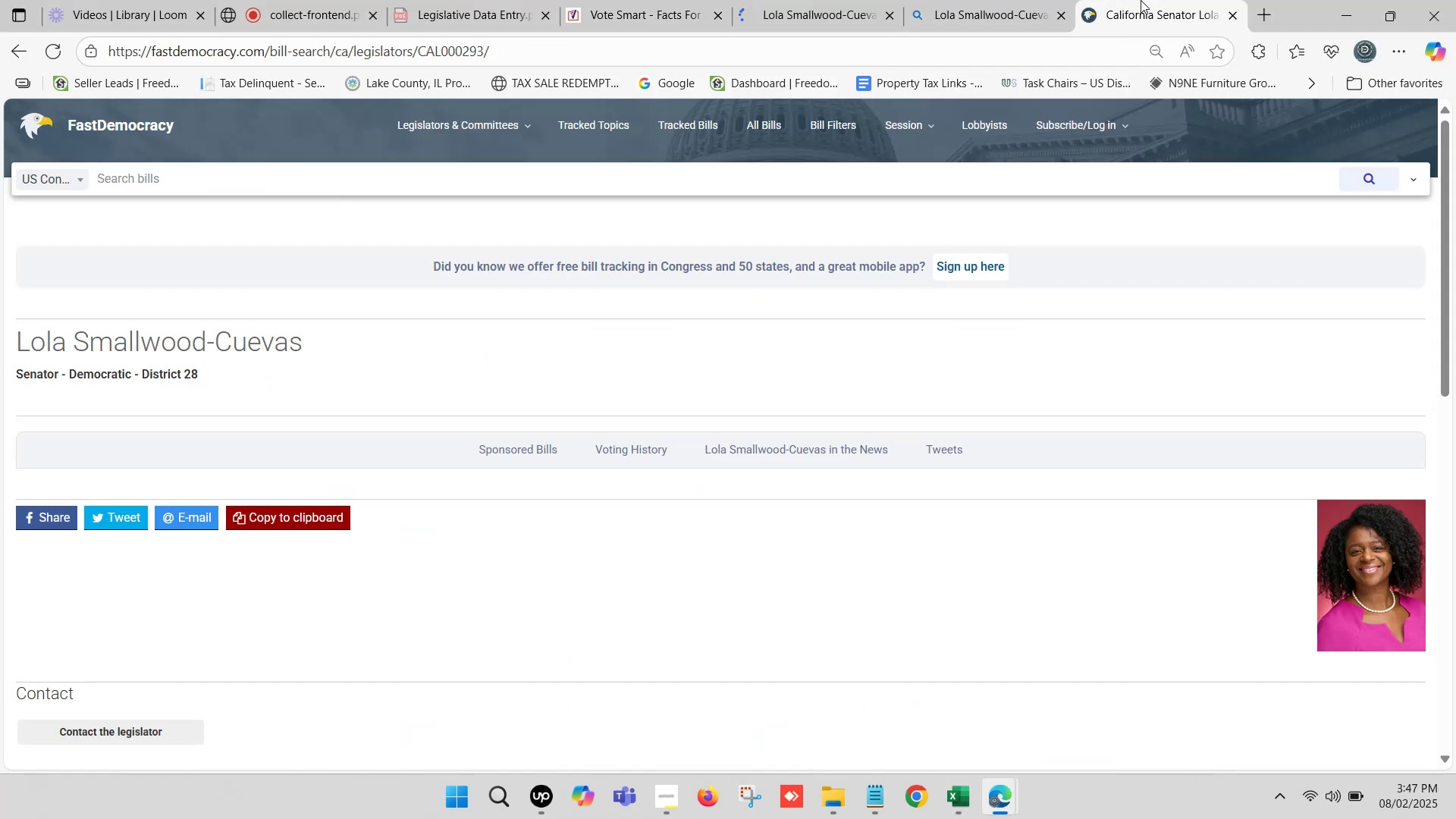 
scroll: coordinate [354, 409], scroll_direction: down, amount: 4.0
 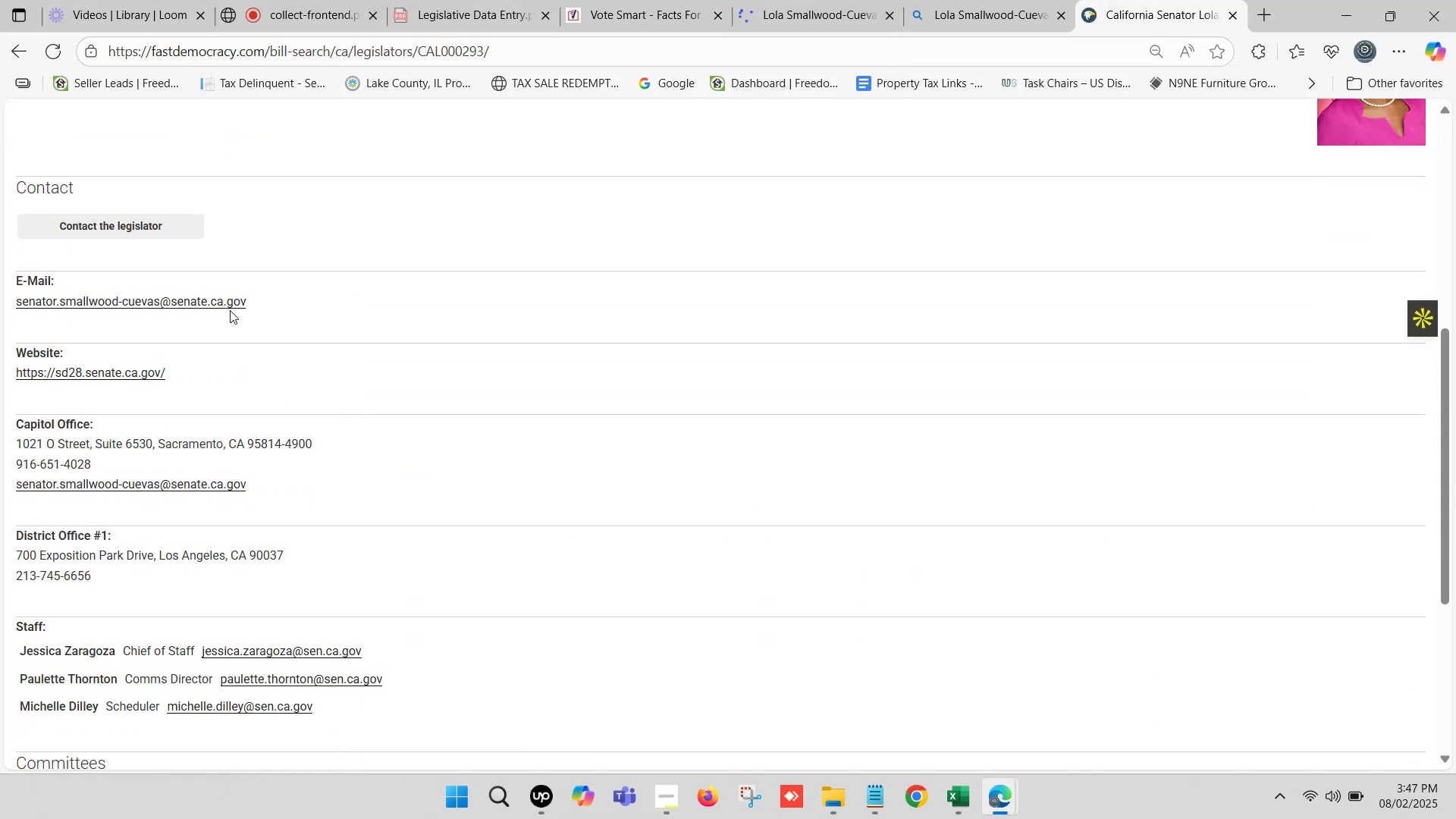 
right_click([225, 303])
 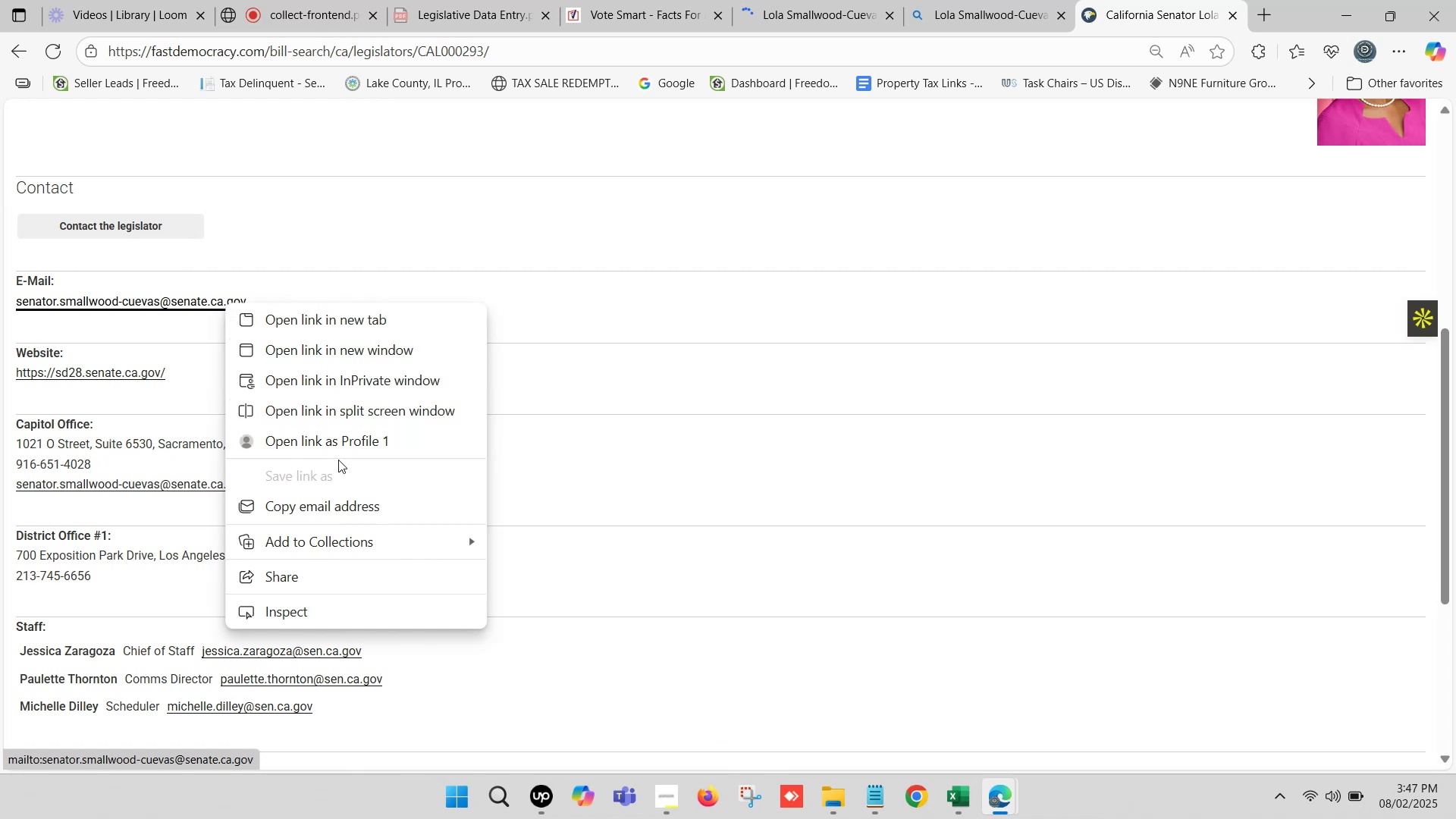 
left_click([345, 500])
 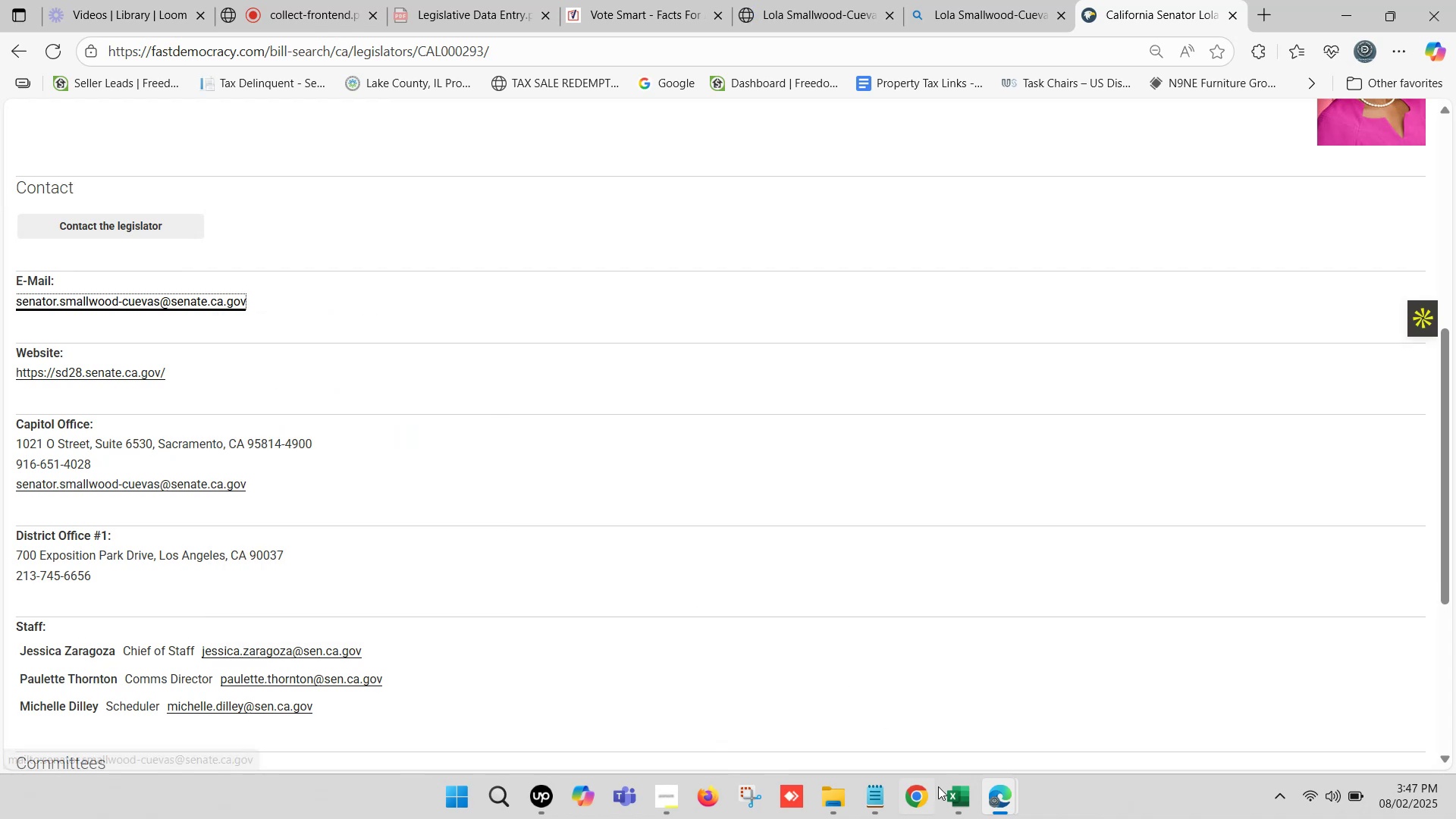 
left_click([946, 801])
 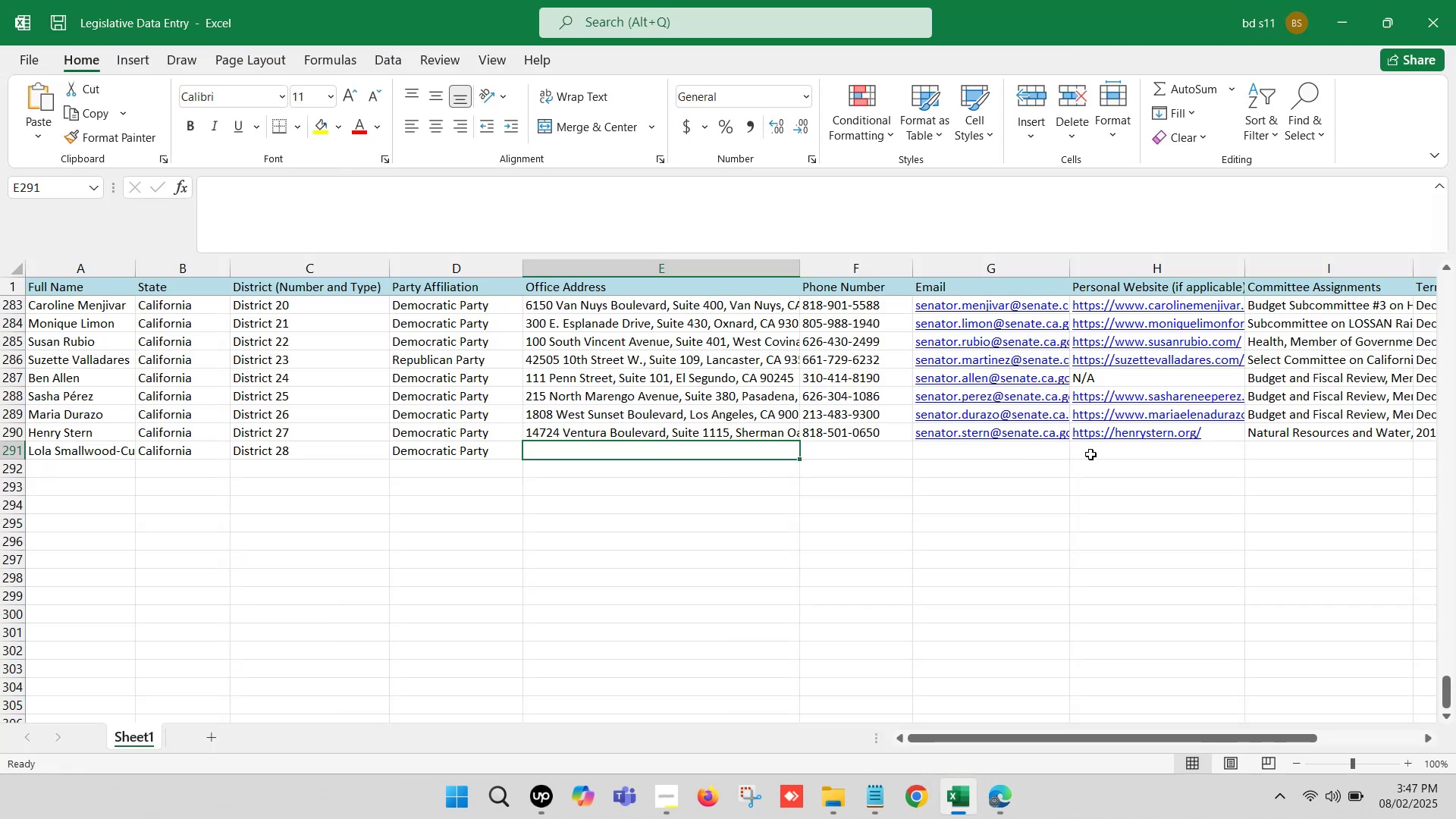 
double_click([1007, 452])
 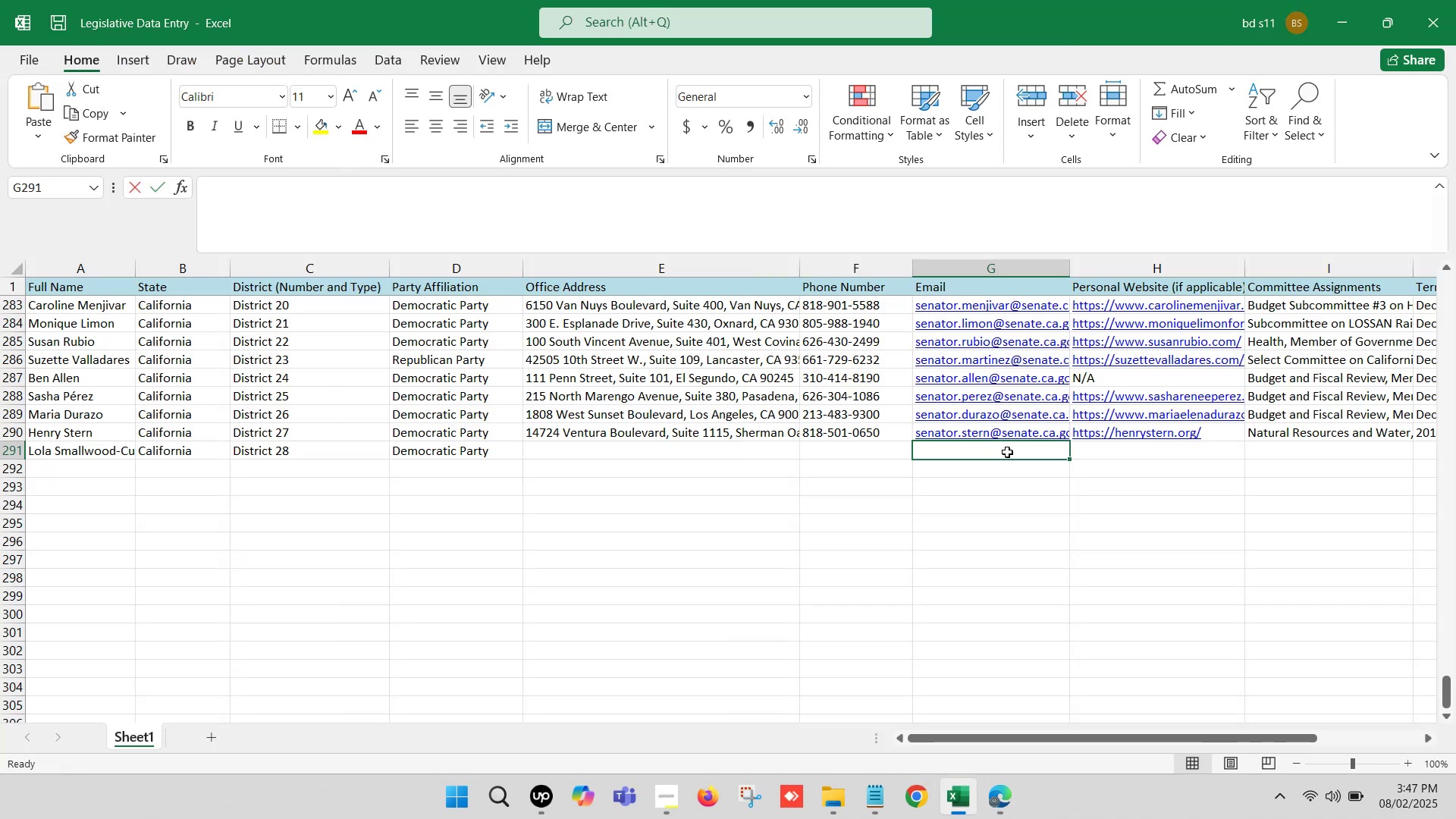 
key(Control+V)
 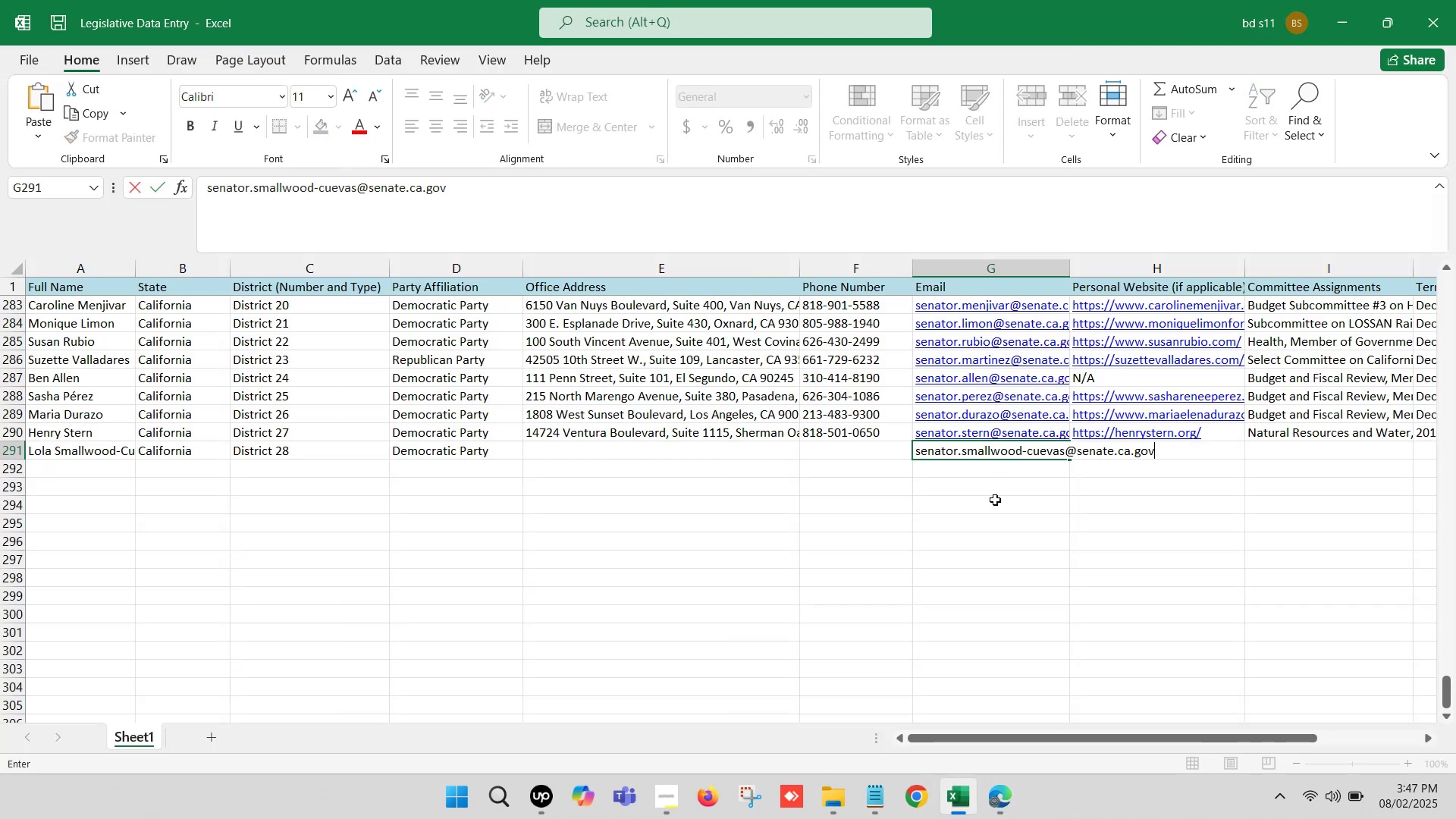 
left_click([996, 507])
 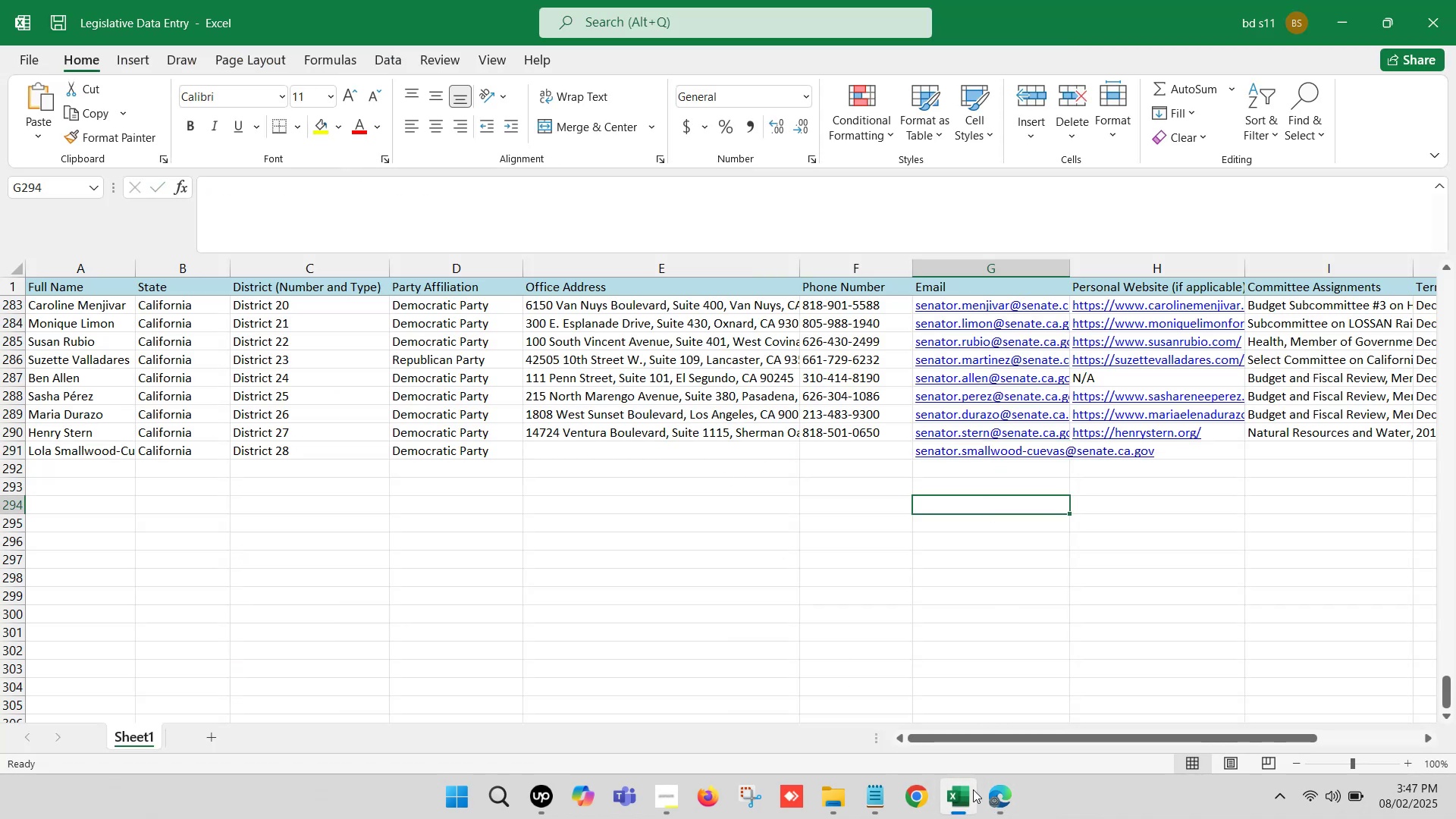 
left_click([970, 804])
 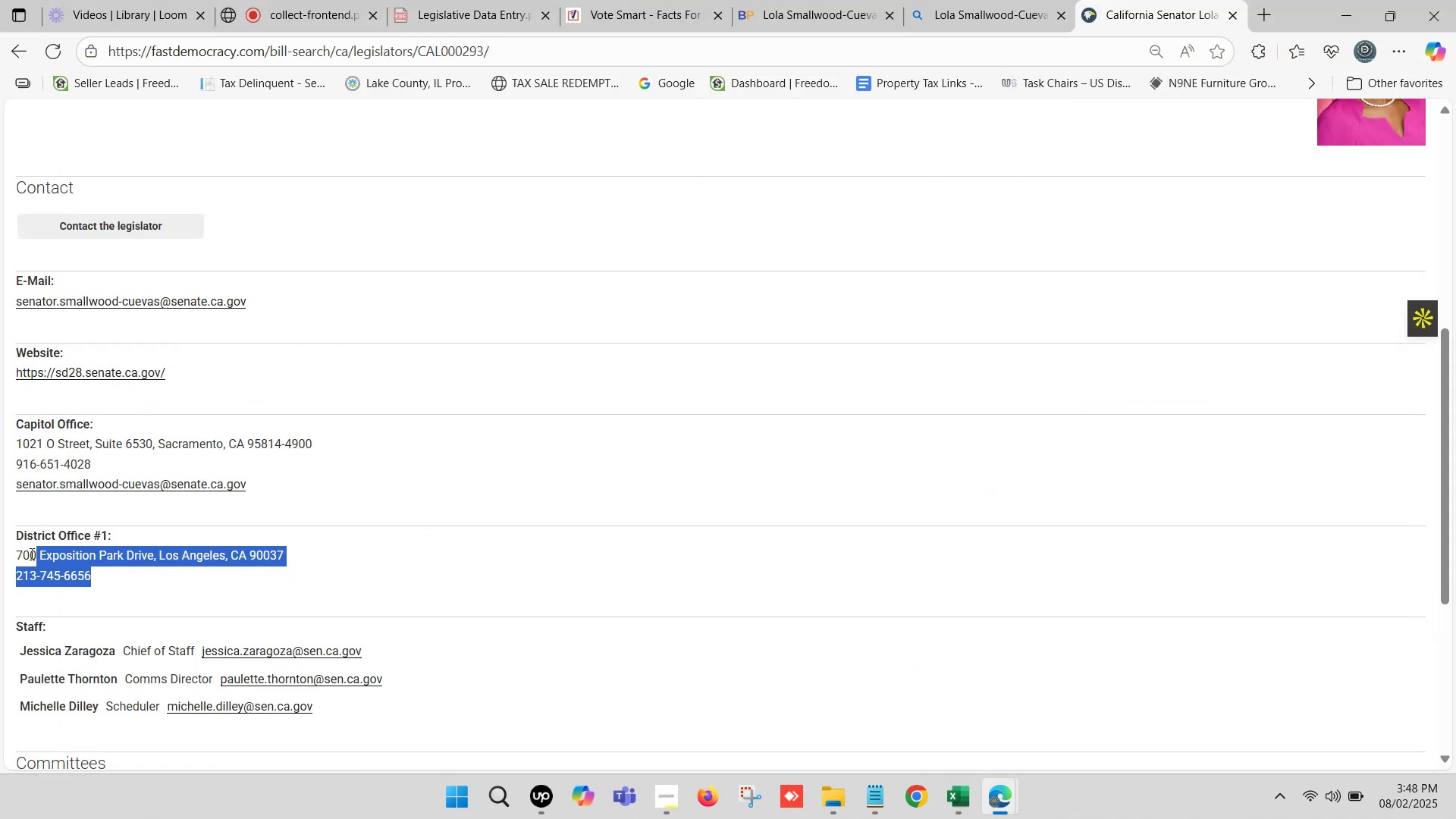 
key(Control+C)
 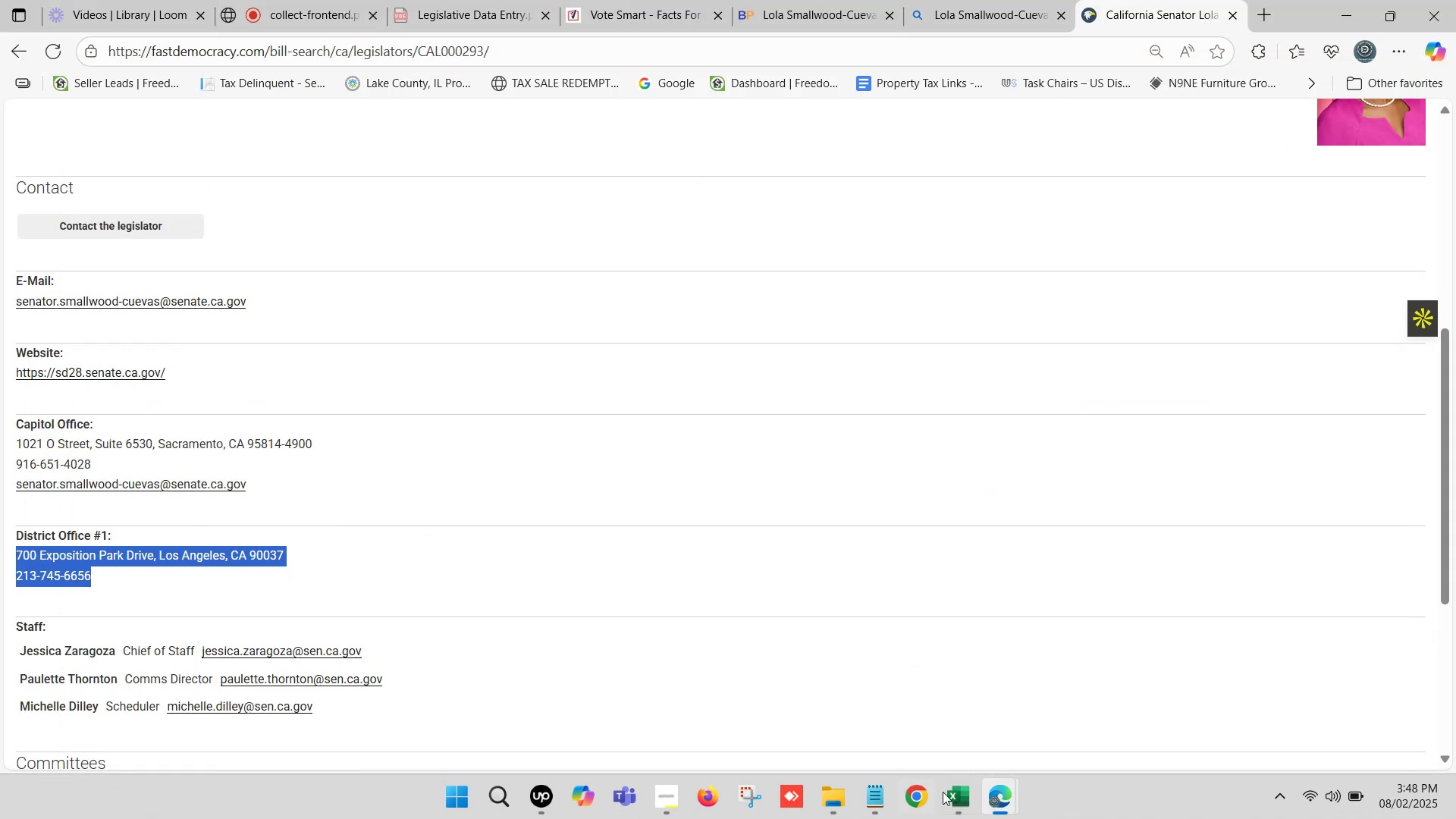 
left_click([955, 808])
 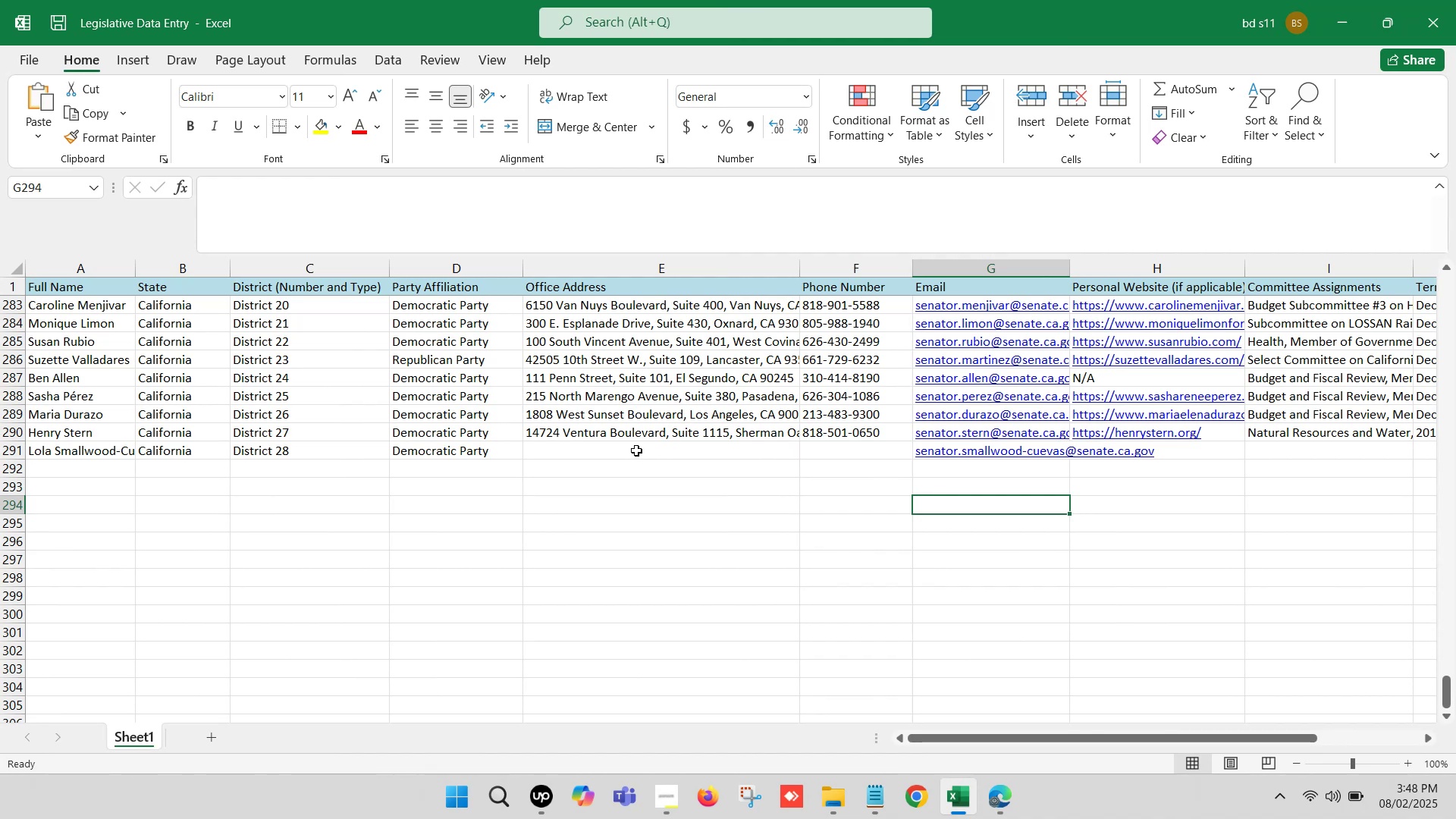 
double_click([635, 450])
 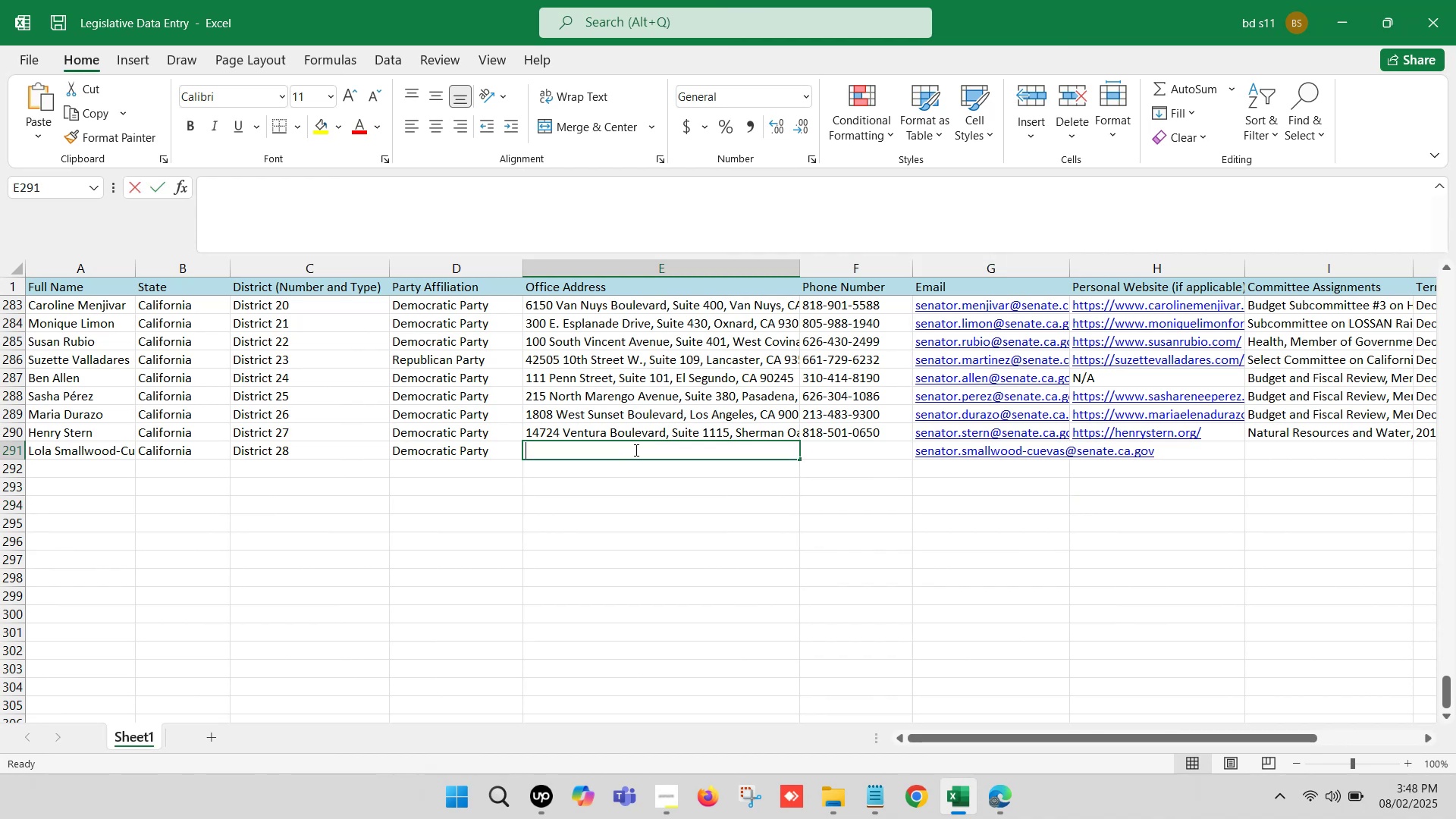 
key(Control+V)
 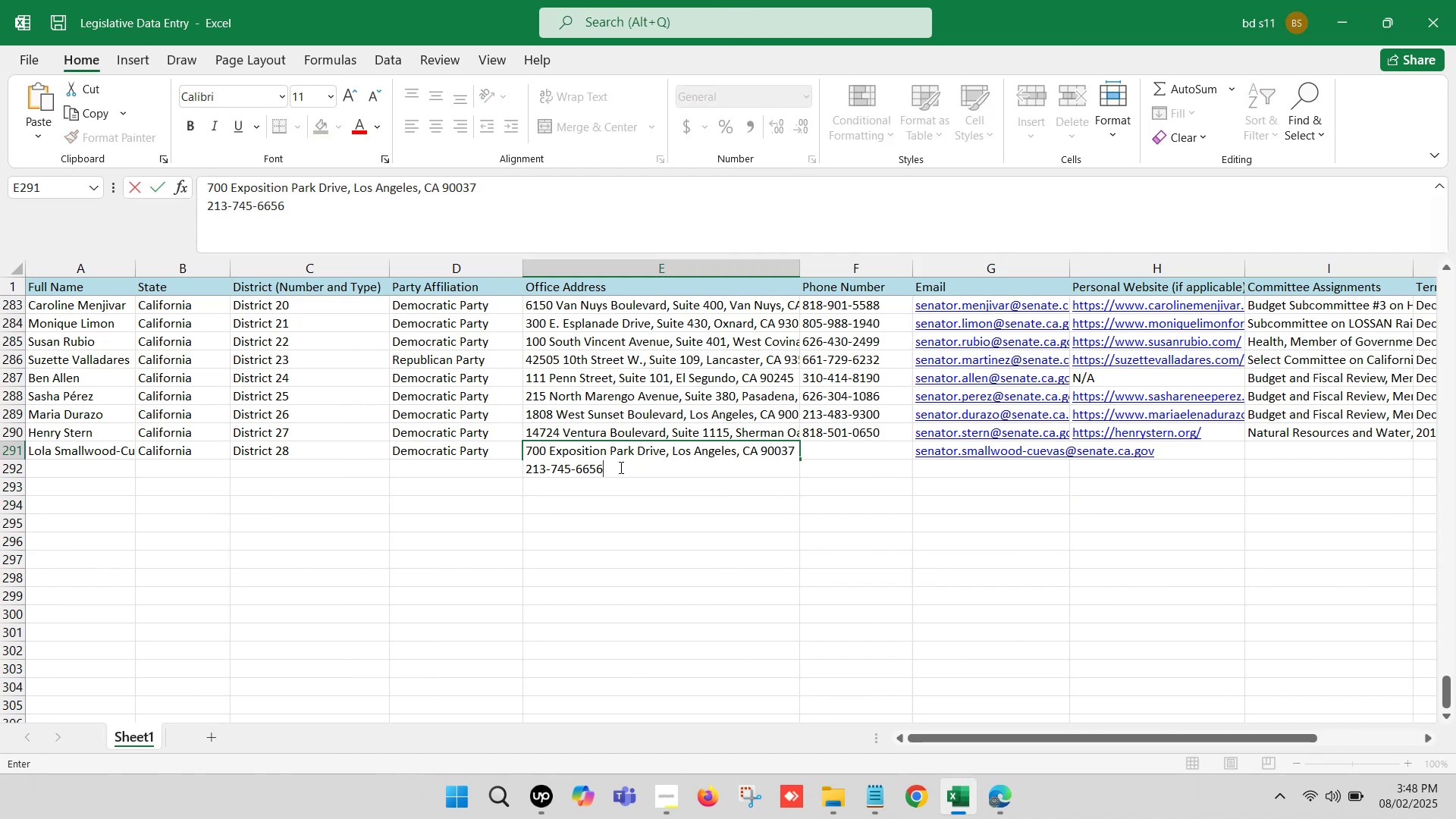 
key(Control+ControlLeft)
 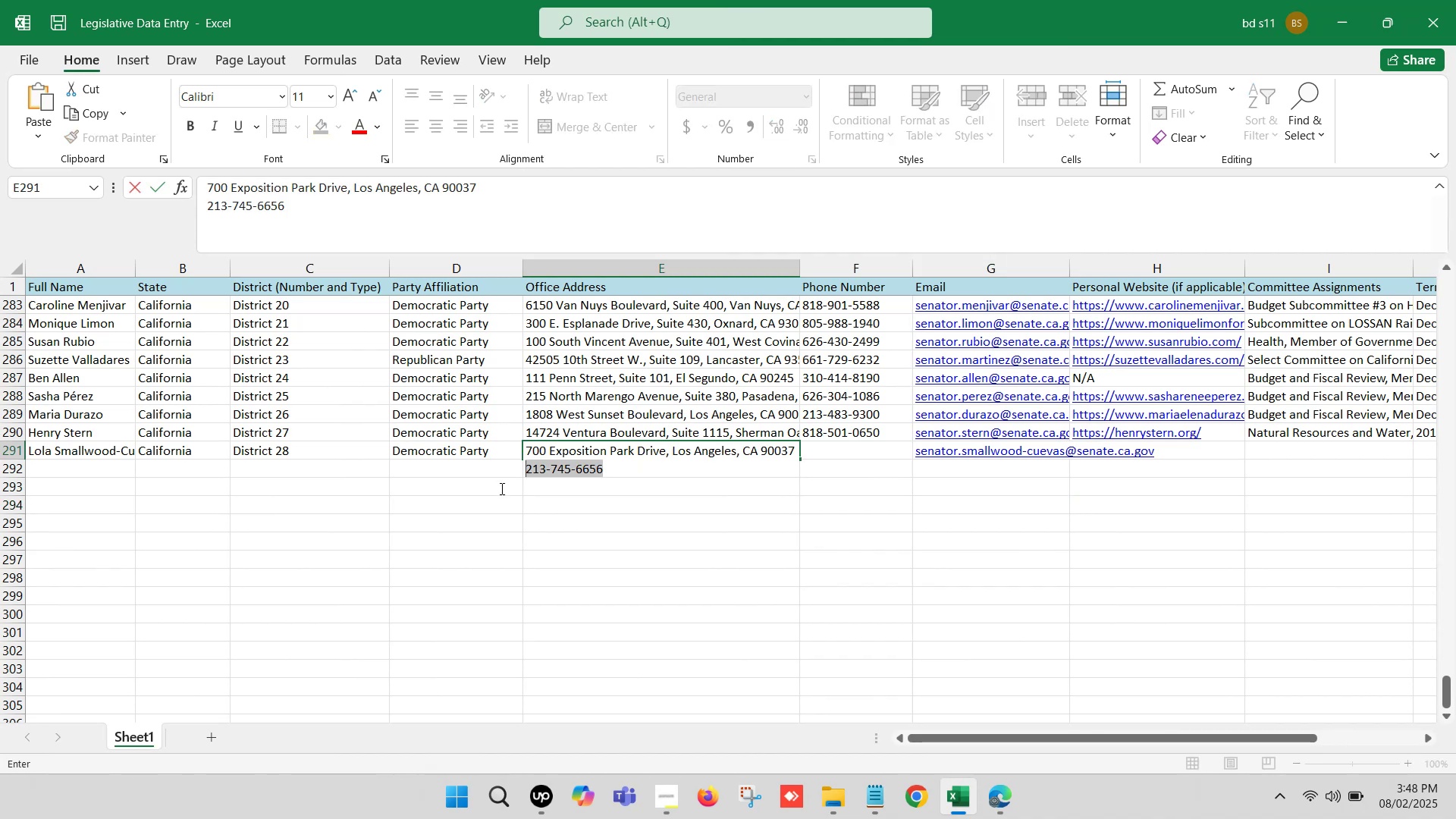 
key(Control+X)
 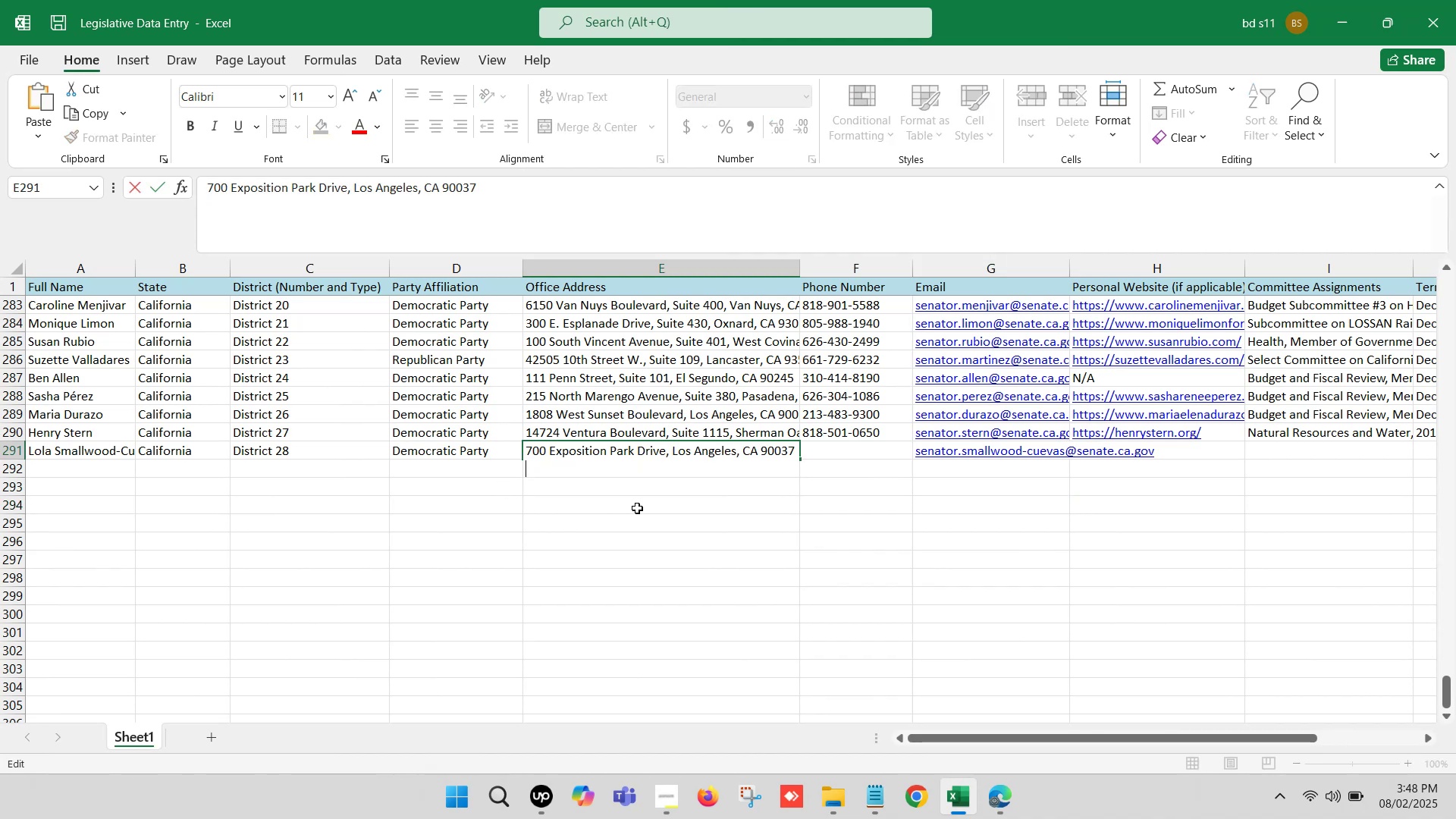 
key(Backspace)
 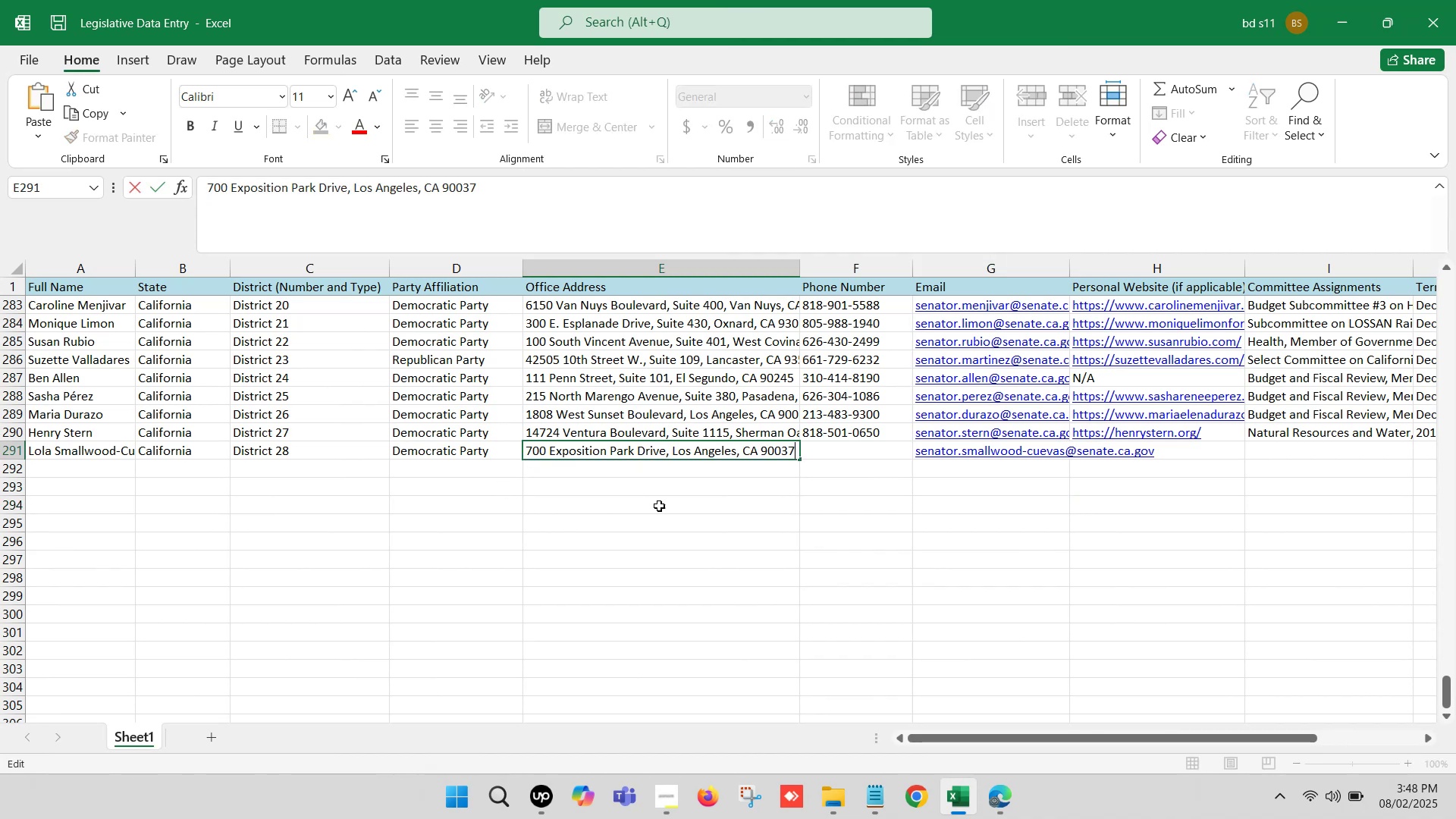 
left_click([752, 504])
 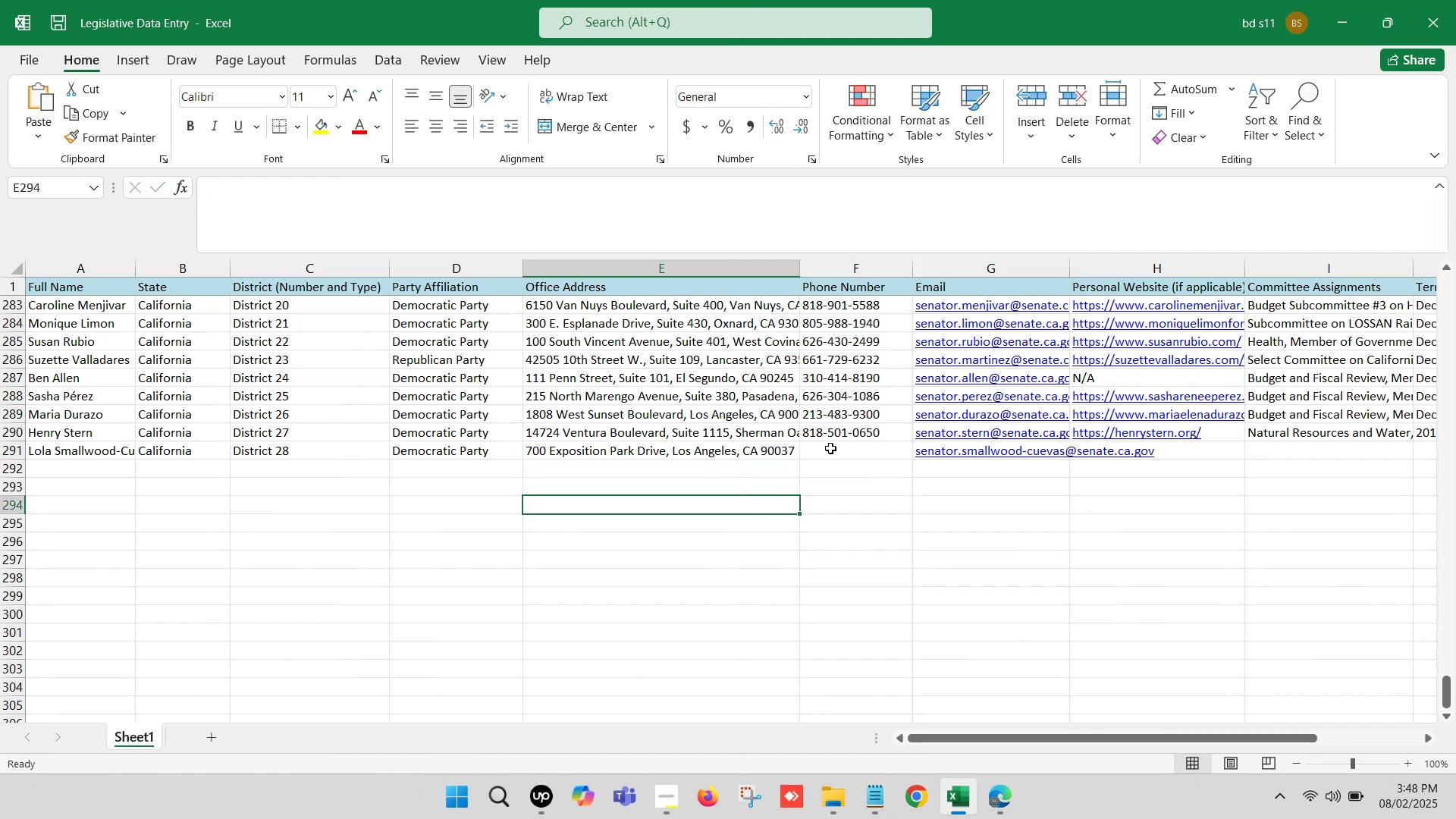 
double_click([832, 446])
 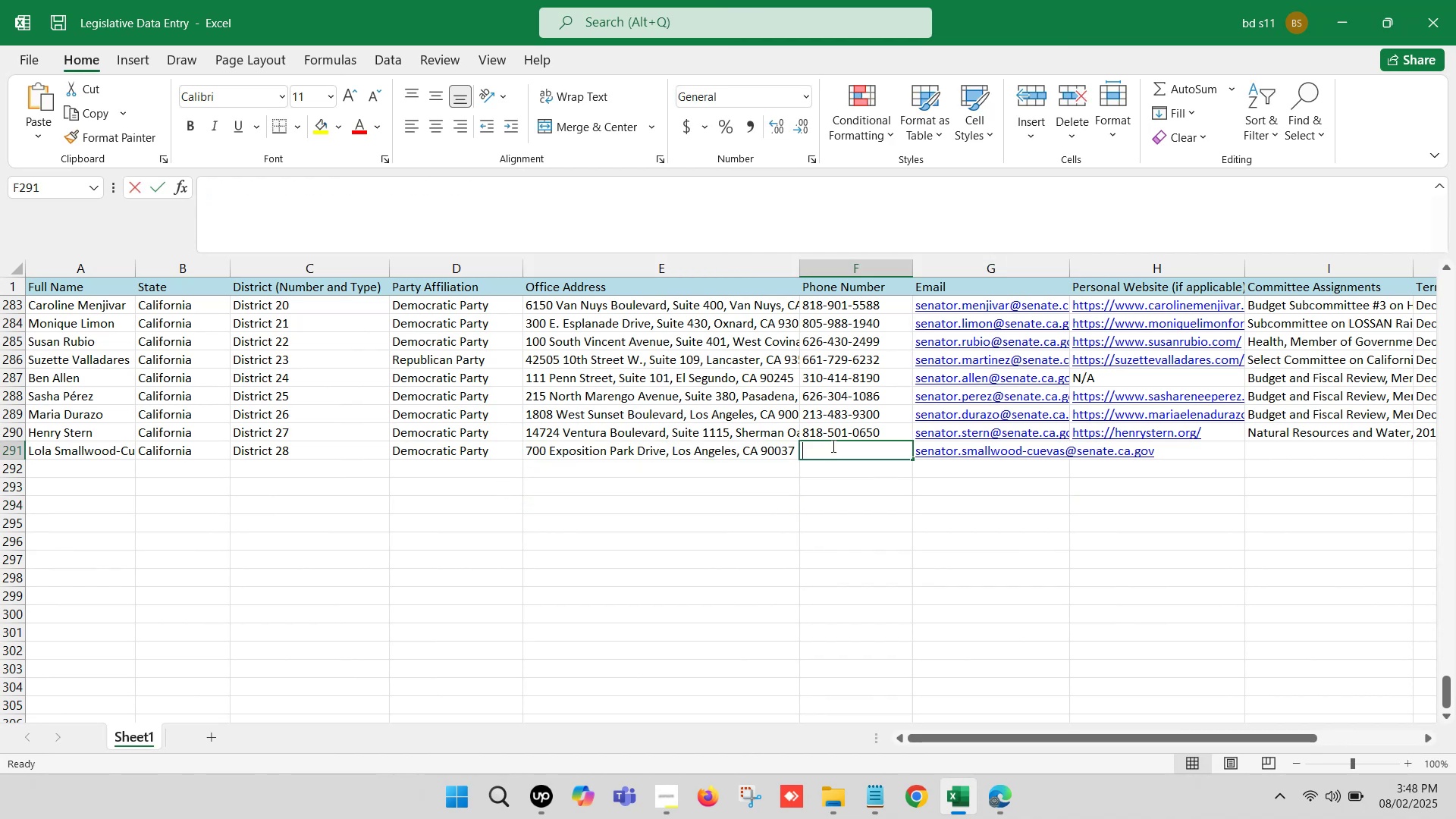 
key(Control+V)
 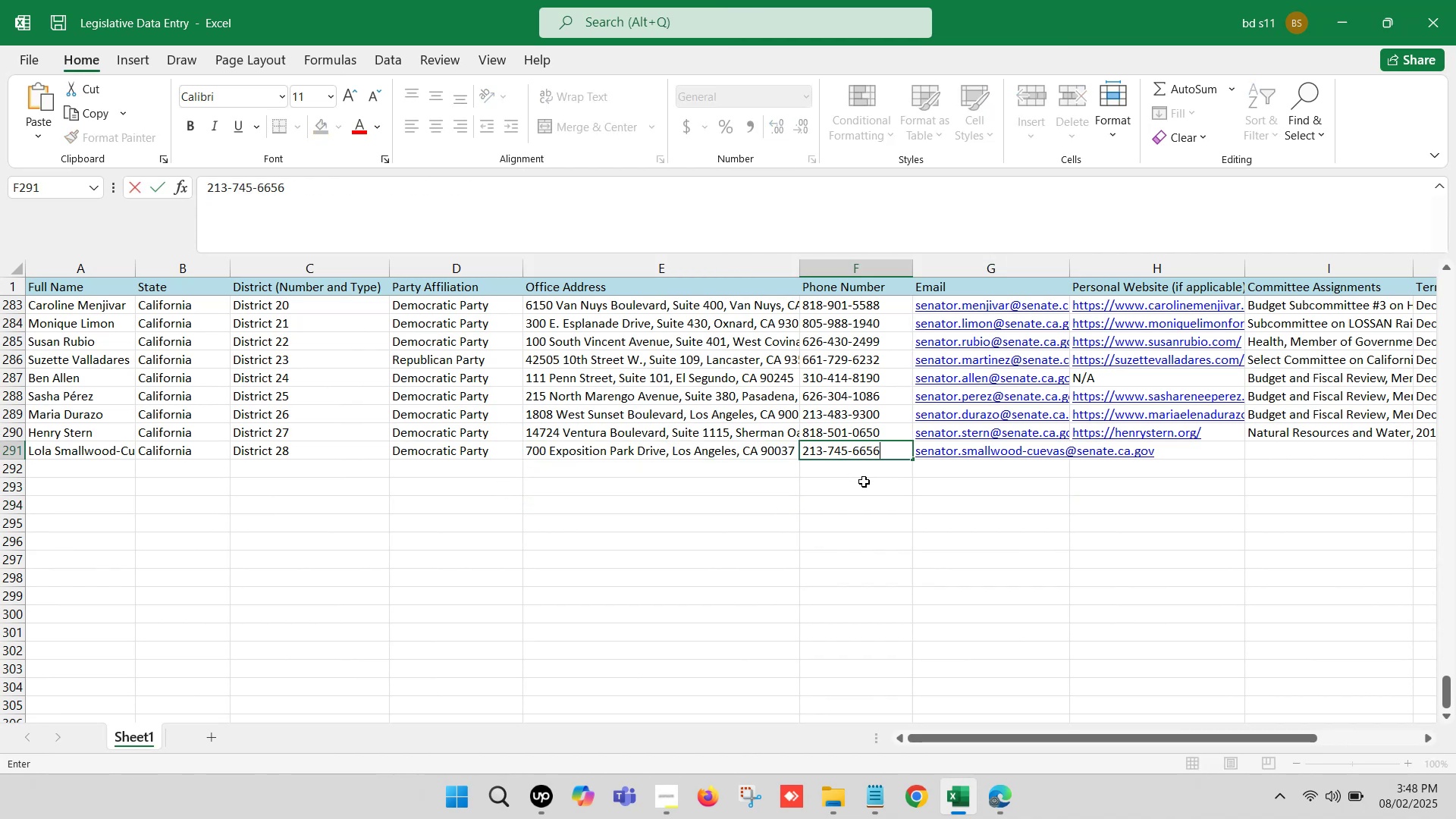 
left_click([864, 482])
 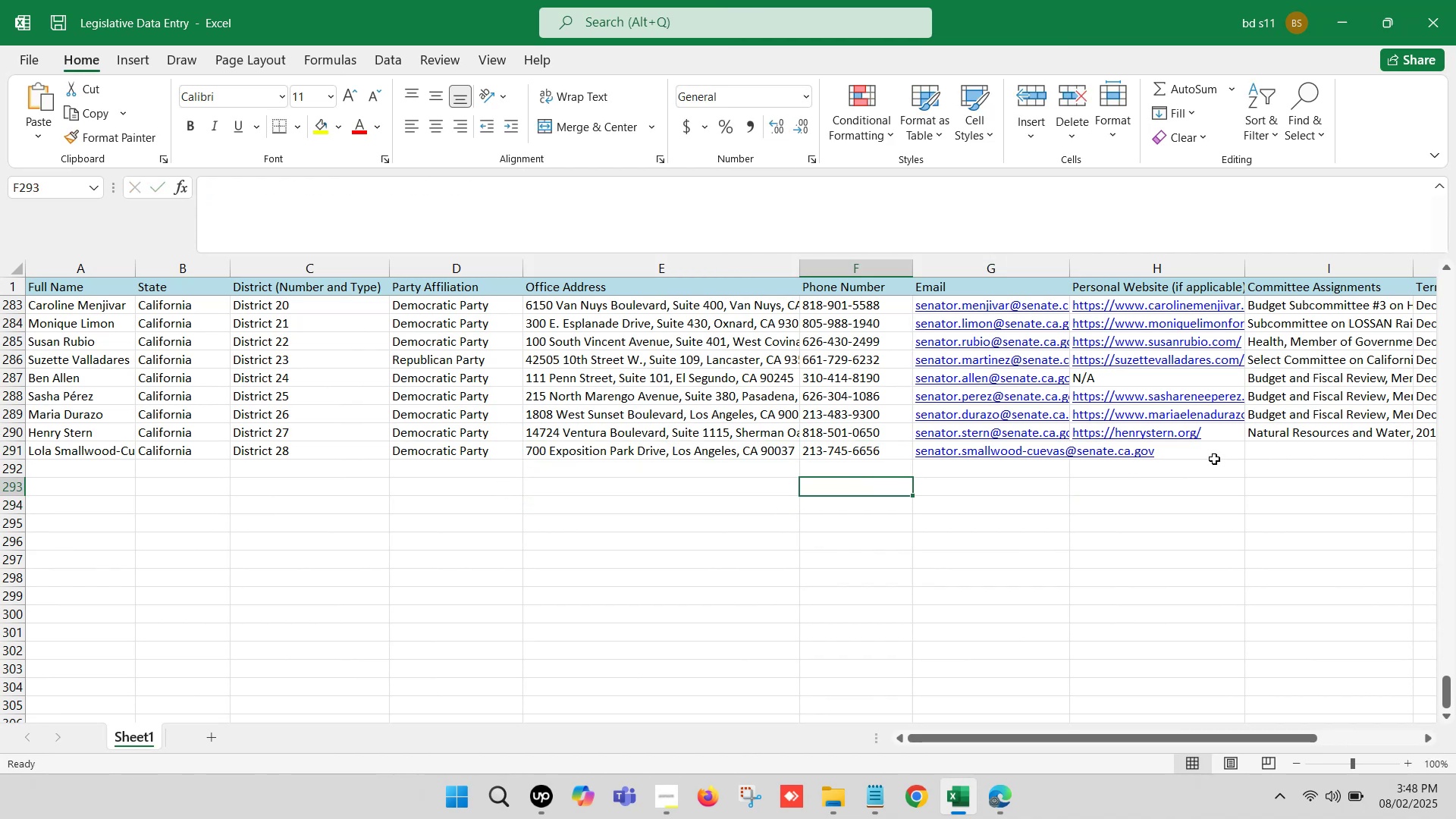 
left_click([1219, 457])
 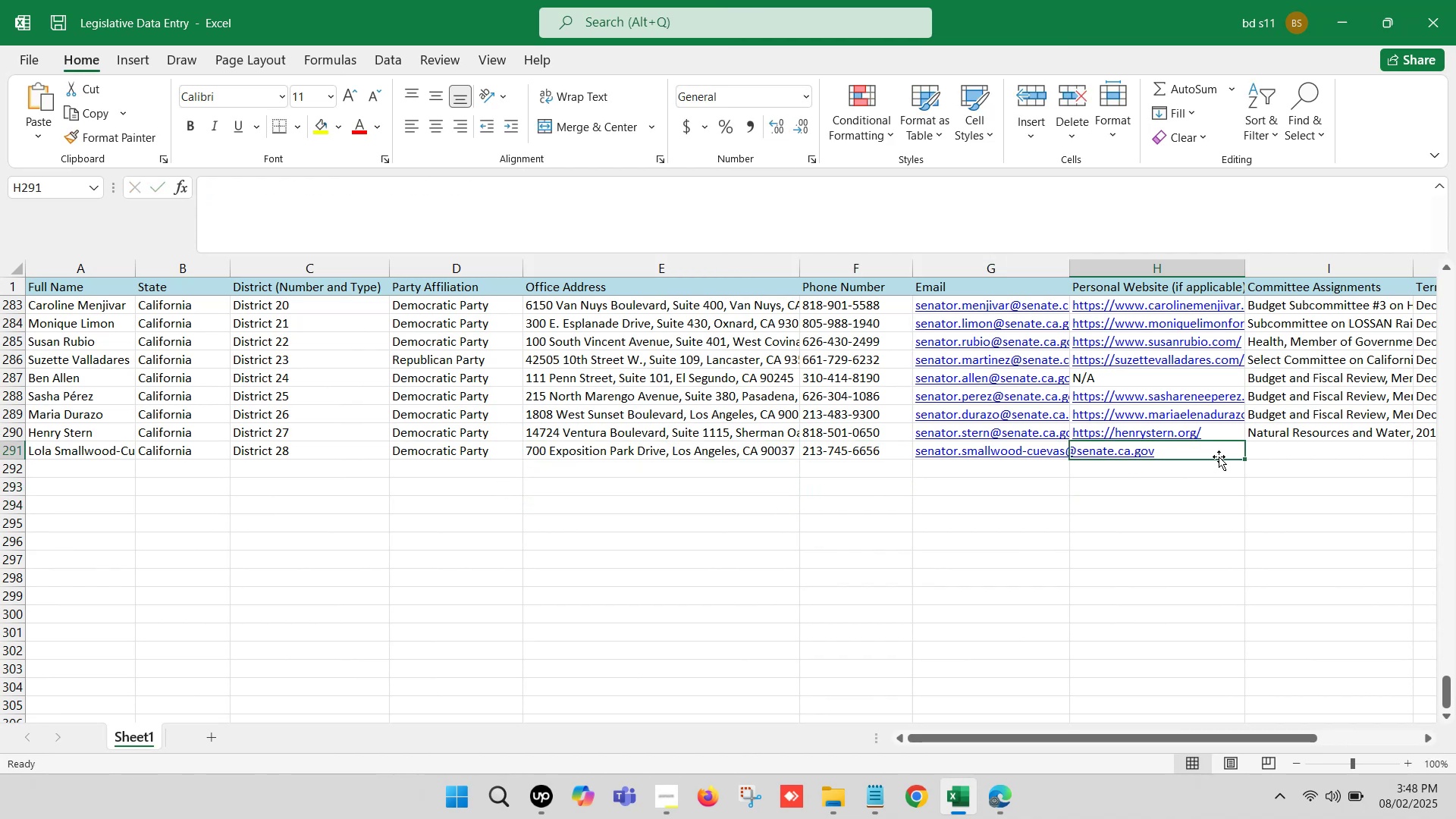 
key(ArrowRight)
 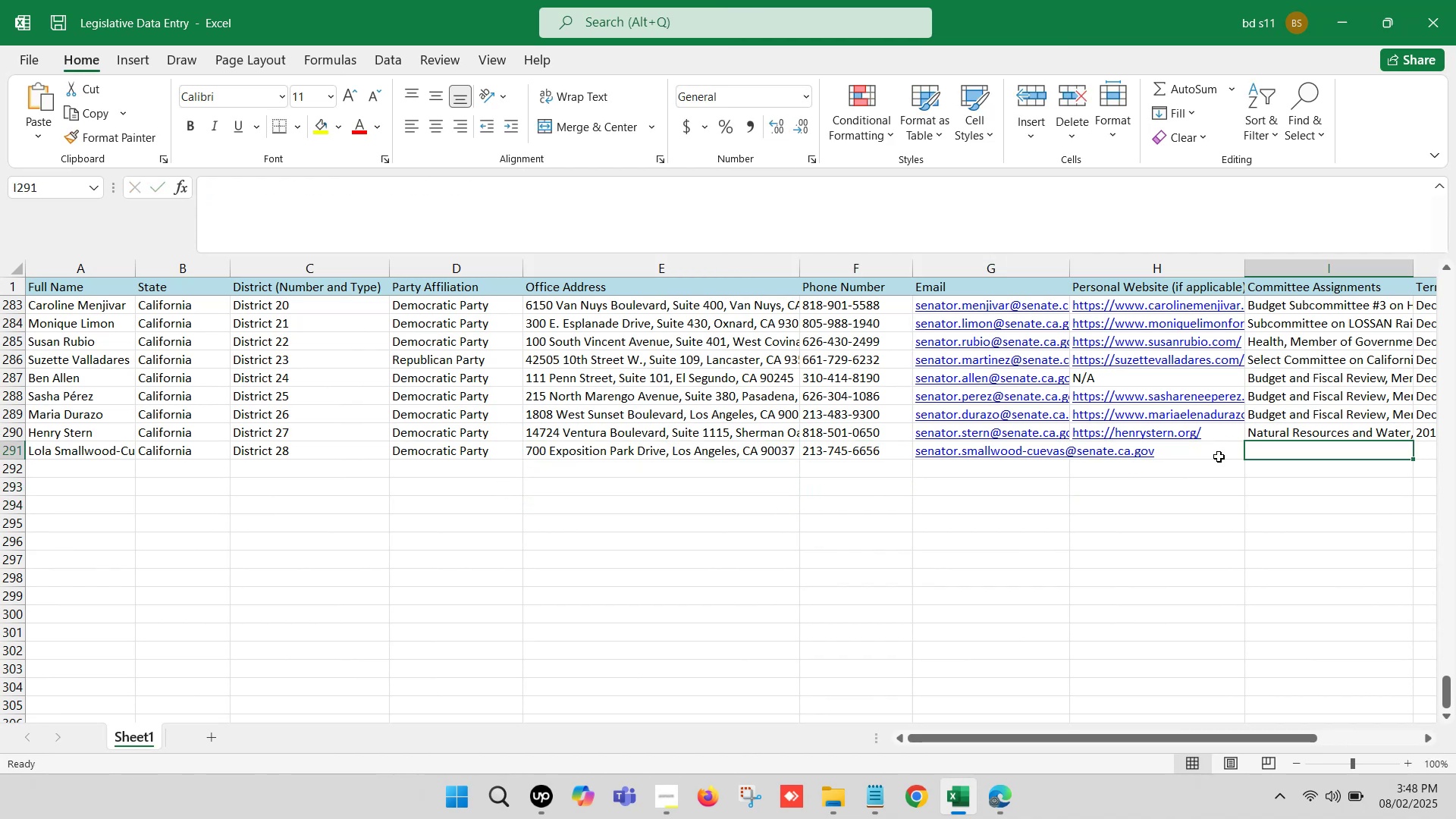 
key(ArrowRight)
 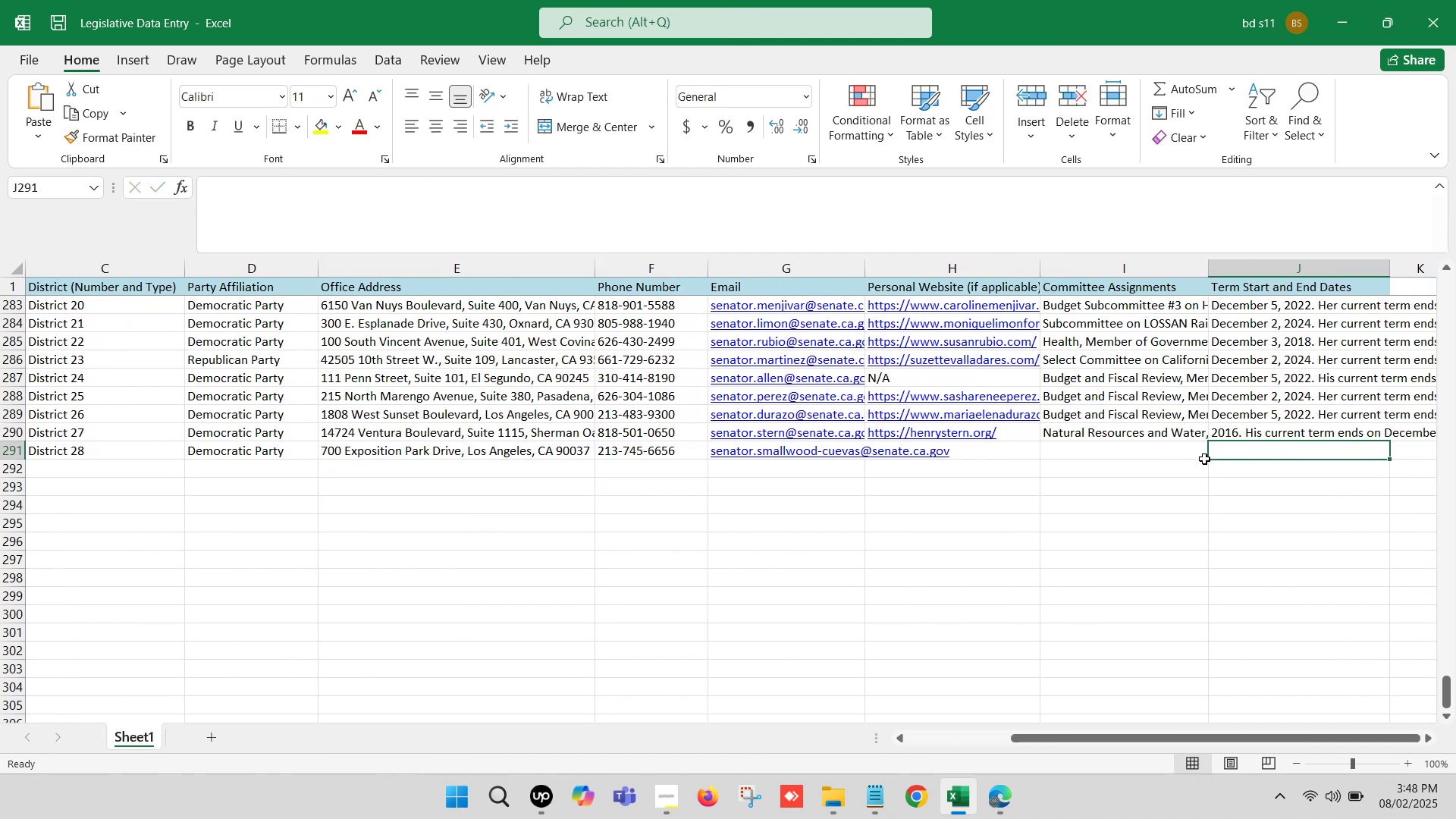 
left_click([1162, 450])
 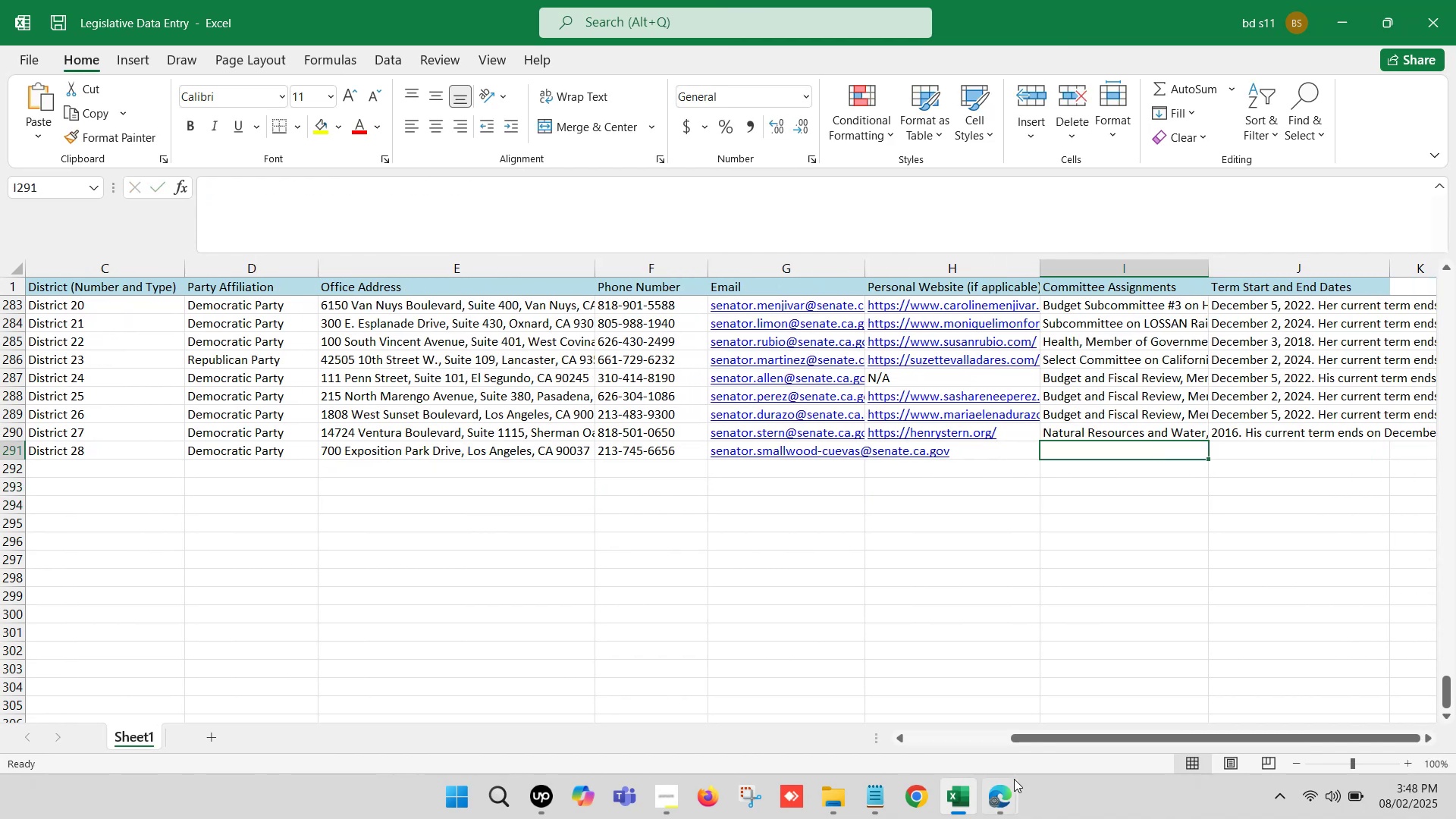 
left_click([1008, 802])
 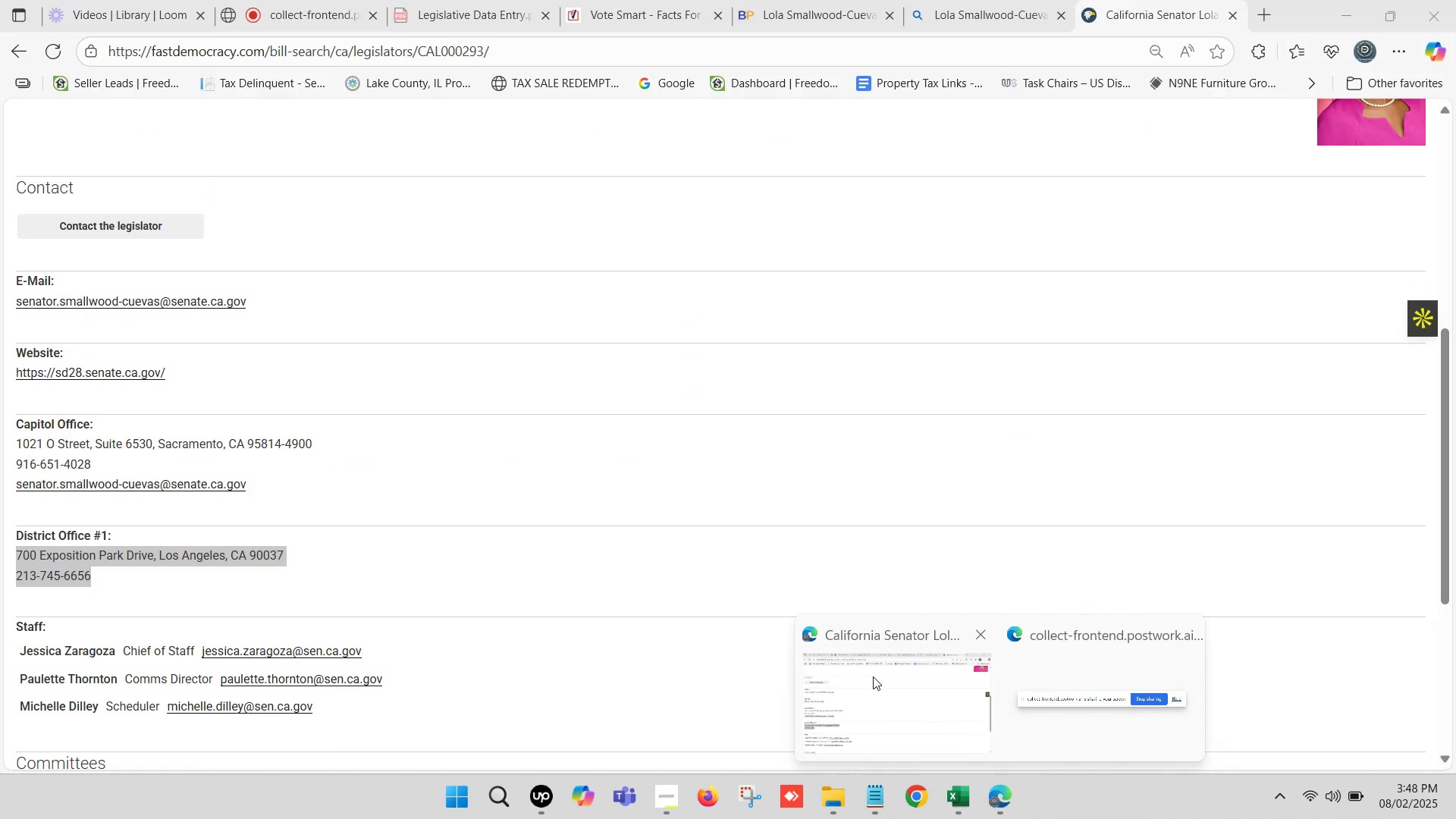 
scroll: coordinate [317, 538], scroll_direction: down, amount: 3.0
 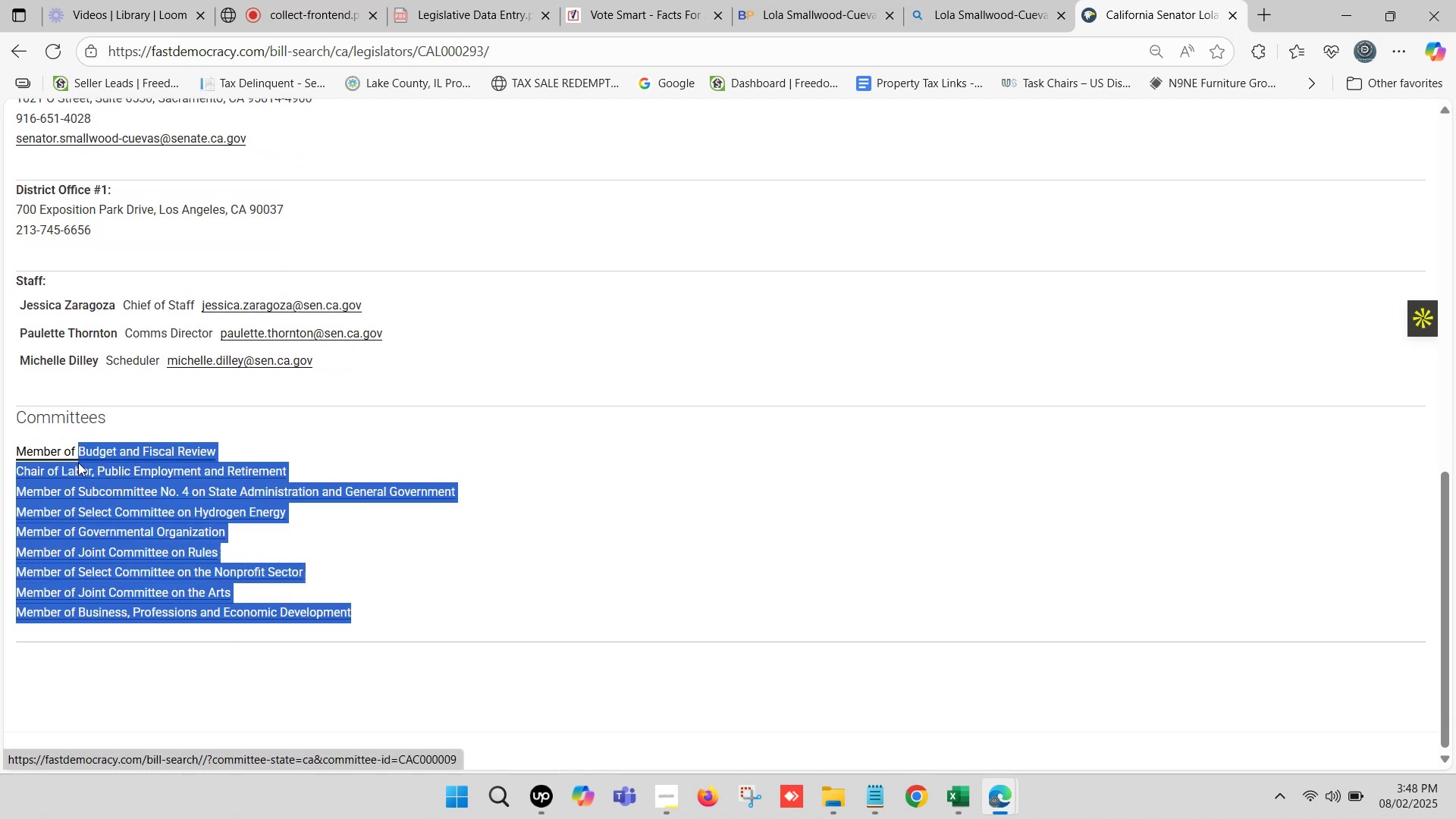 
key(Control+C)
 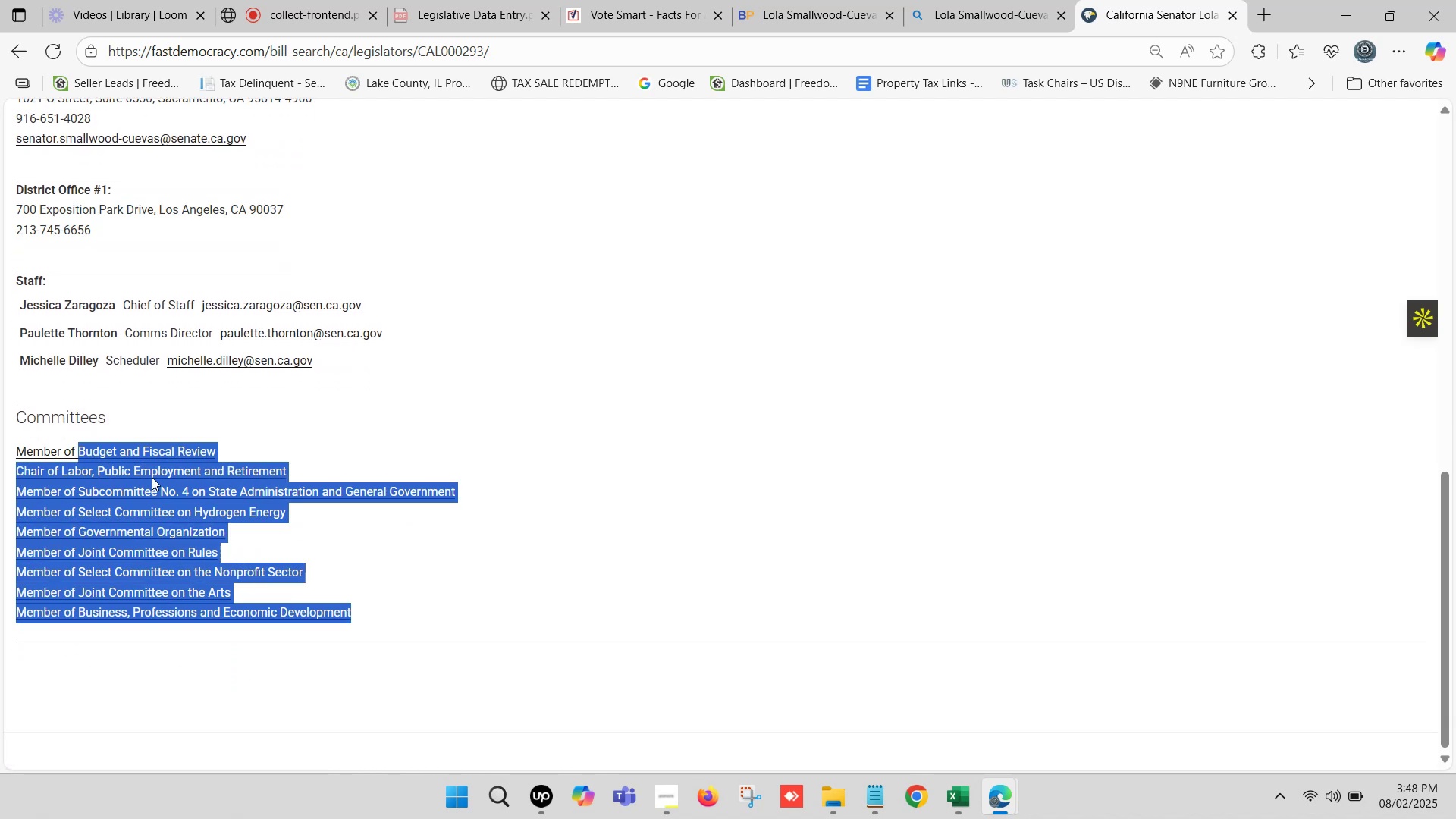 
key(Control+C)
 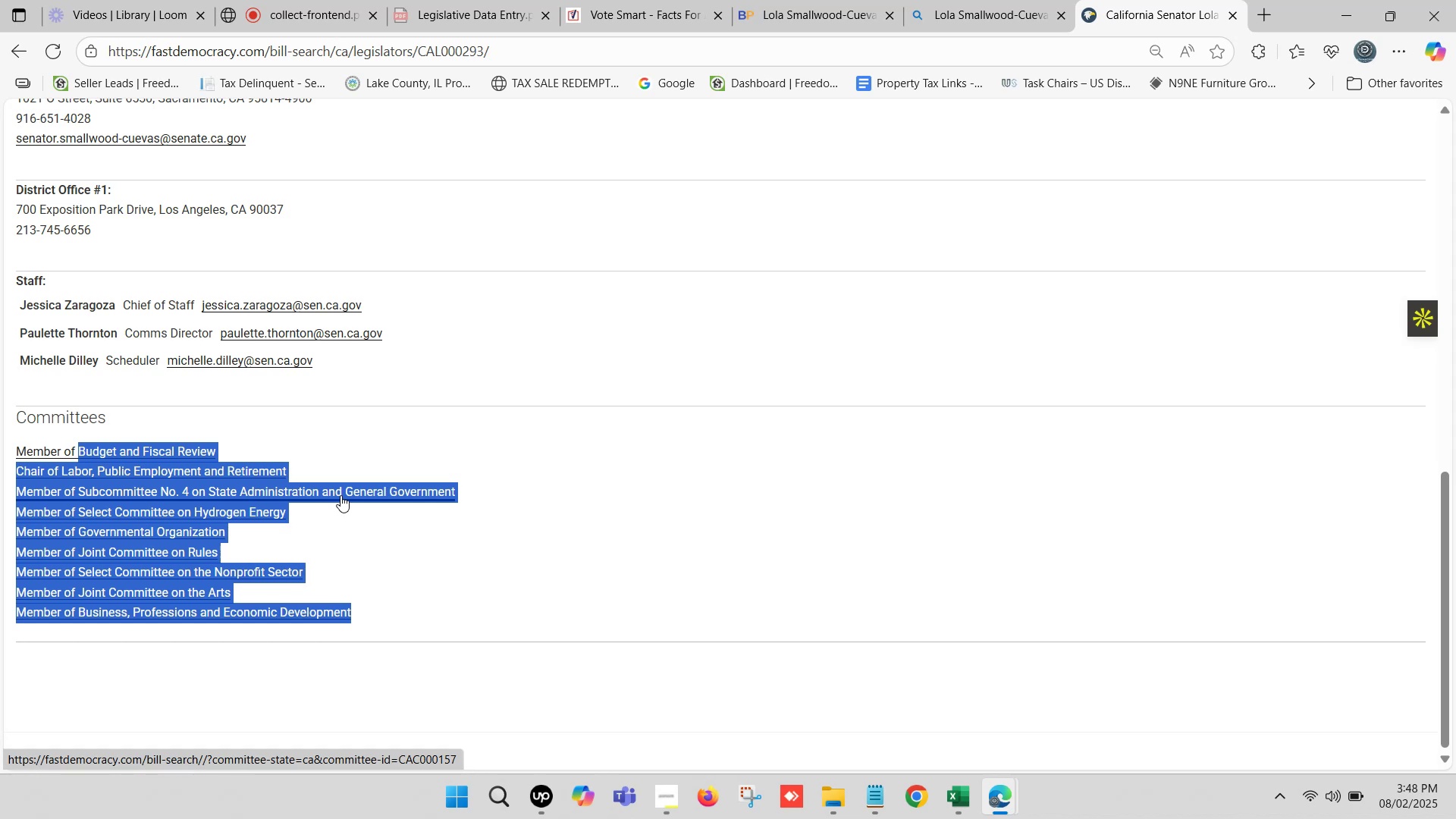 
wait(30.72)
 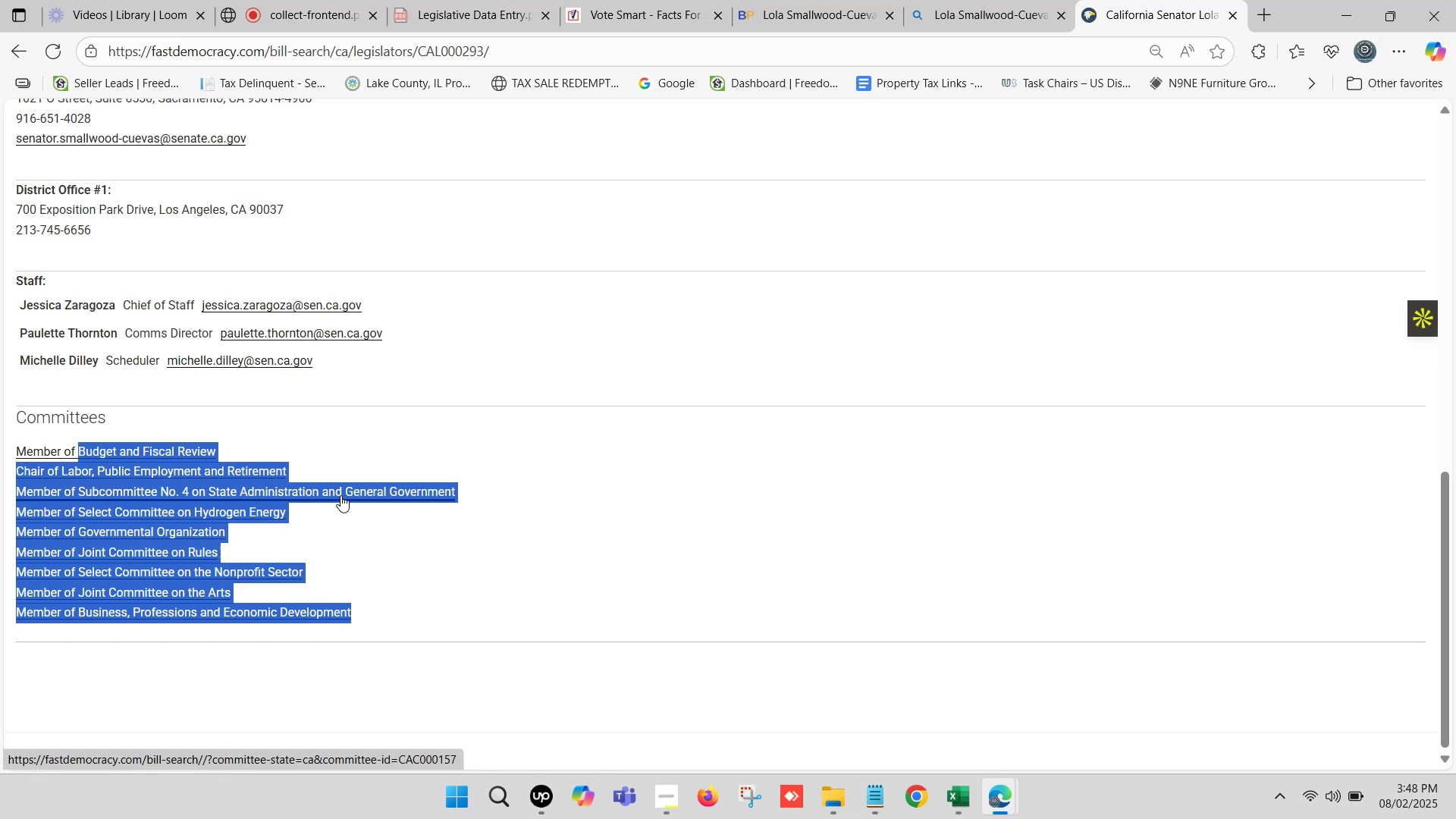 
key(Control+C)
 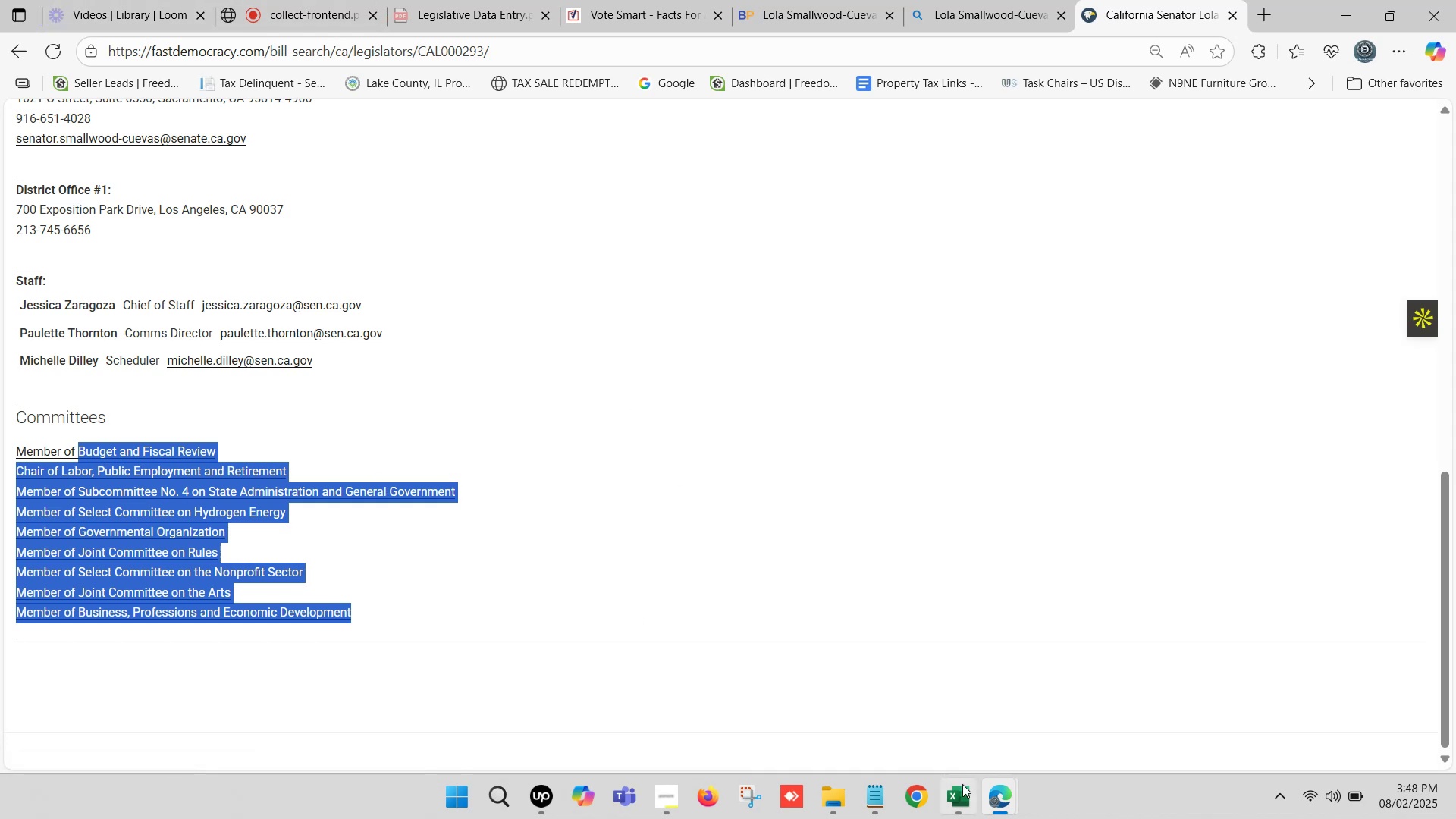 
left_click([966, 811])
 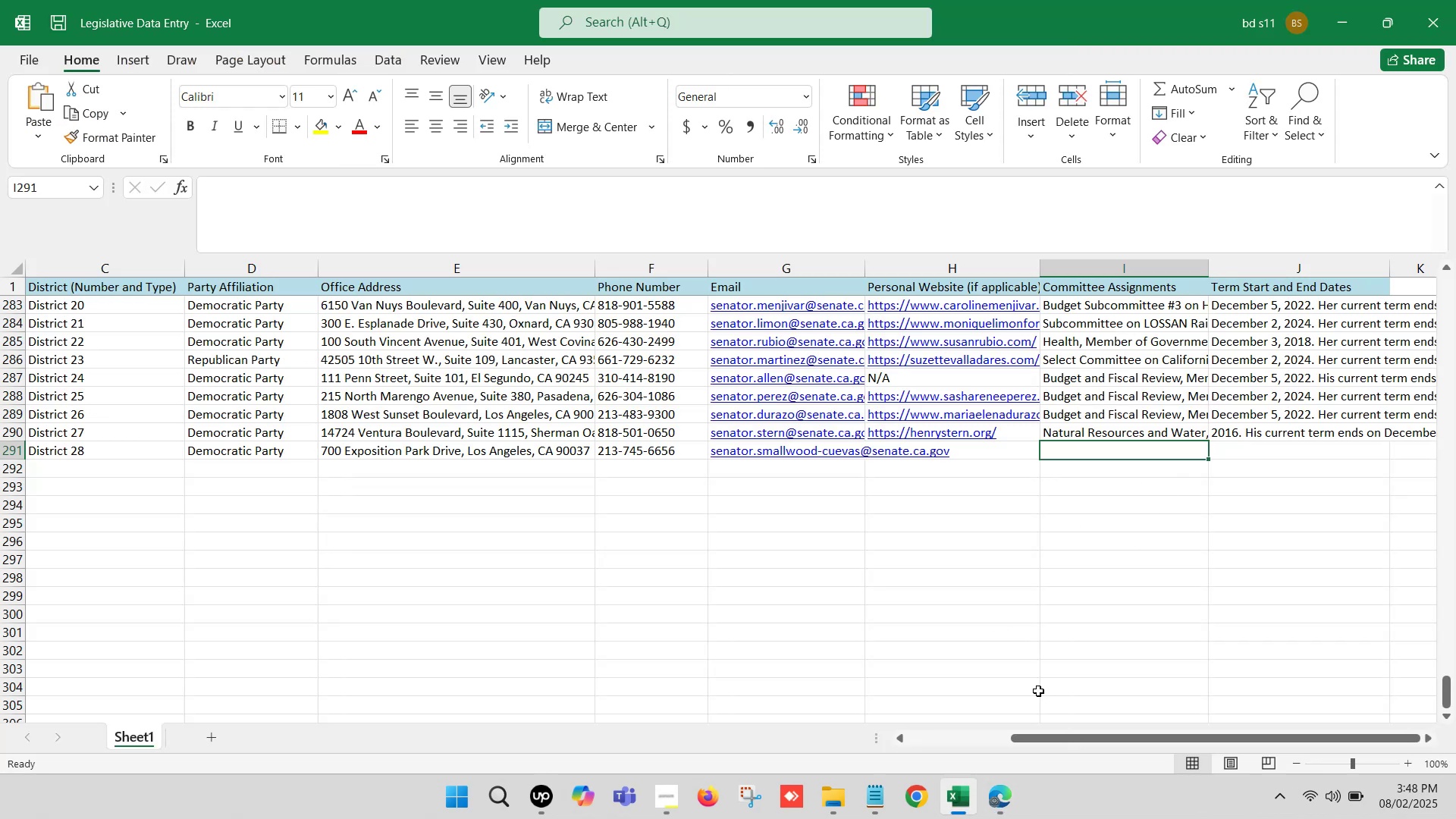 
left_click([996, 797])
 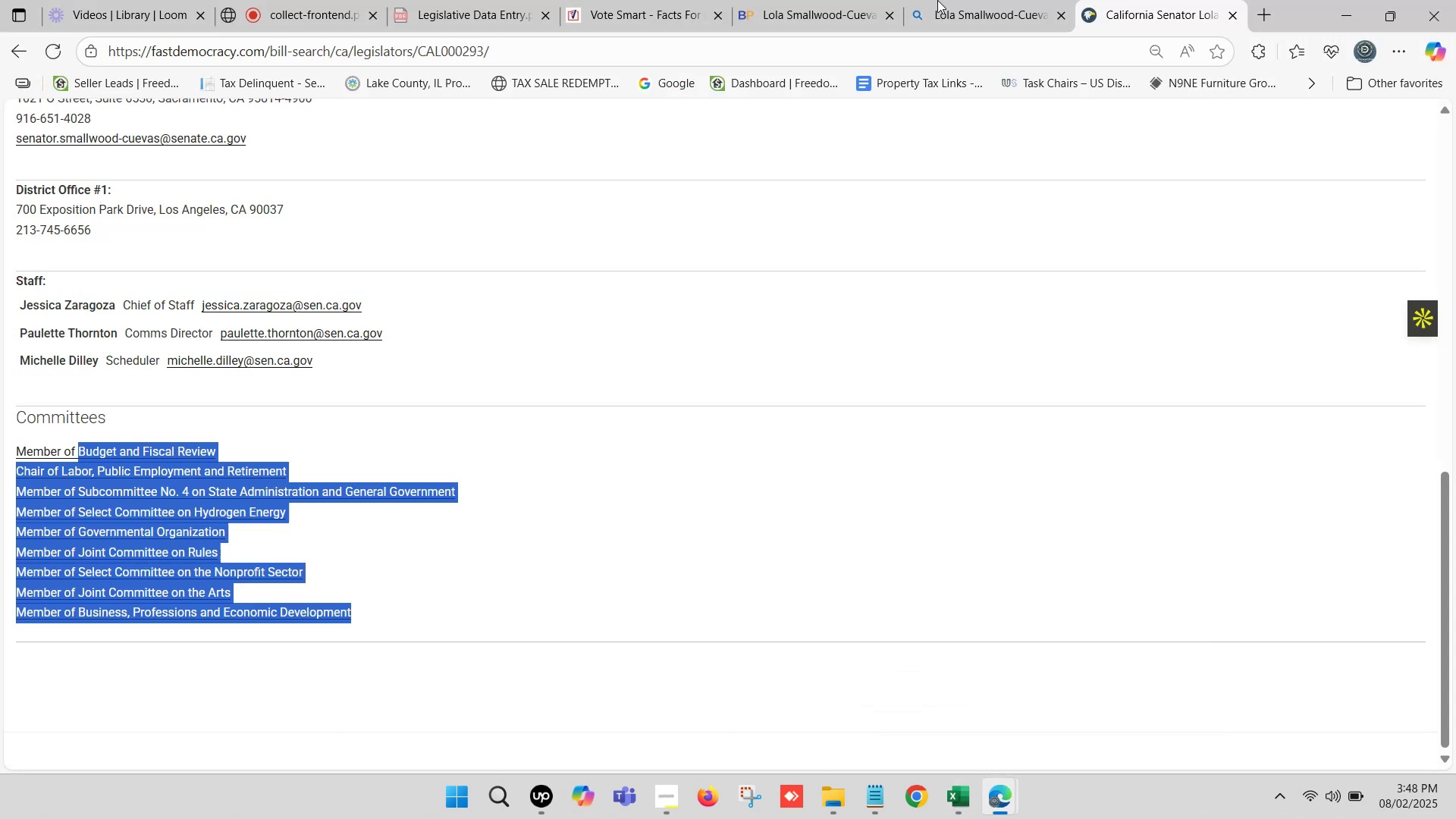 
double_click([993, 0])
 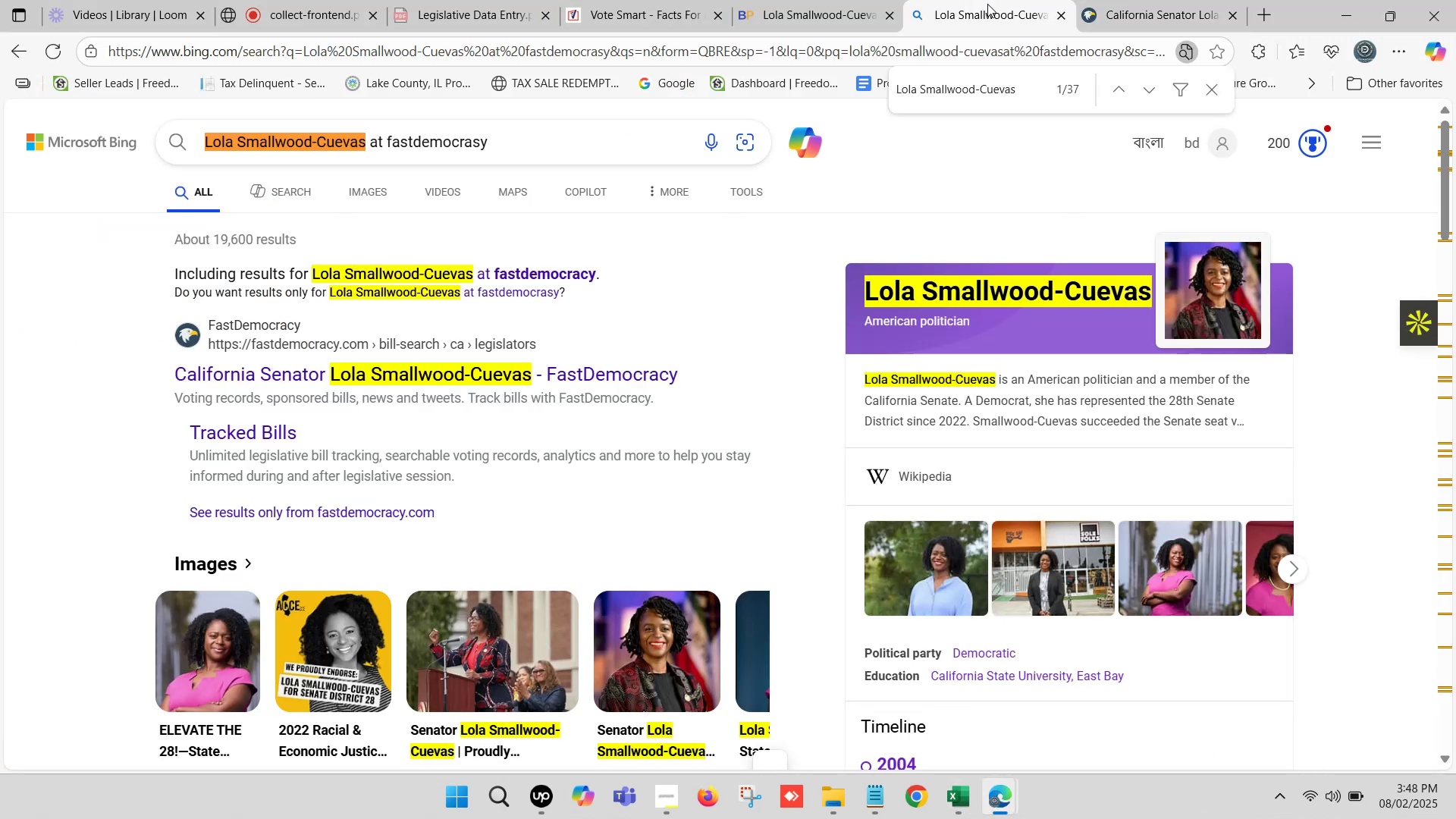 
scroll: coordinate [626, 497], scroll_direction: down, amount: 5.0
 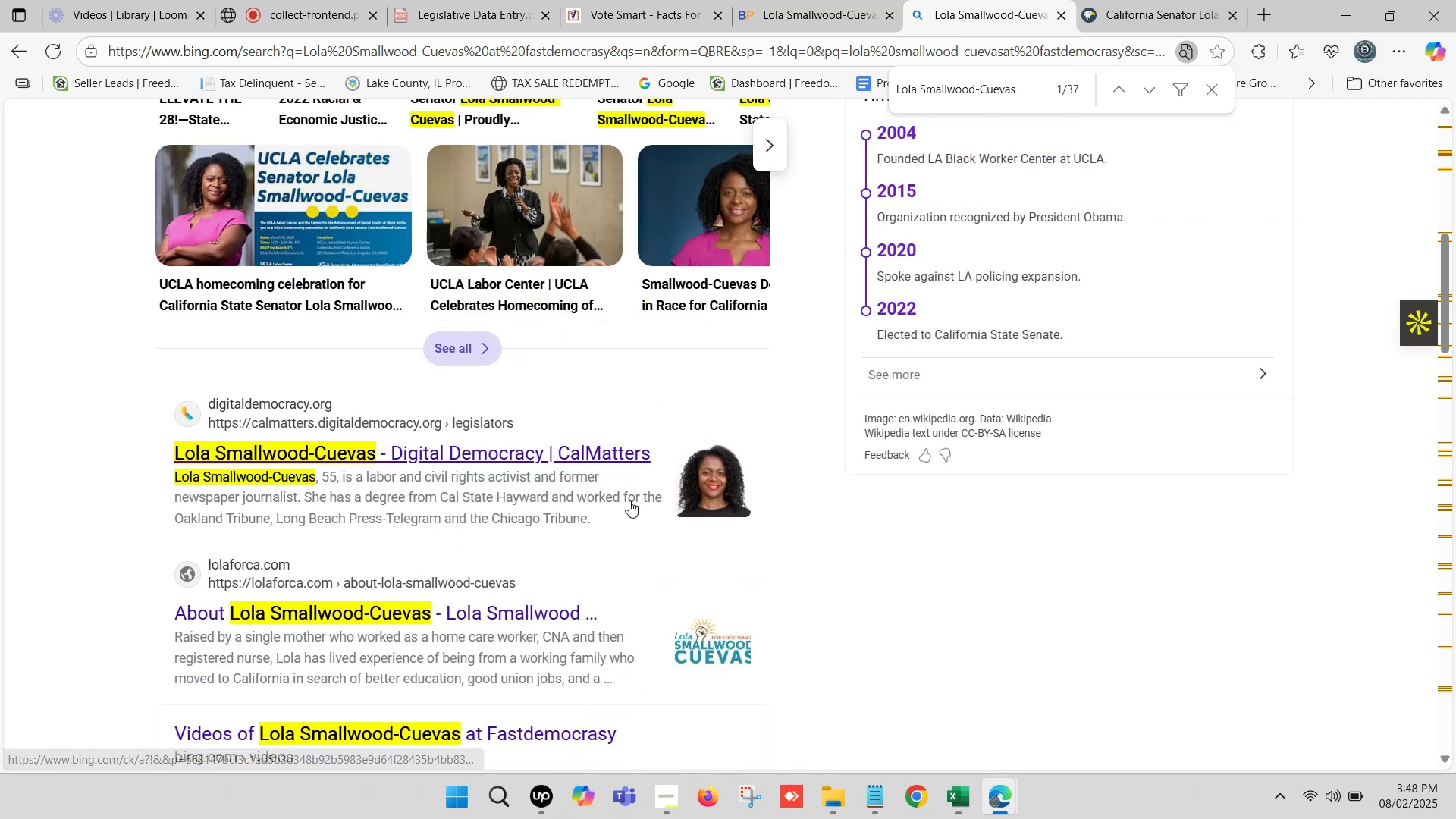 
scroll: coordinate [635, 503], scroll_direction: up, amount: 6.0
 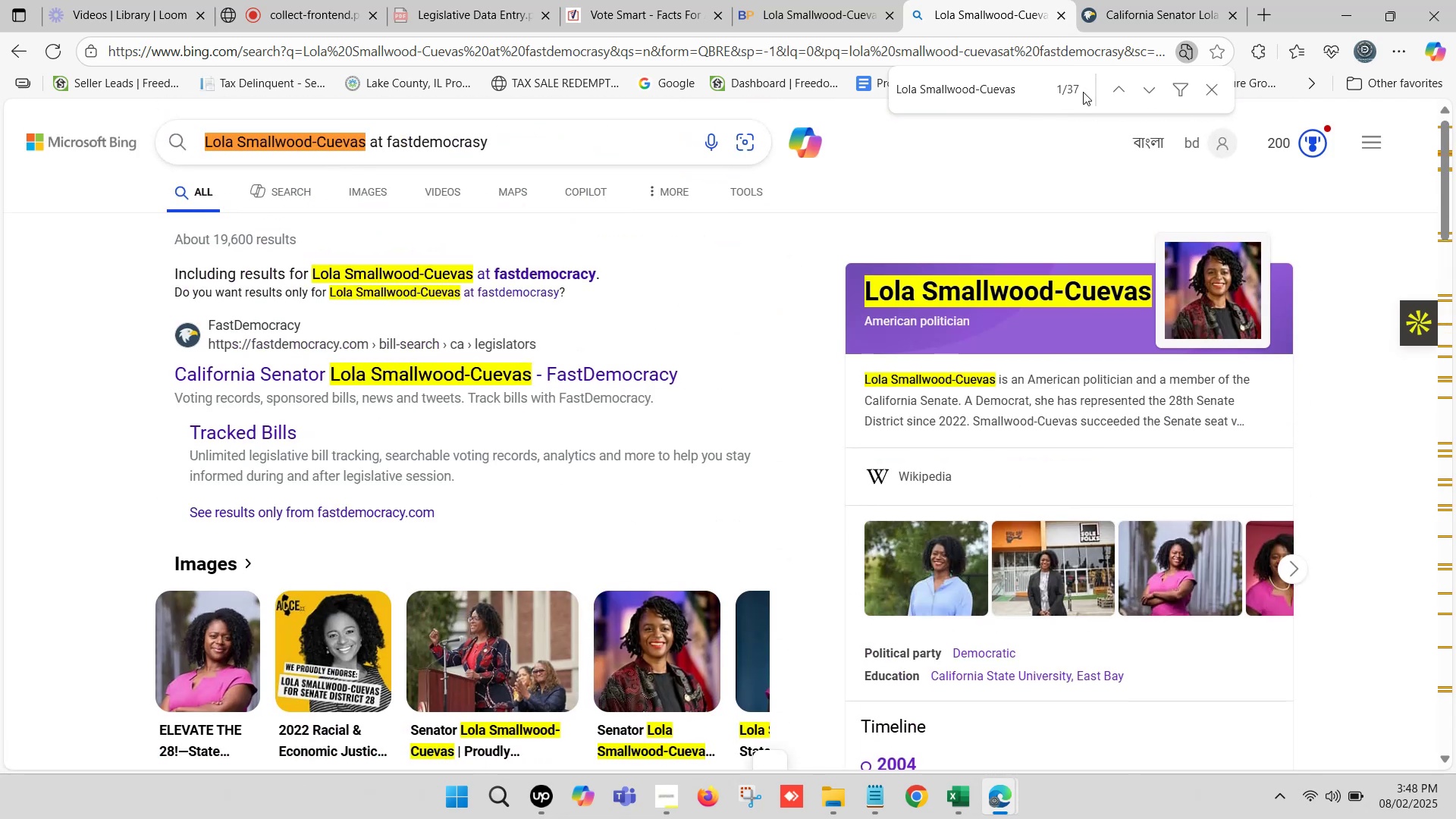 
double_click([827, 0])
 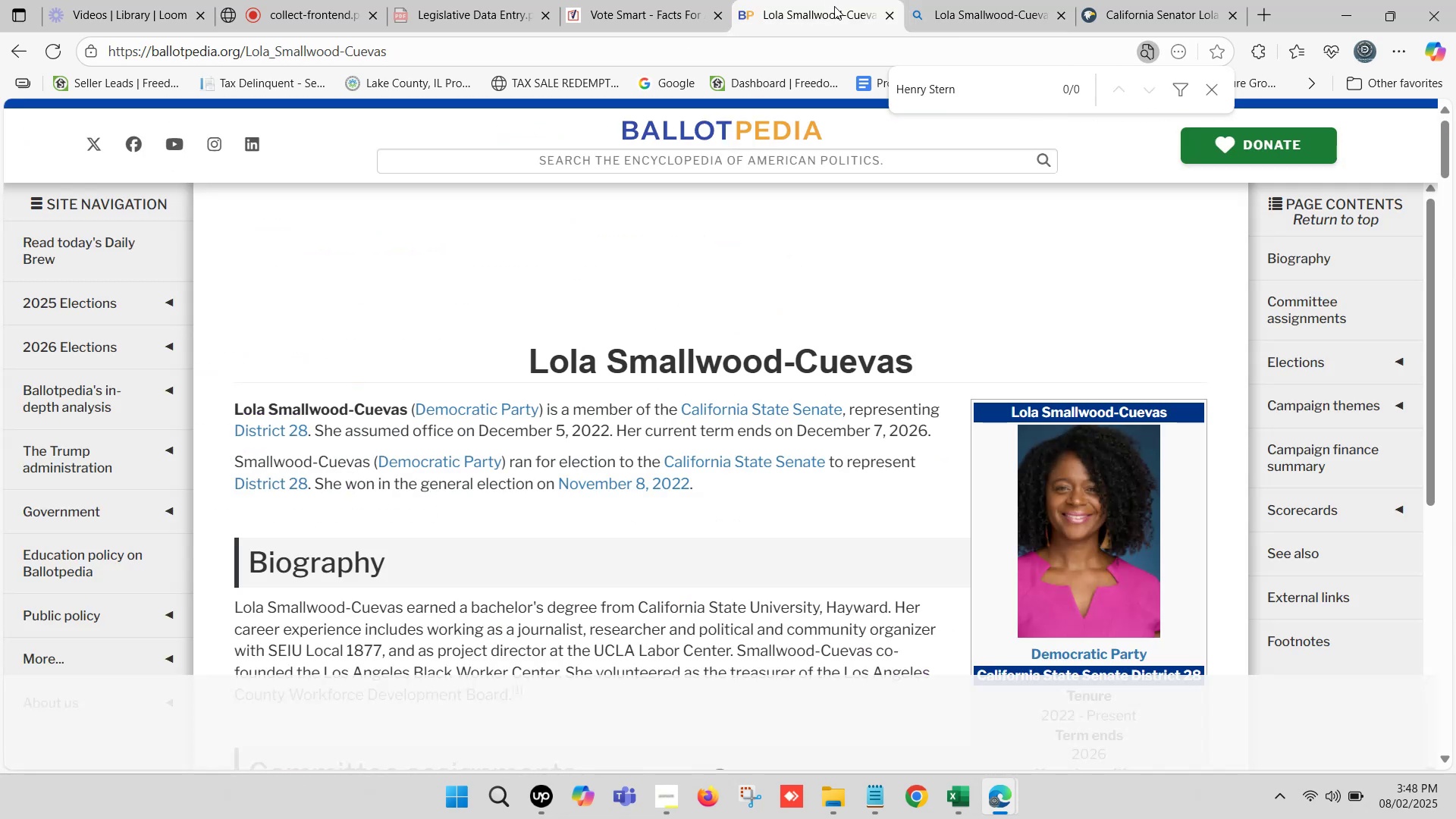 
scroll: coordinate [1037, 510], scroll_direction: down, amount: 6.0
 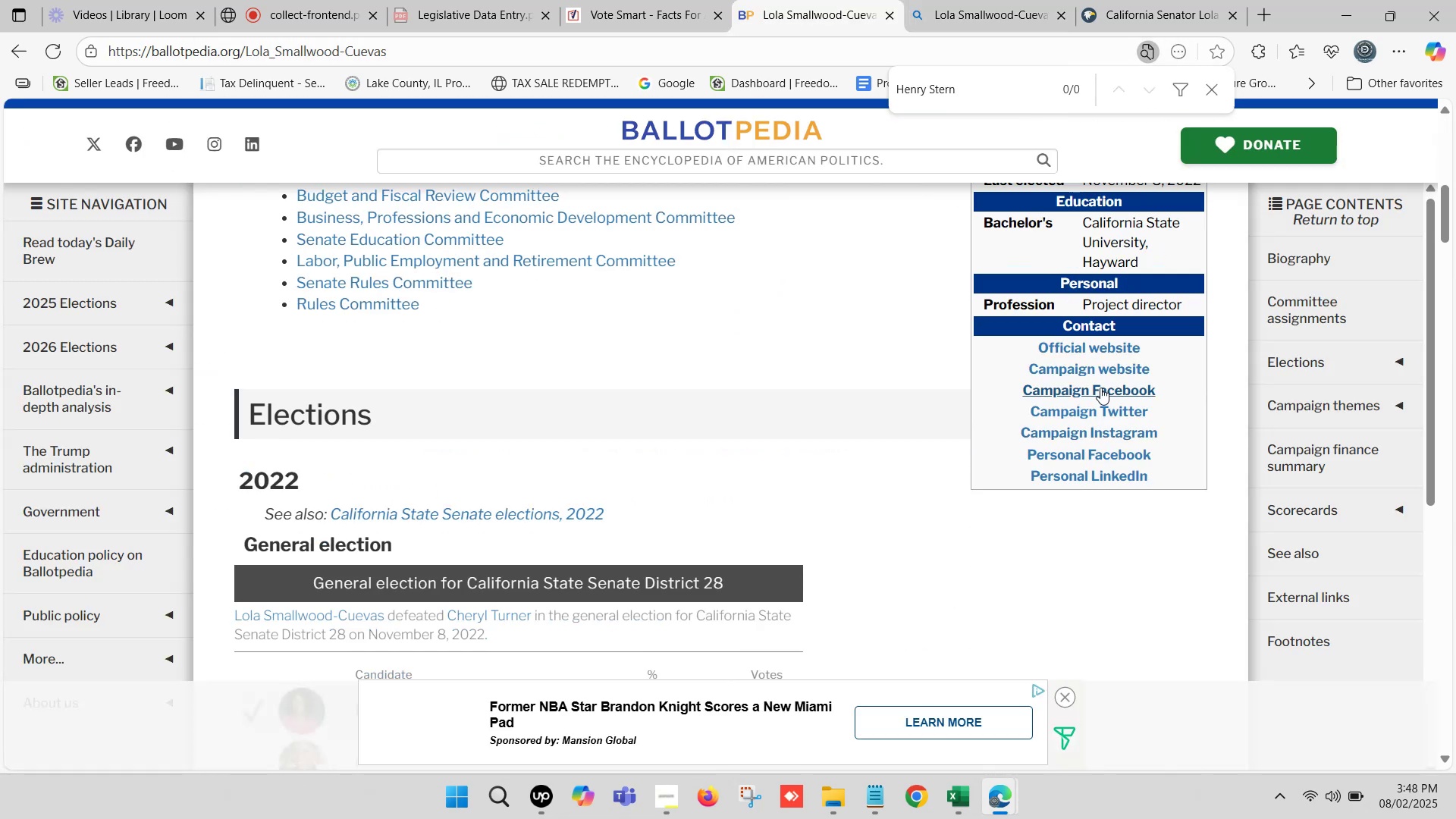 
hold_key(key=ControlLeft, duration=1.51)
left_click([1090, 362])
 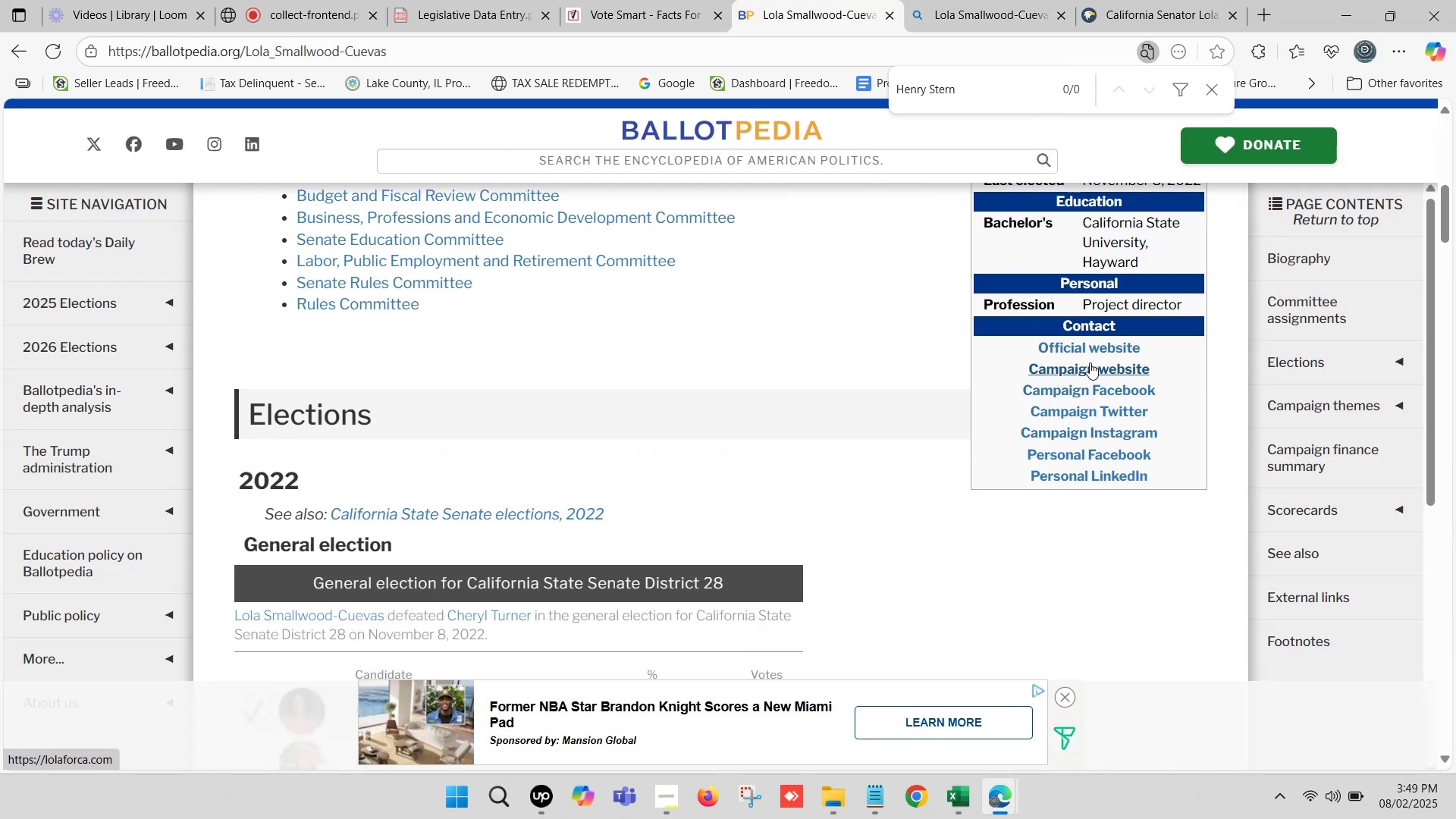 
key(Control+ControlLeft)
 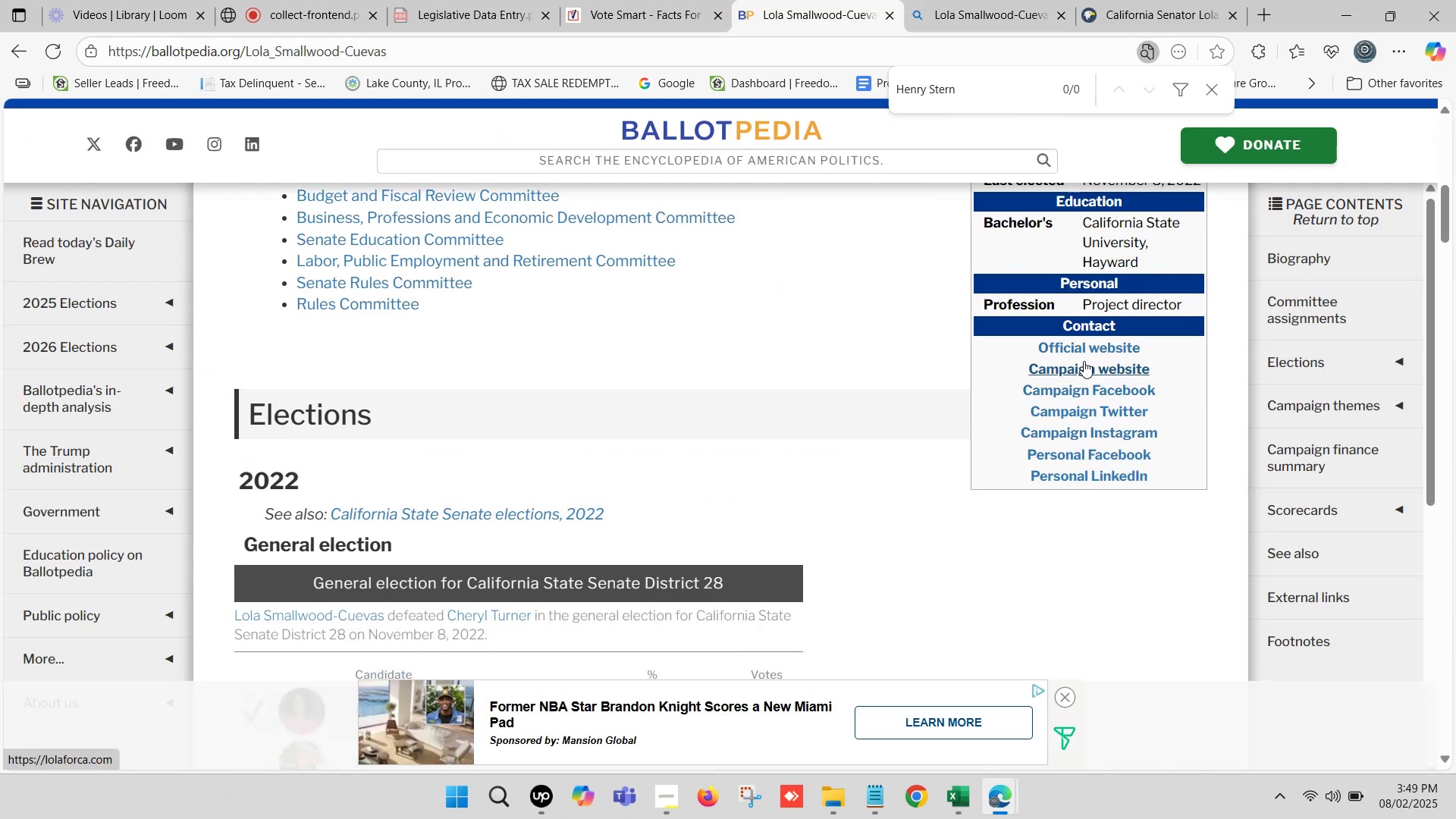 
key(Control+ControlLeft)
 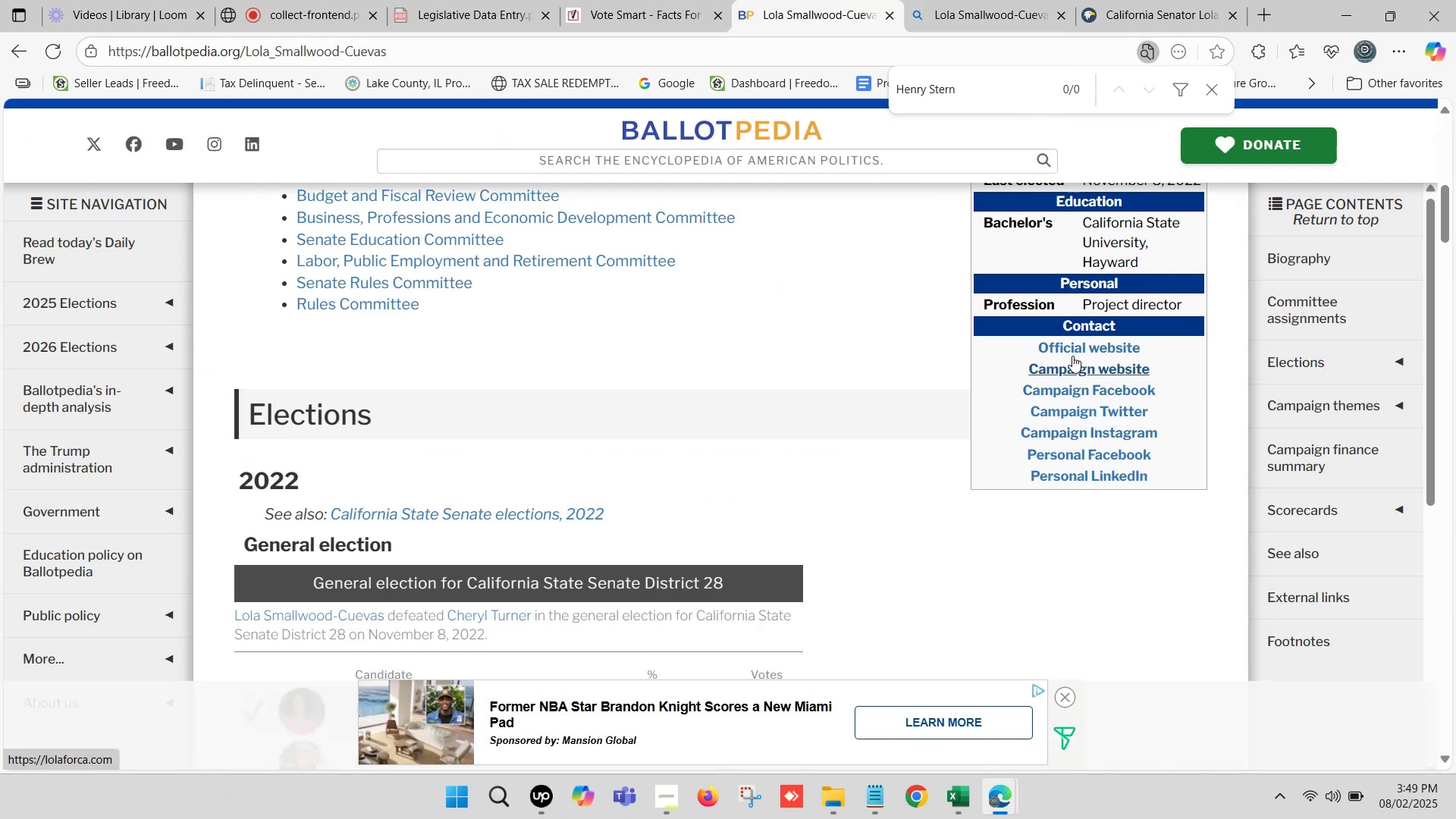 
key(Control+ControlLeft)
 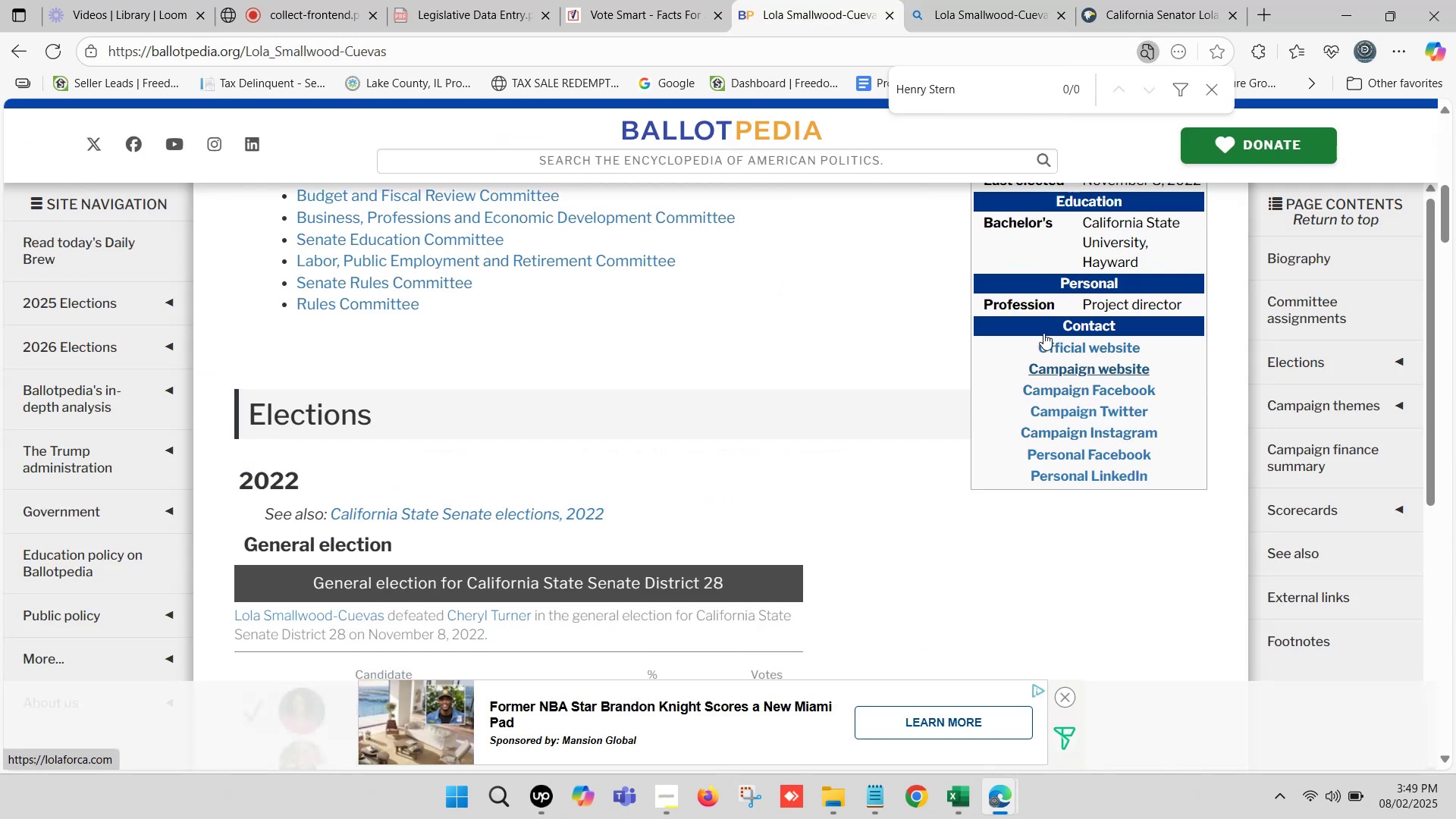 
key(Control+ControlLeft)
 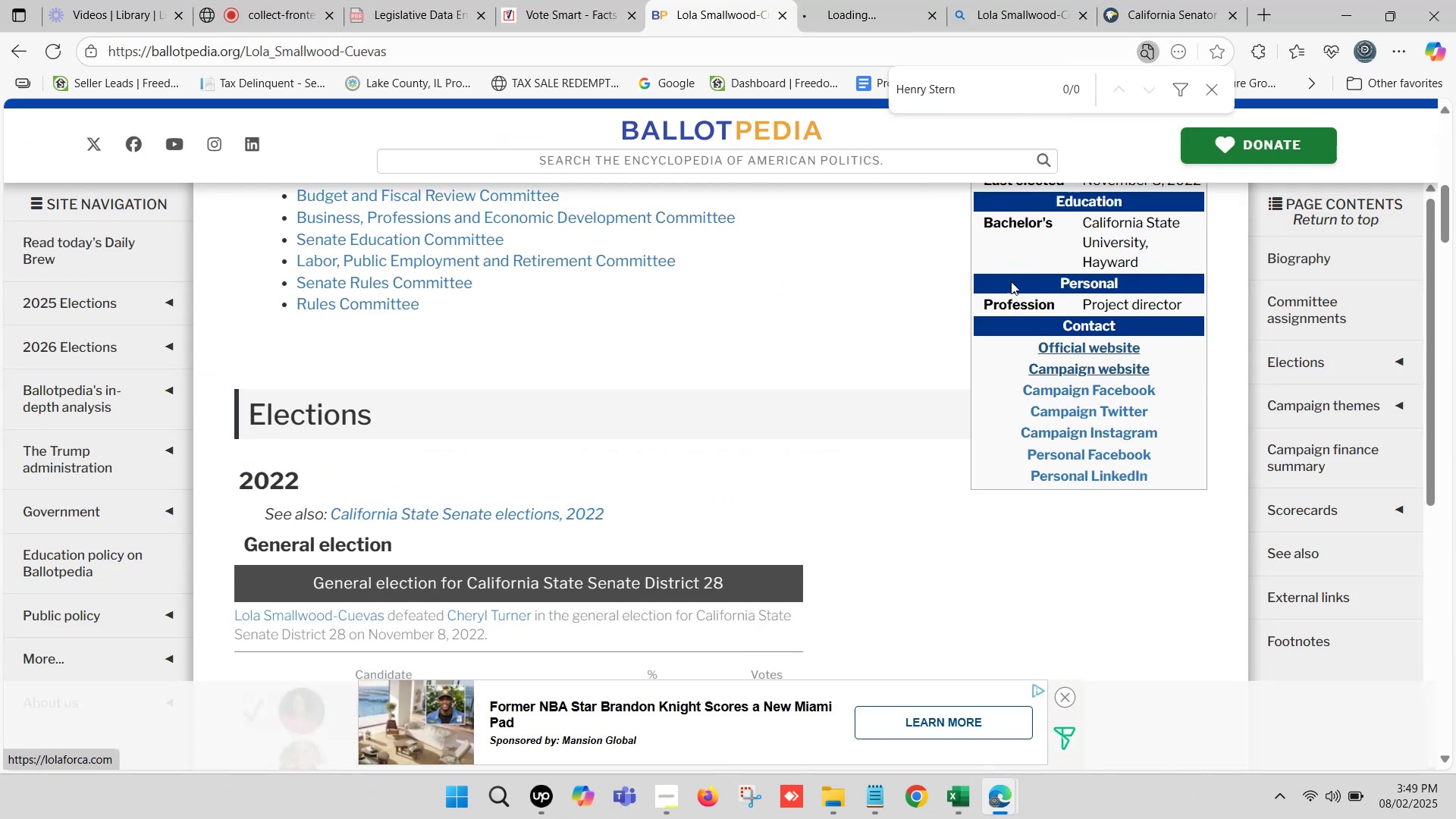 
key(Control+ControlLeft)
 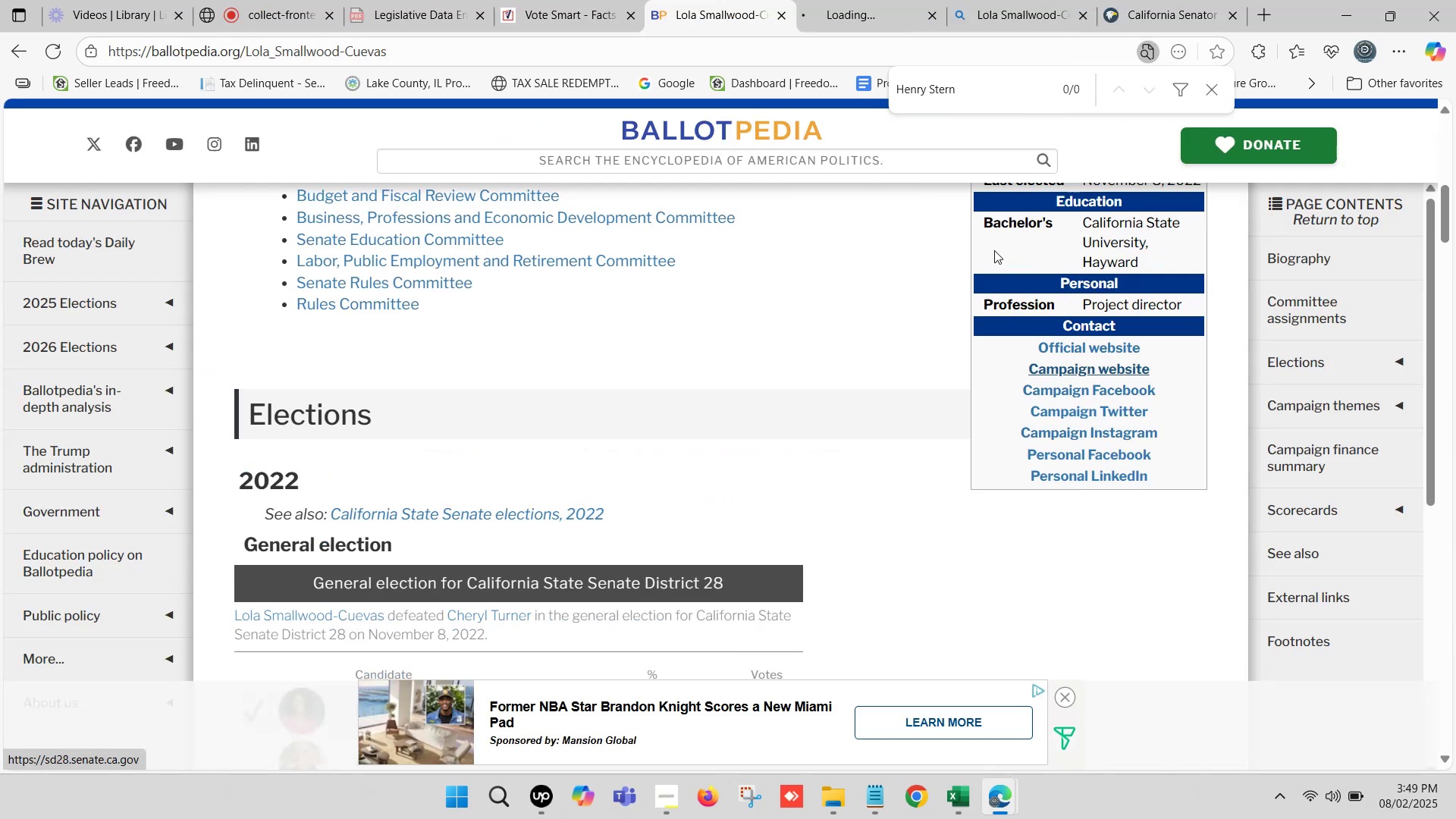 
key(Control+ControlLeft)
 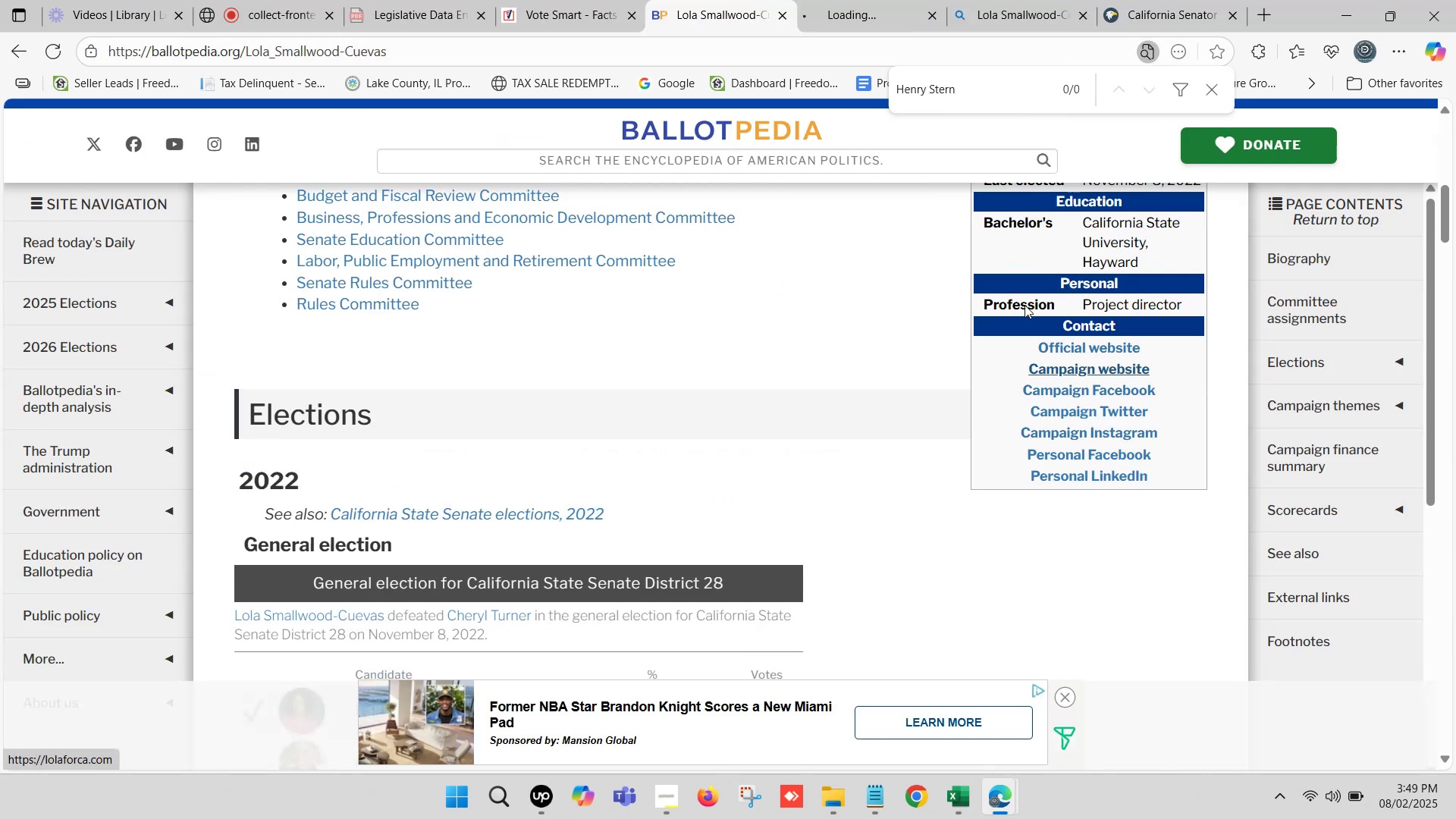 
key(Control+ControlLeft)
 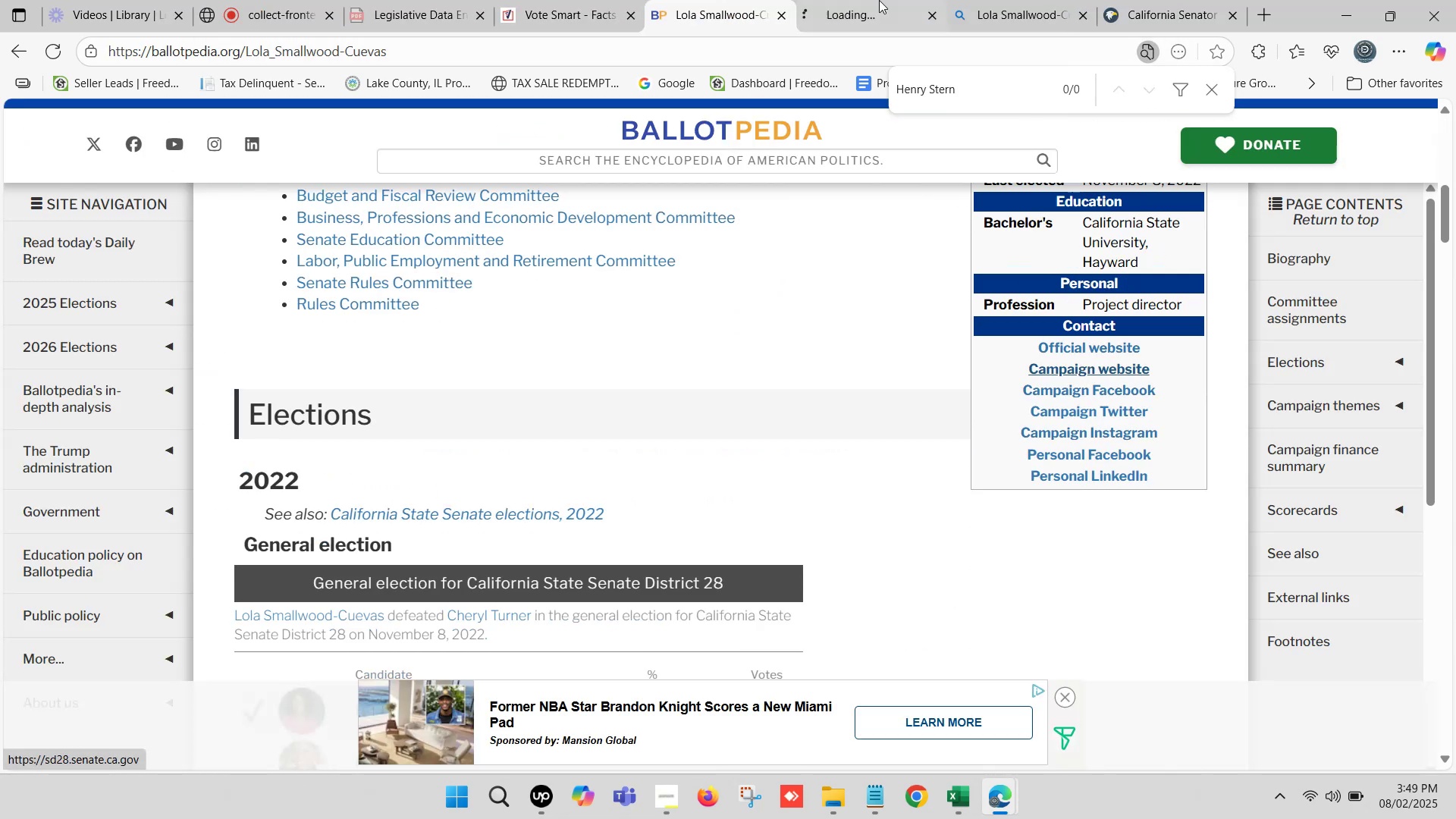 
left_click([873, 0])
 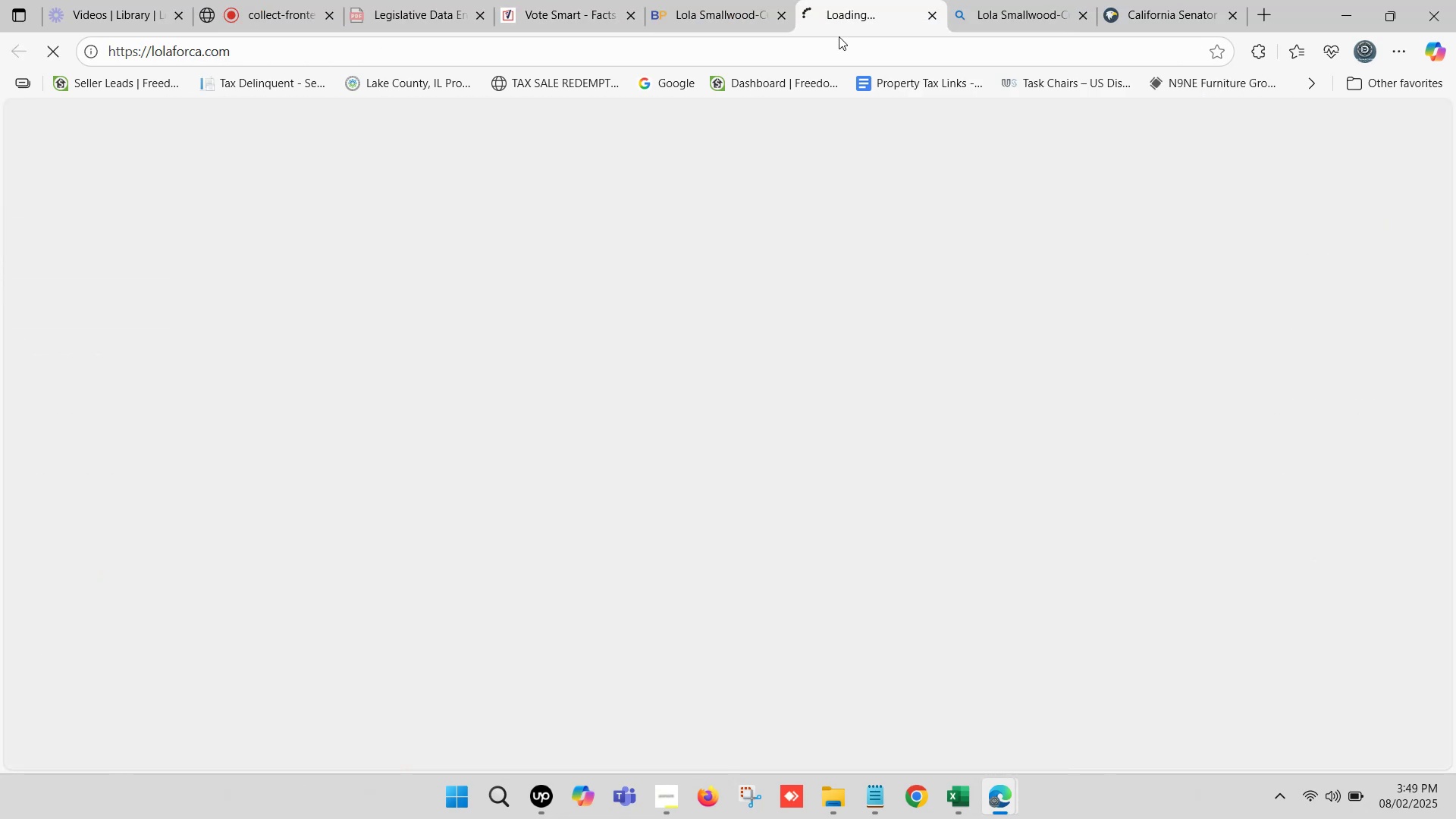 
left_click([836, 51])
 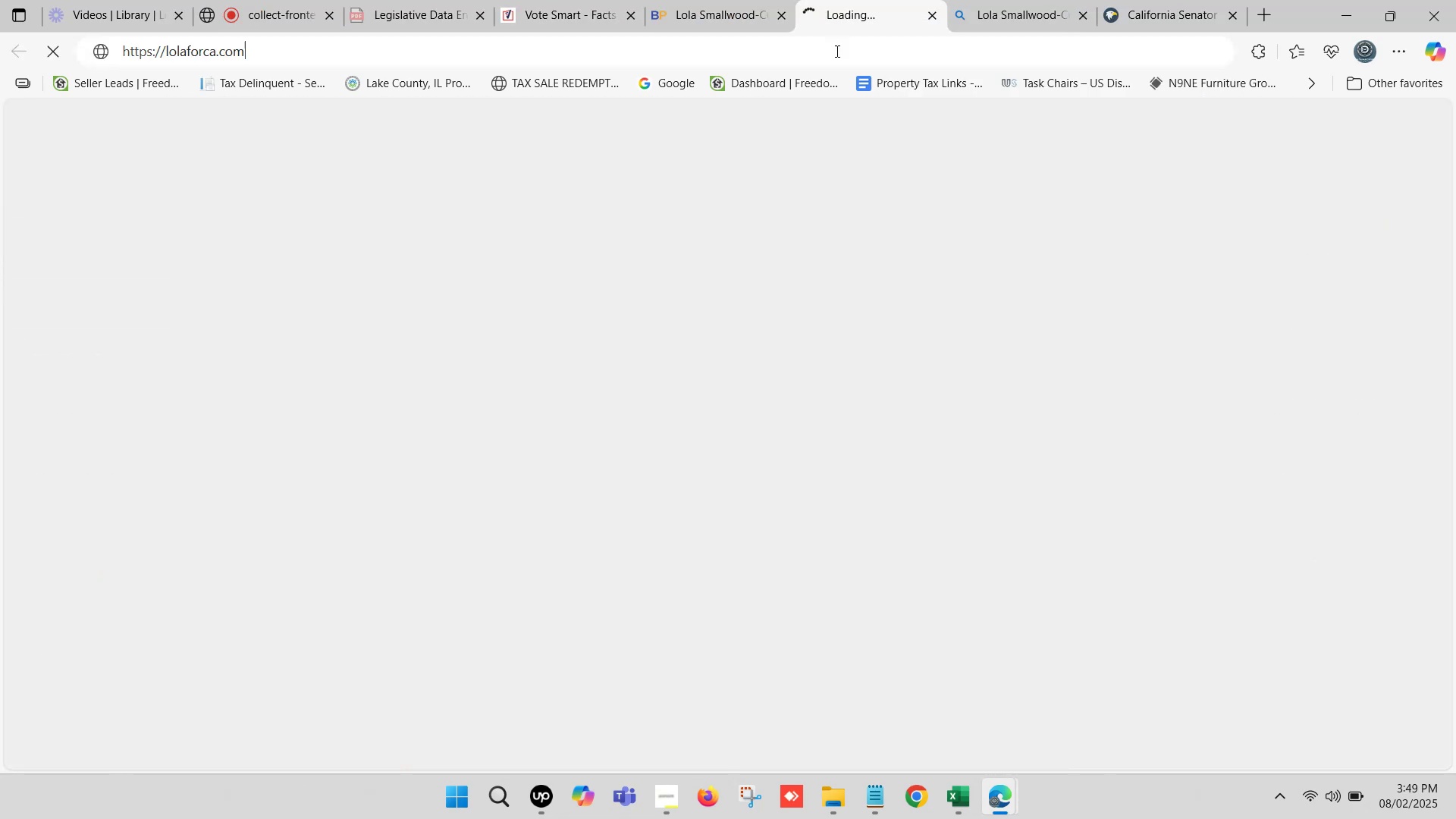 
key(Control+C)
 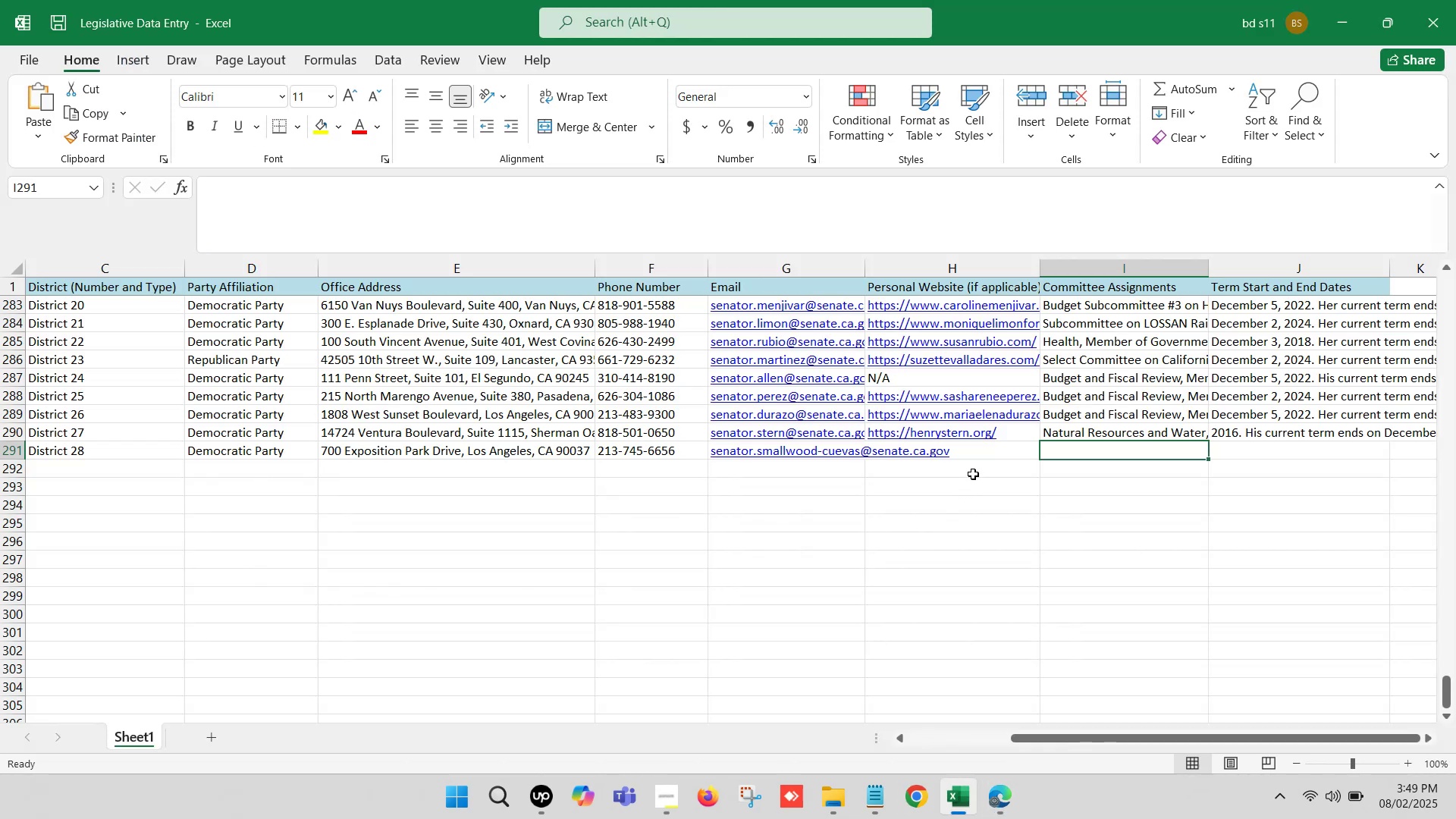 
double_click([974, 445])
 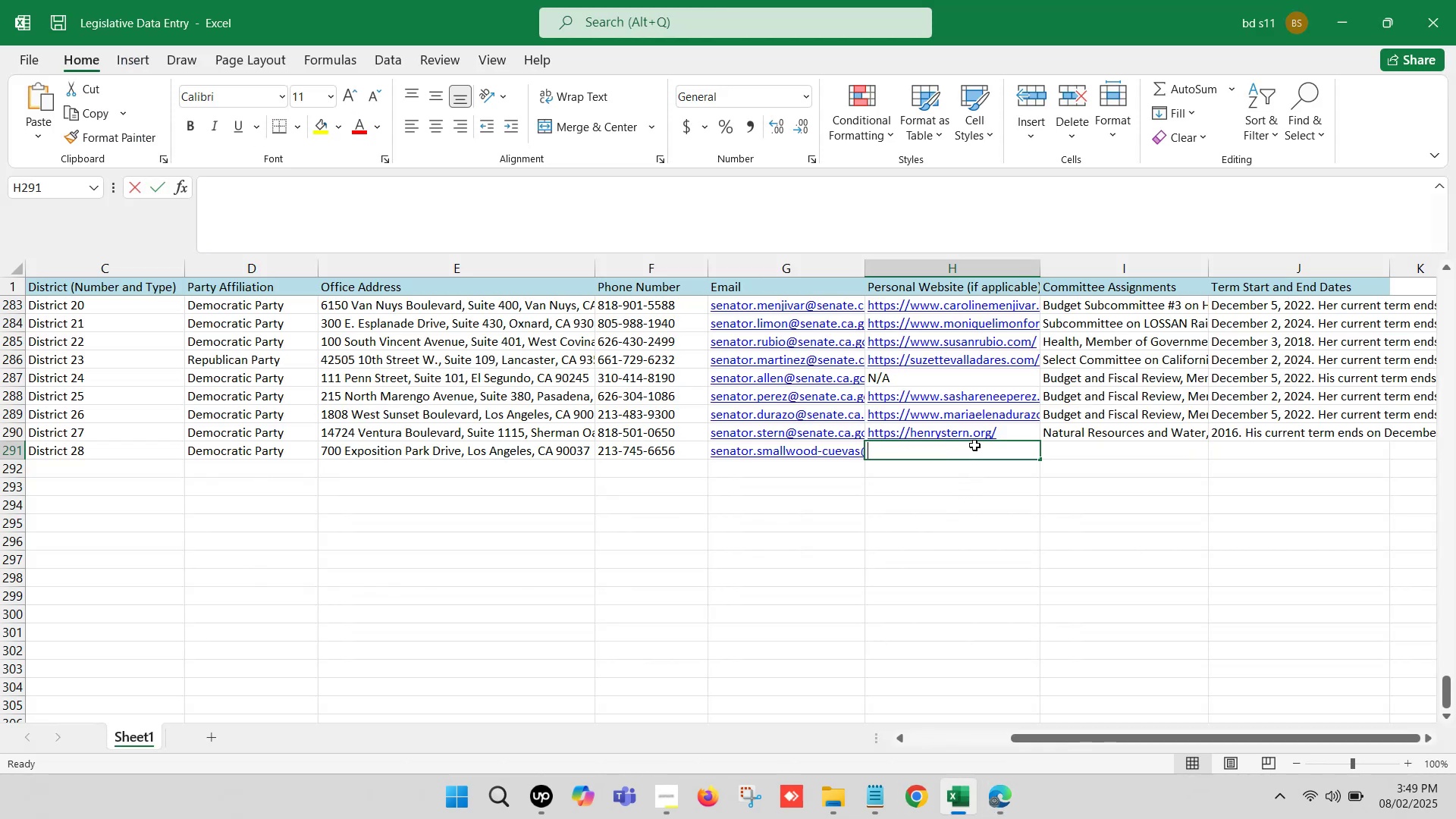 
key(Control+V)
 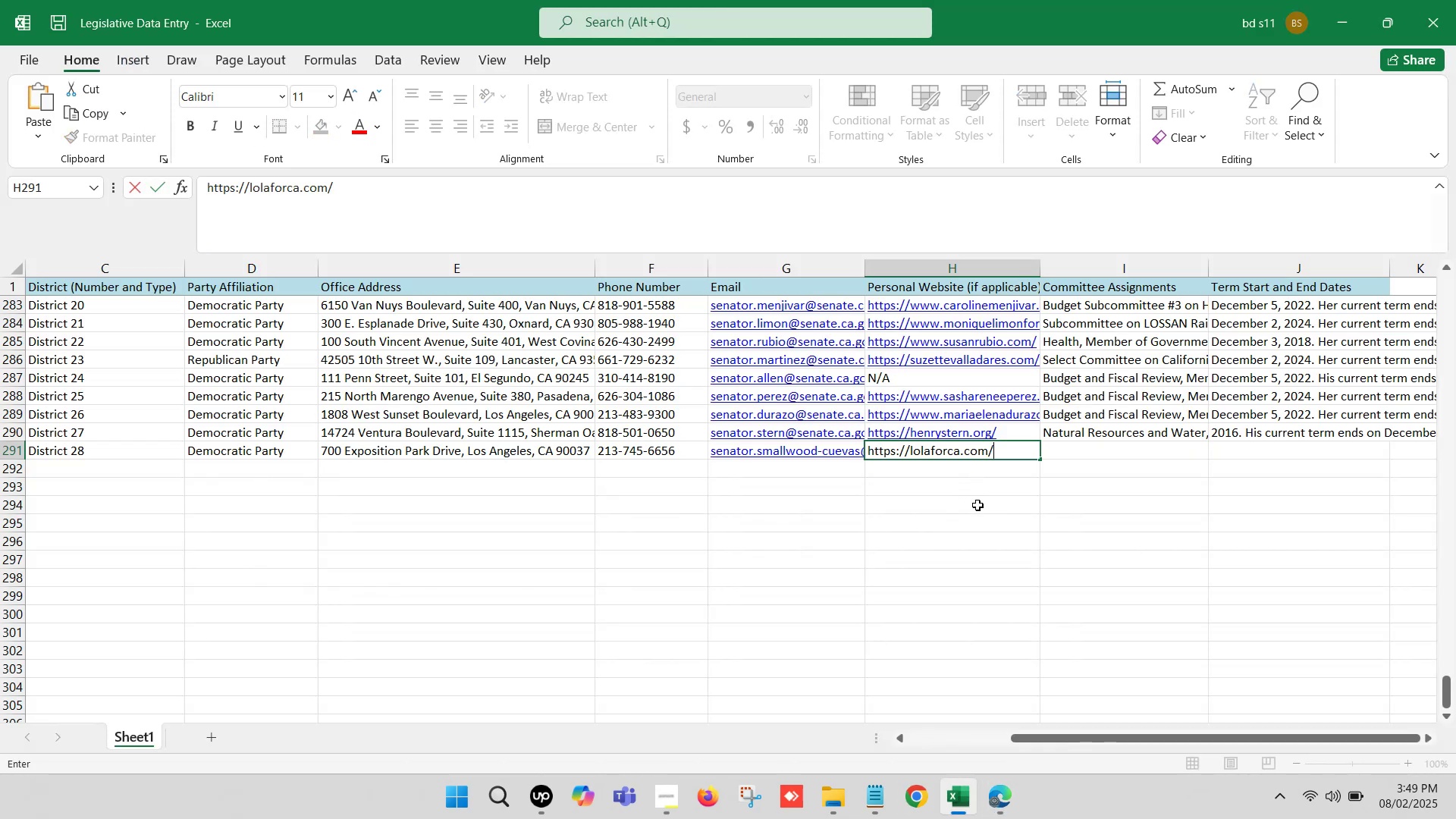 
left_click([977, 507])
 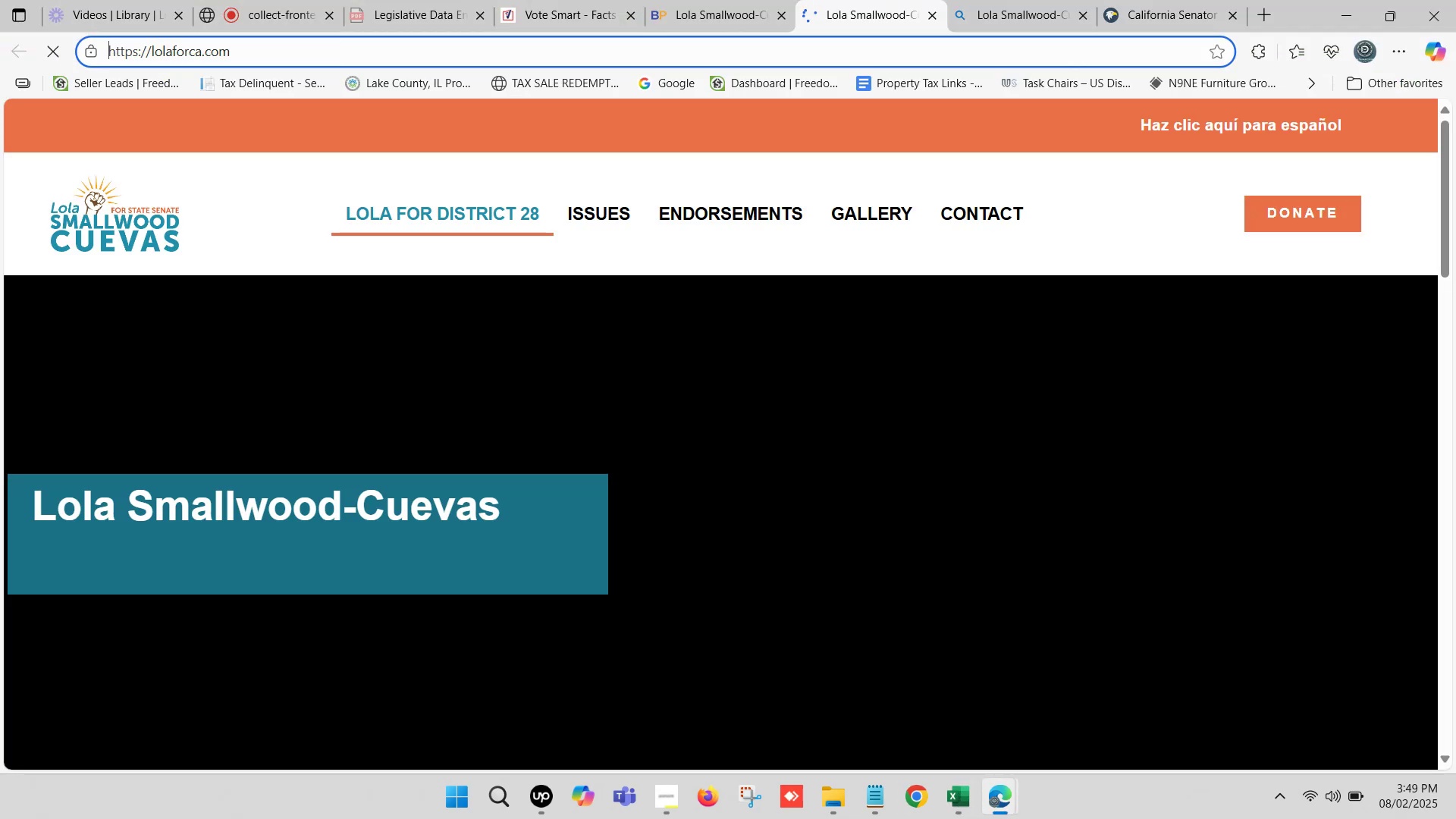 
left_click([675, 14])
 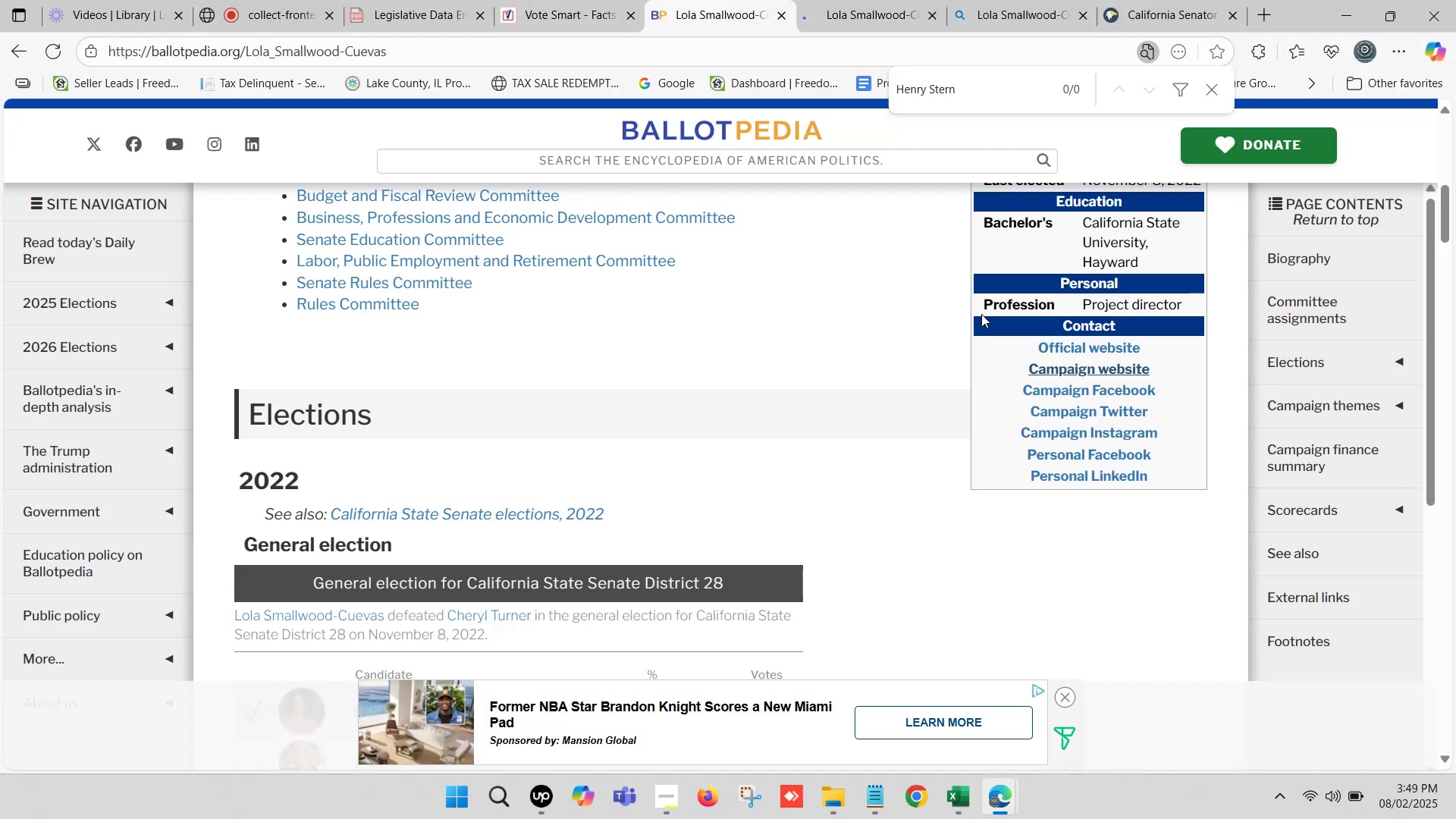 
hold_key(key=ControlLeft, duration=0.38)
left_click([1074, 347])
 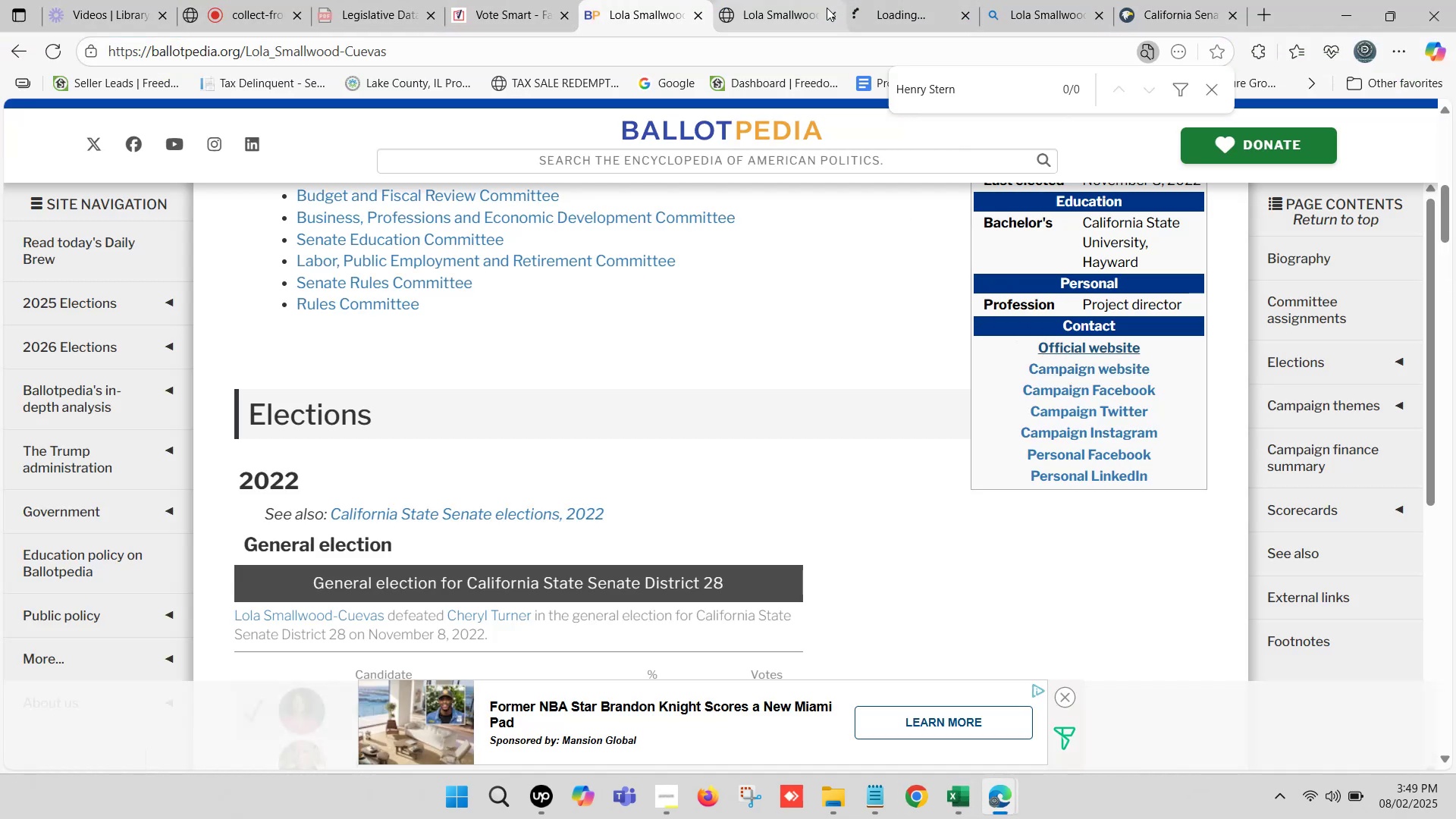 
left_click([828, 17])
 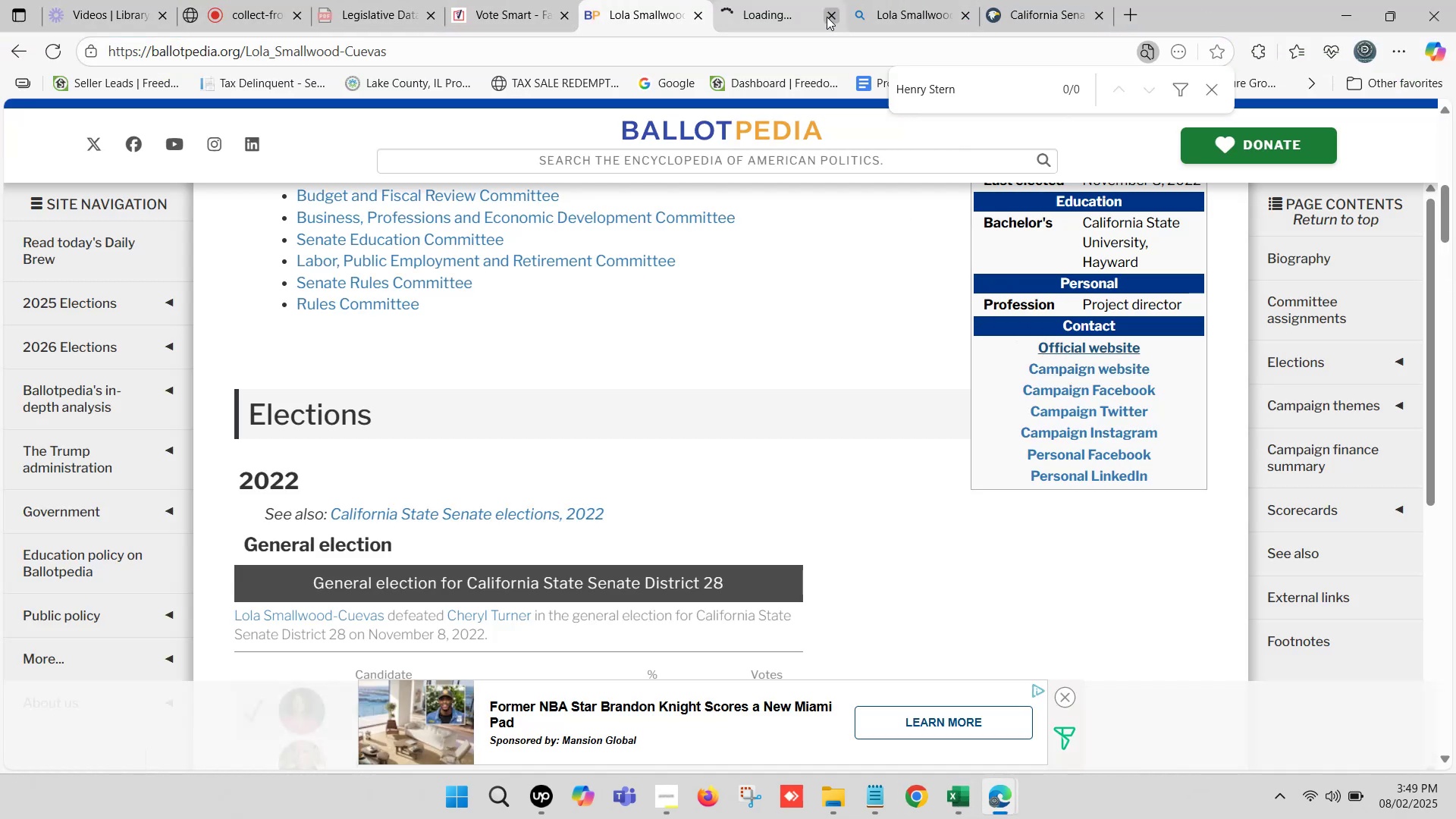 
left_click([790, 0])
 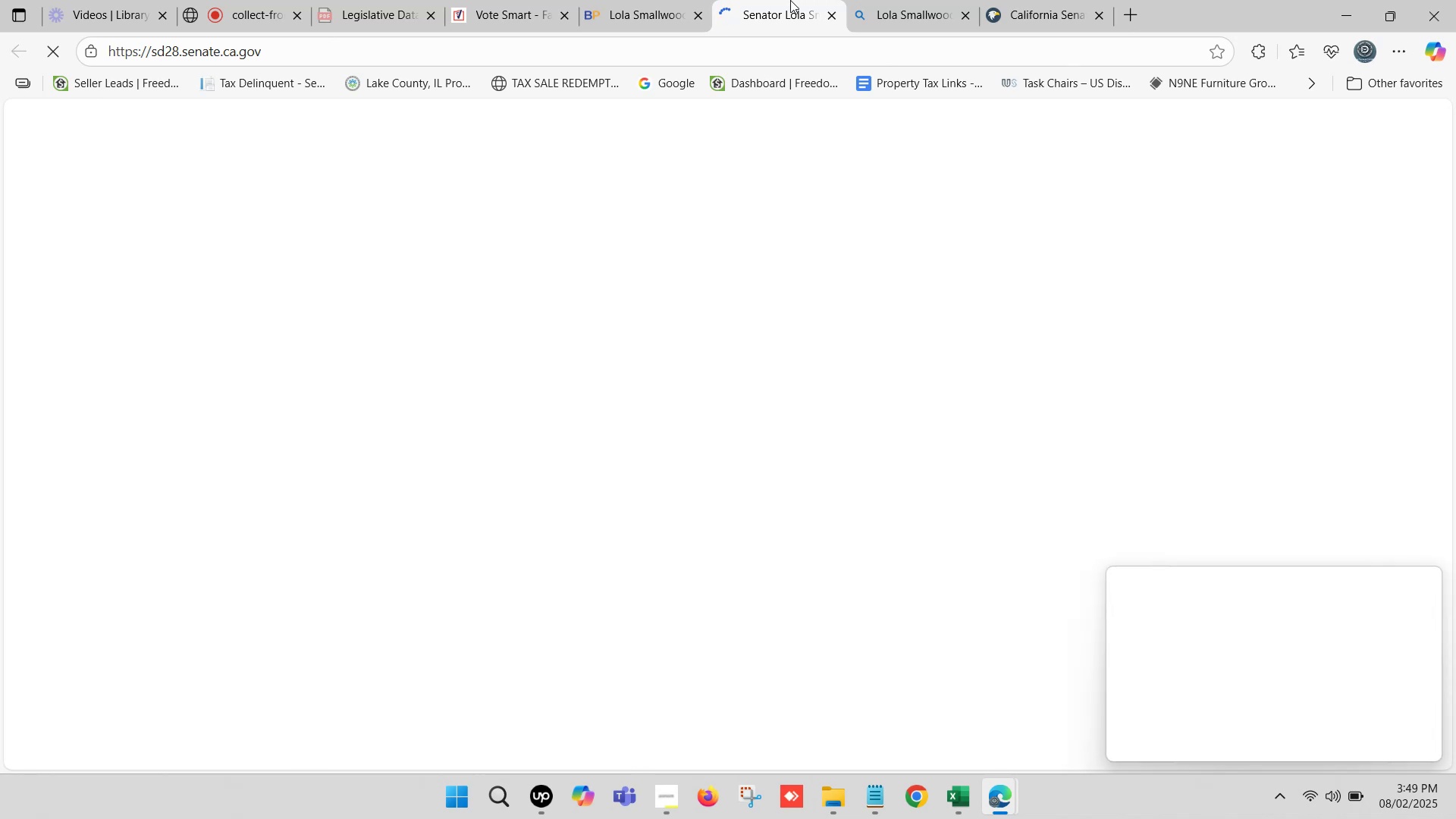 
wait(7.38)
 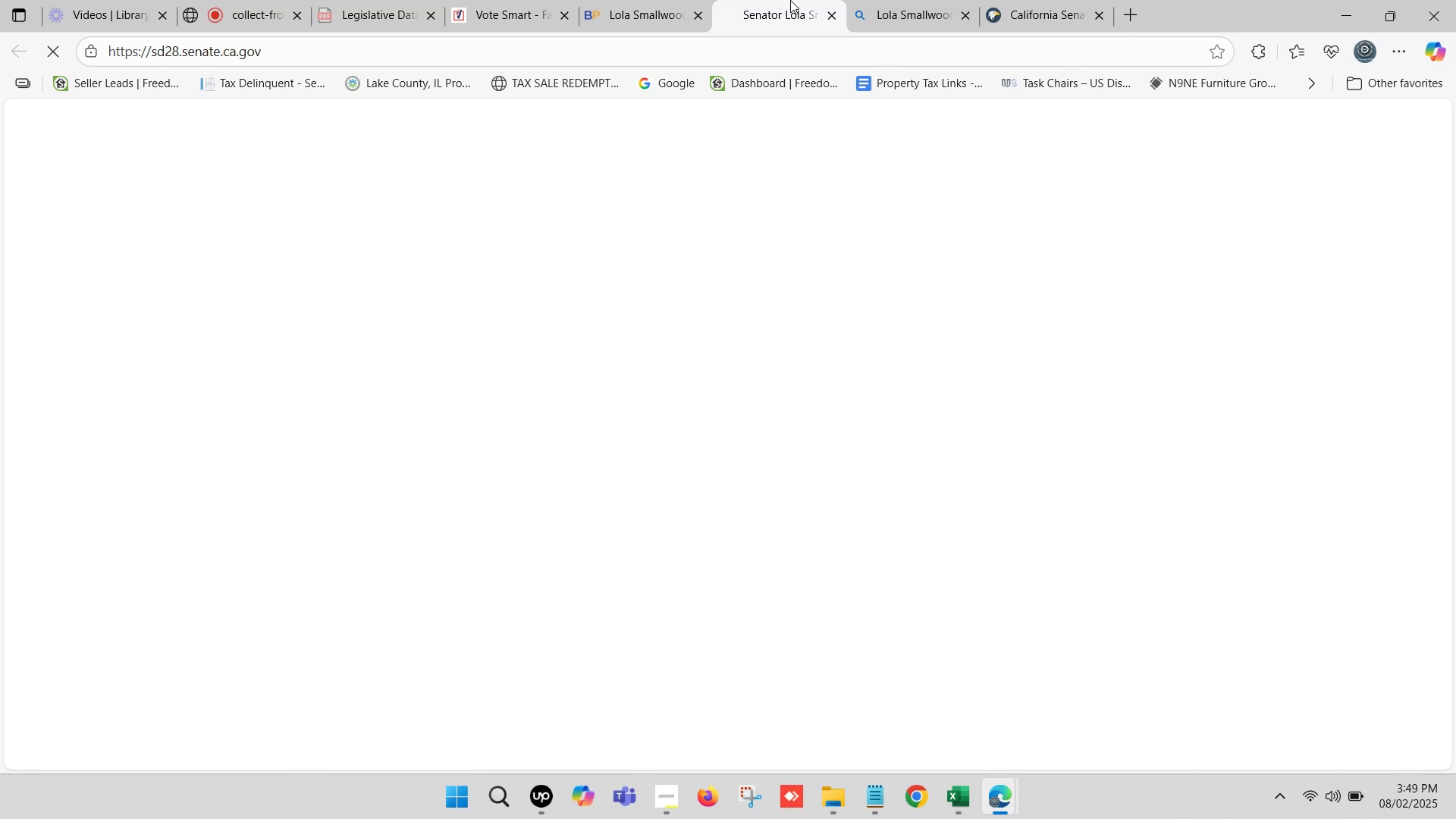 
double_click([723, 0])
 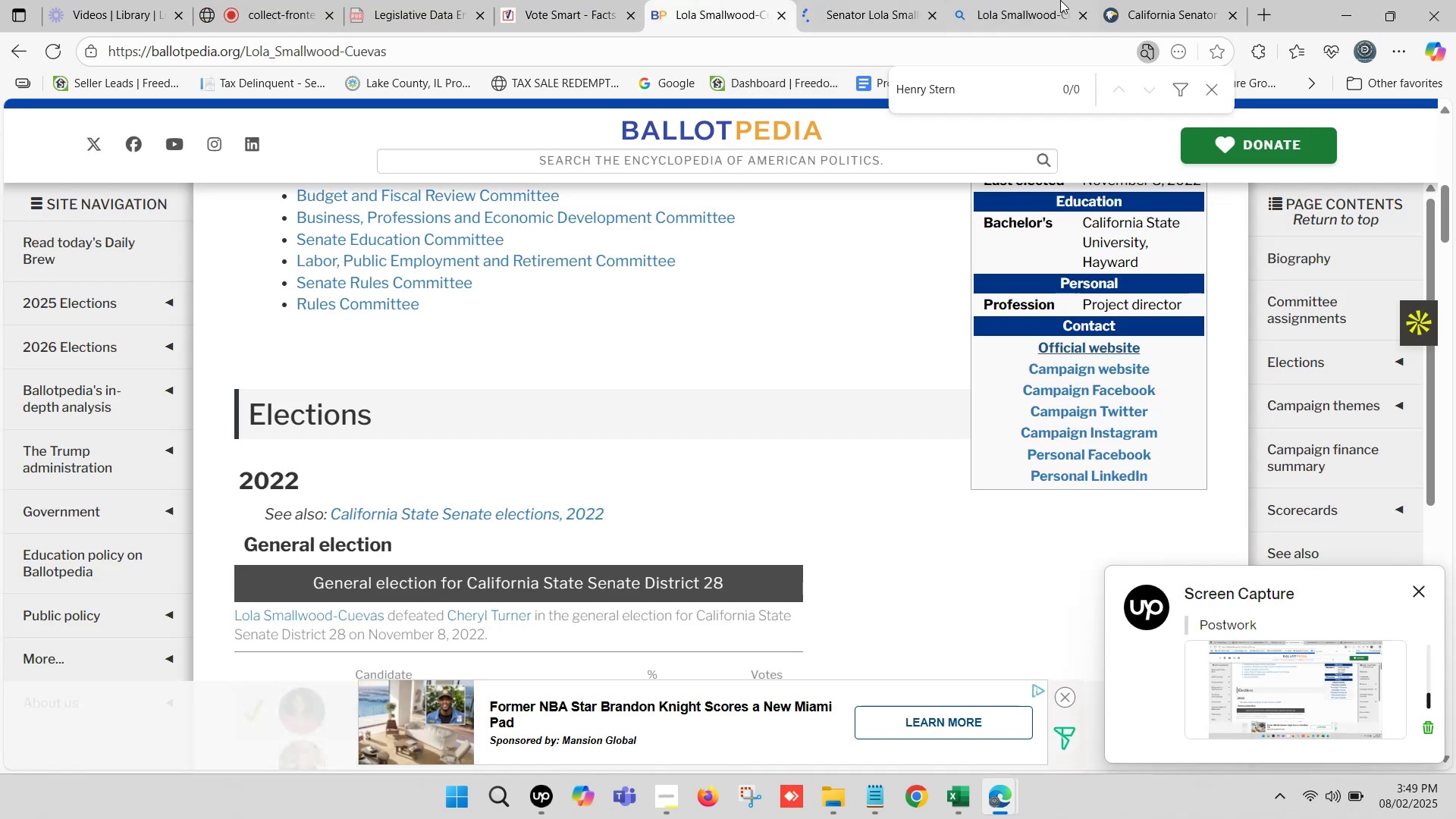 
left_click([1060, 0])
 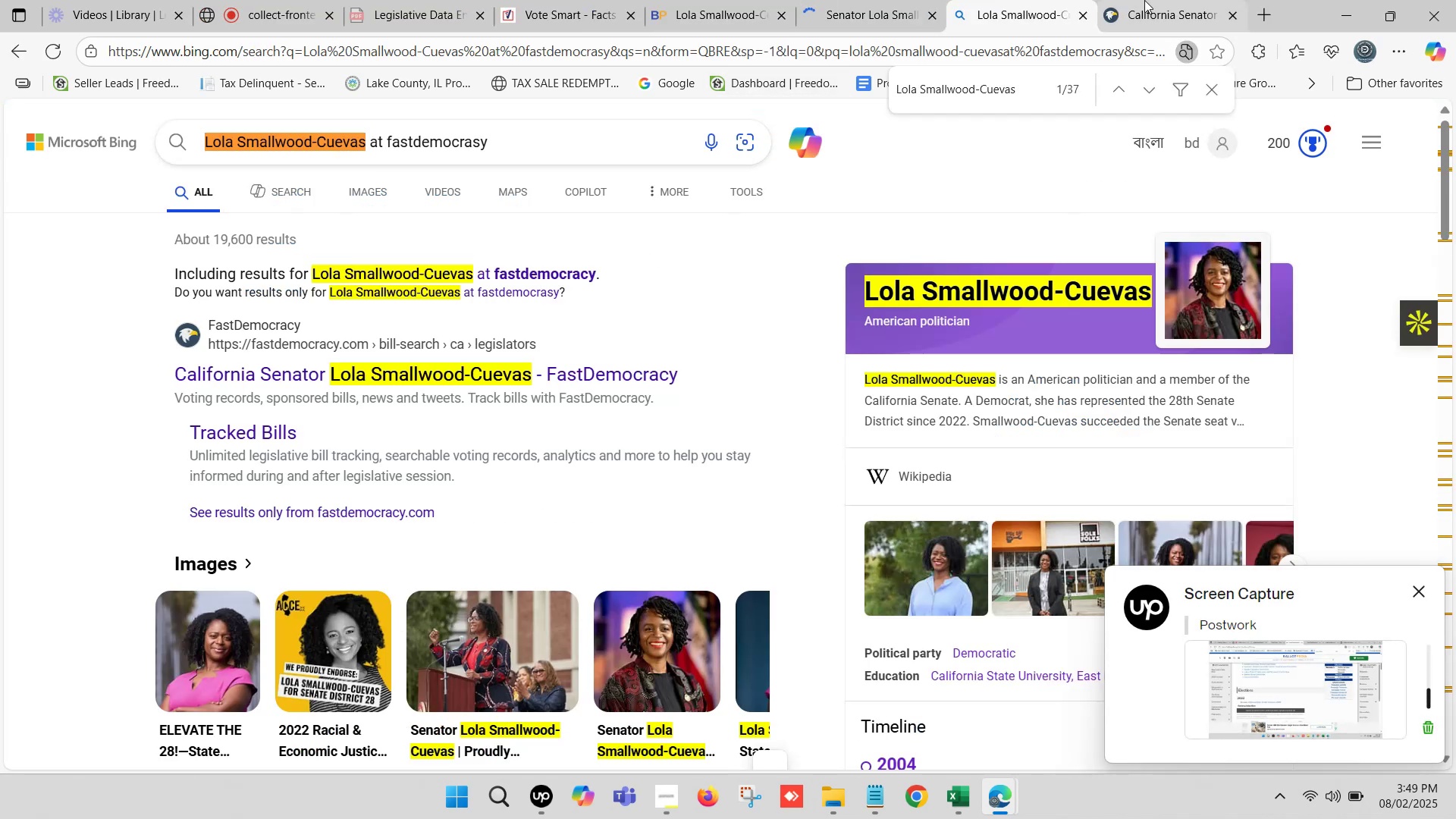 
double_click([1144, 0])
 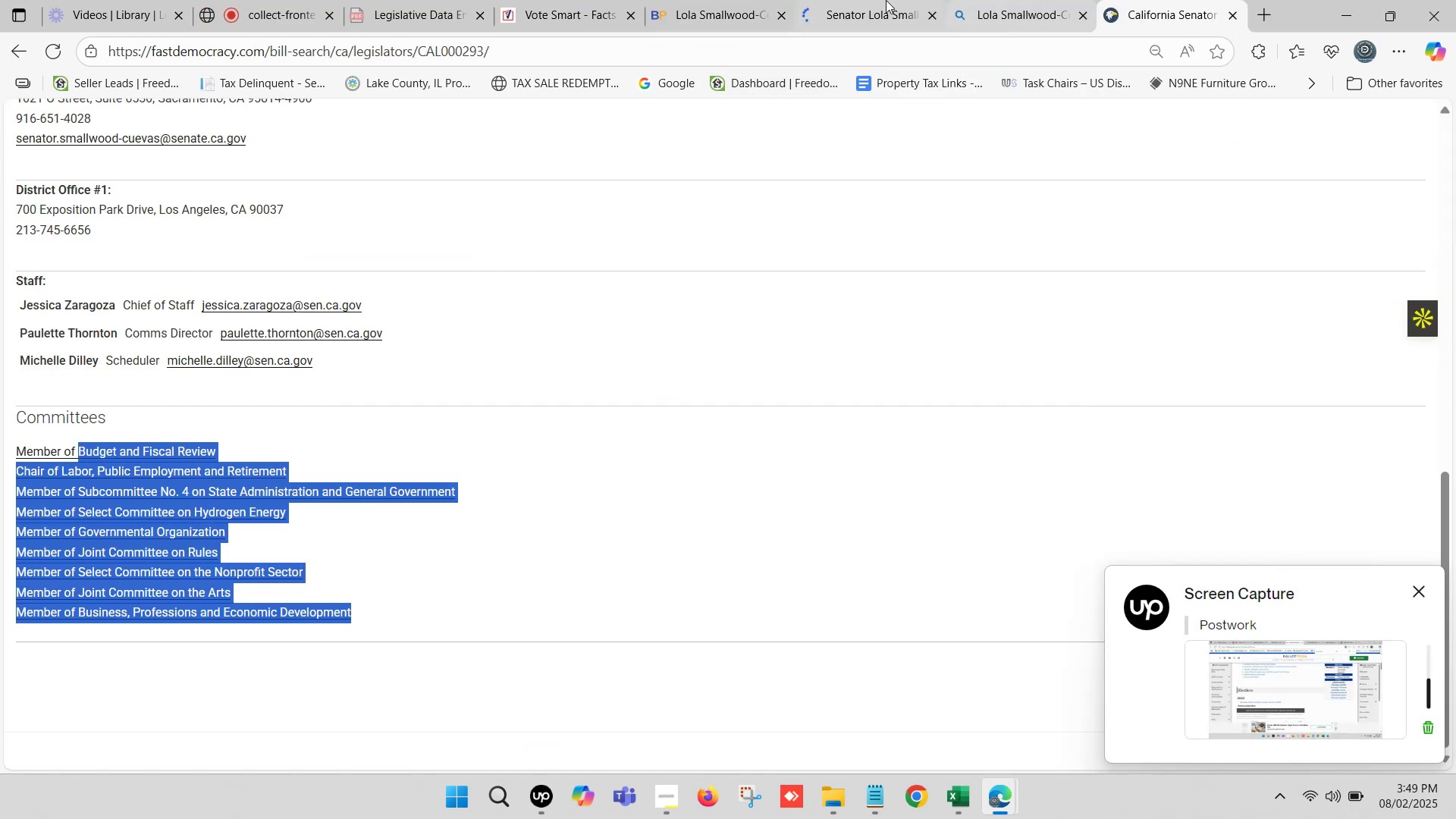 
double_click([844, 0])
 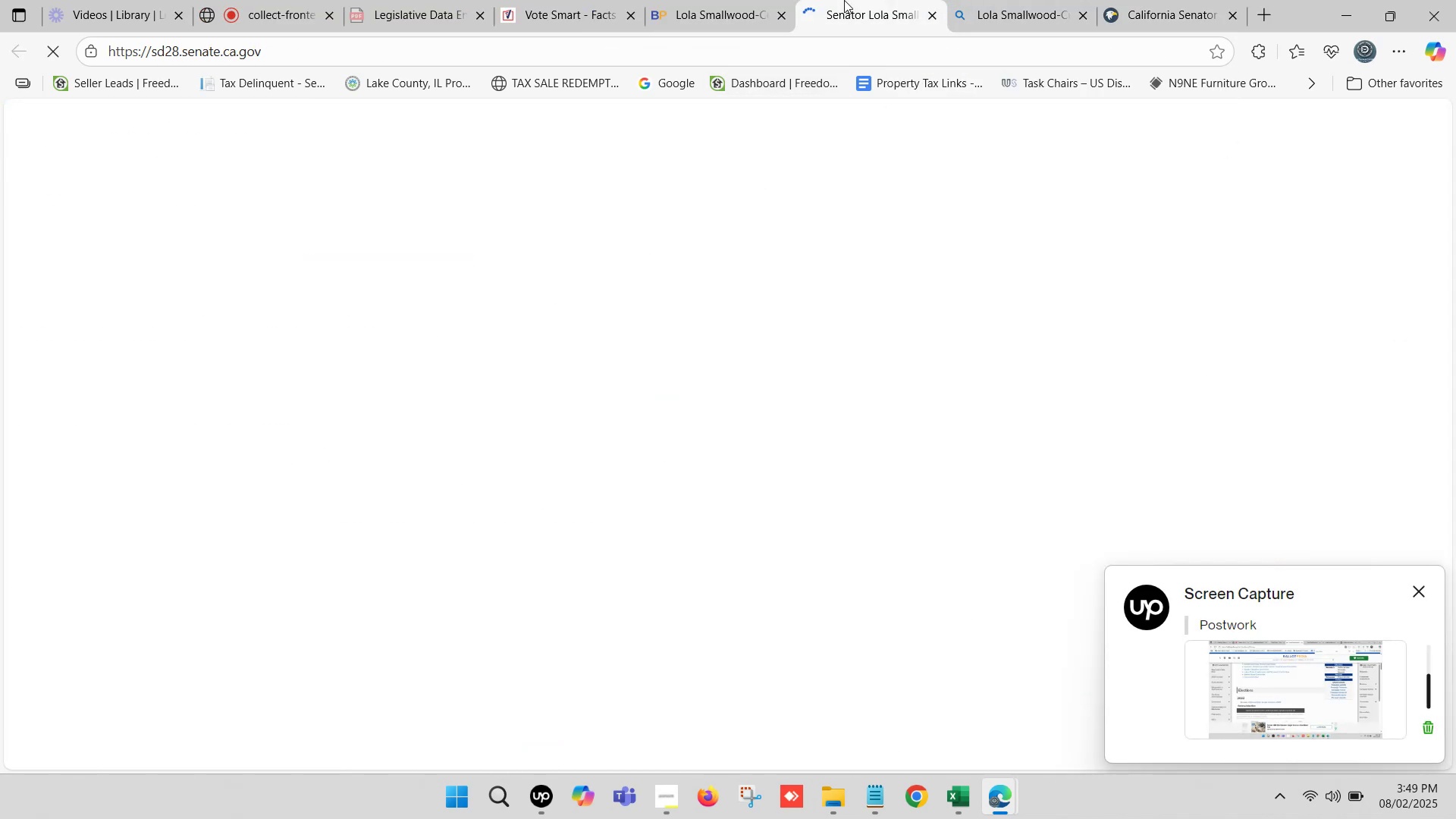 
triple_click([844, 0])
 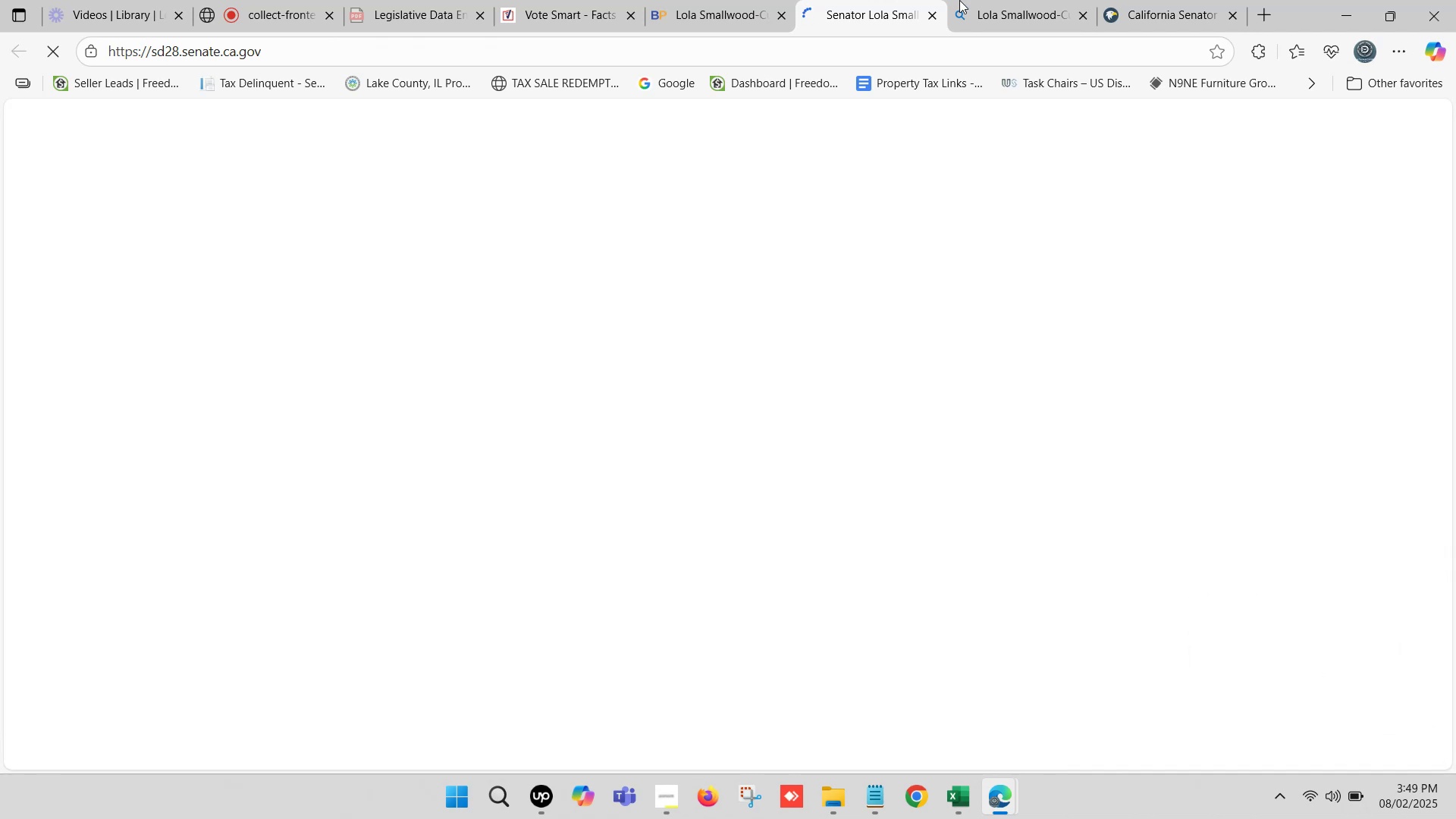 
left_click([739, 0])
 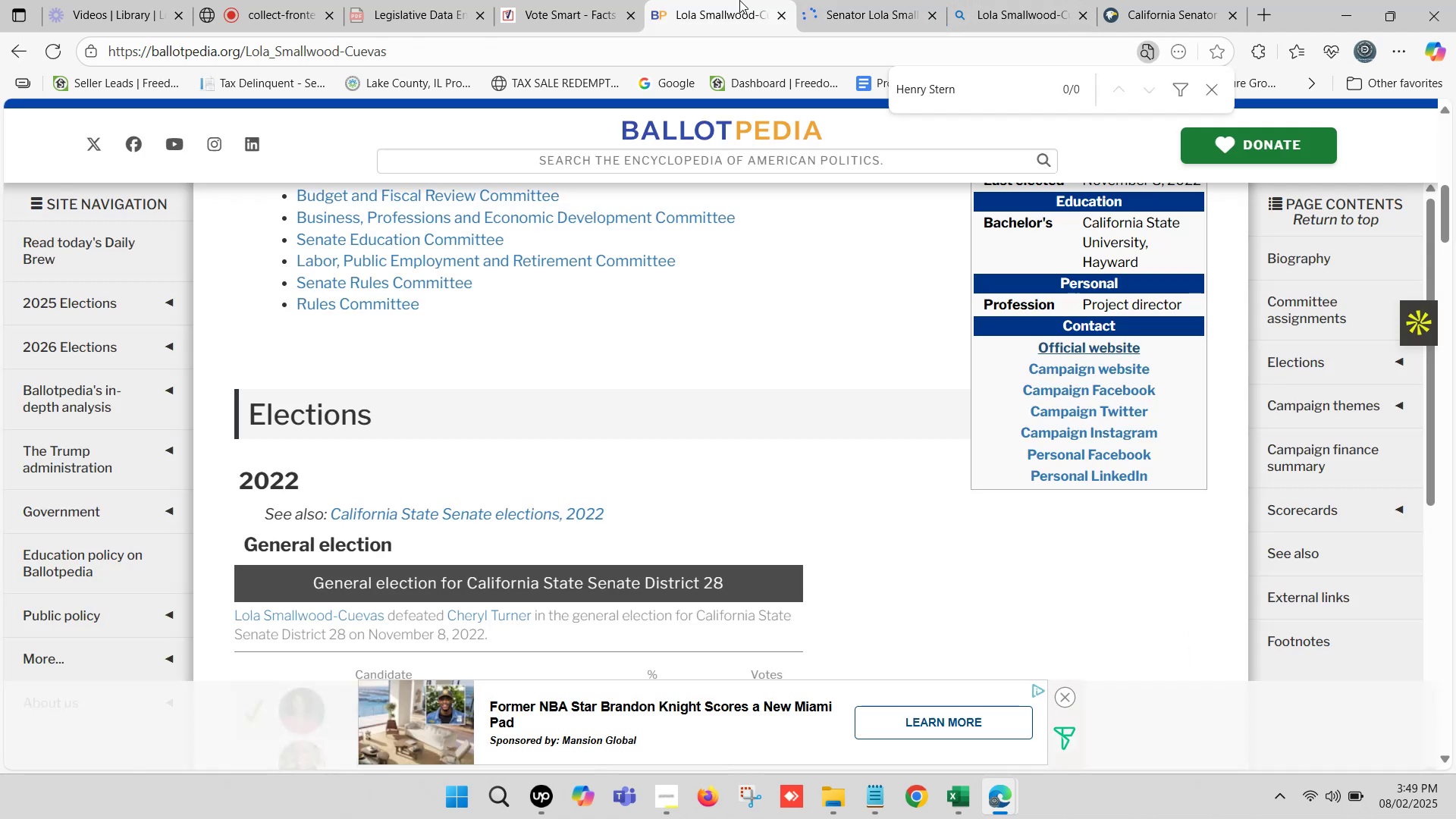 
scroll: coordinate [667, 355], scroll_direction: up, amount: 8.0
 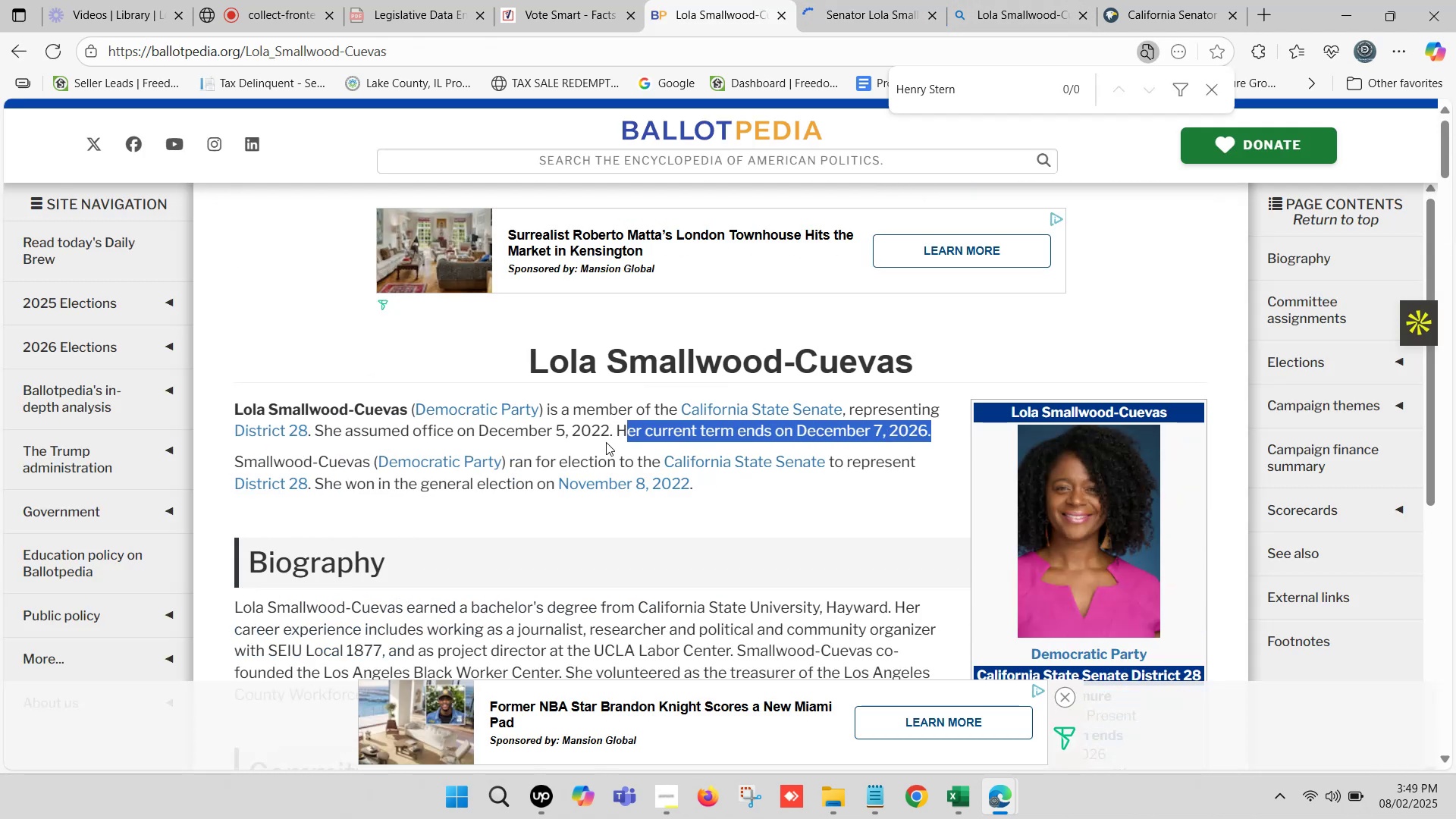 
key(Control+C)
 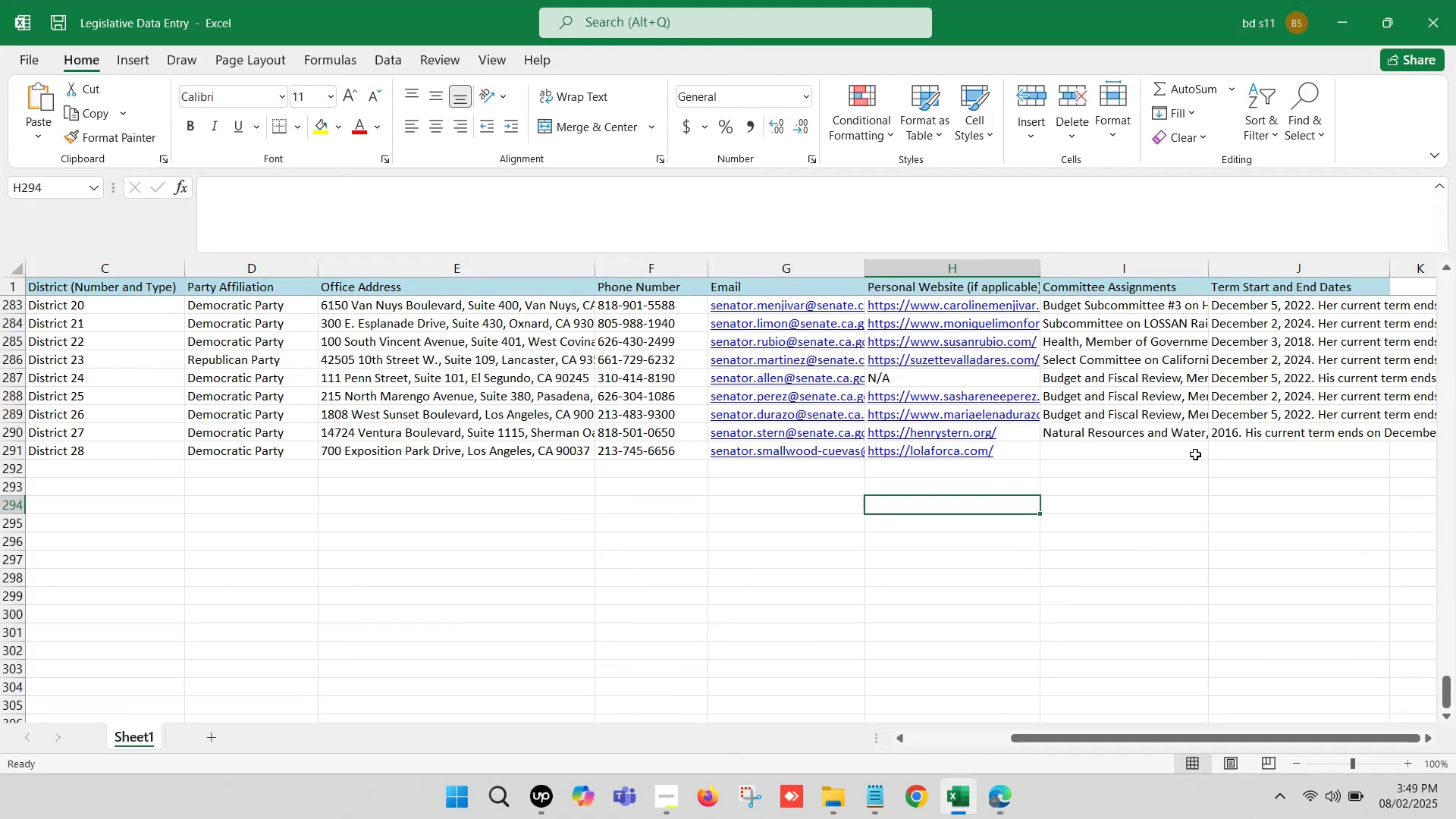 
double_click([1249, 455])
 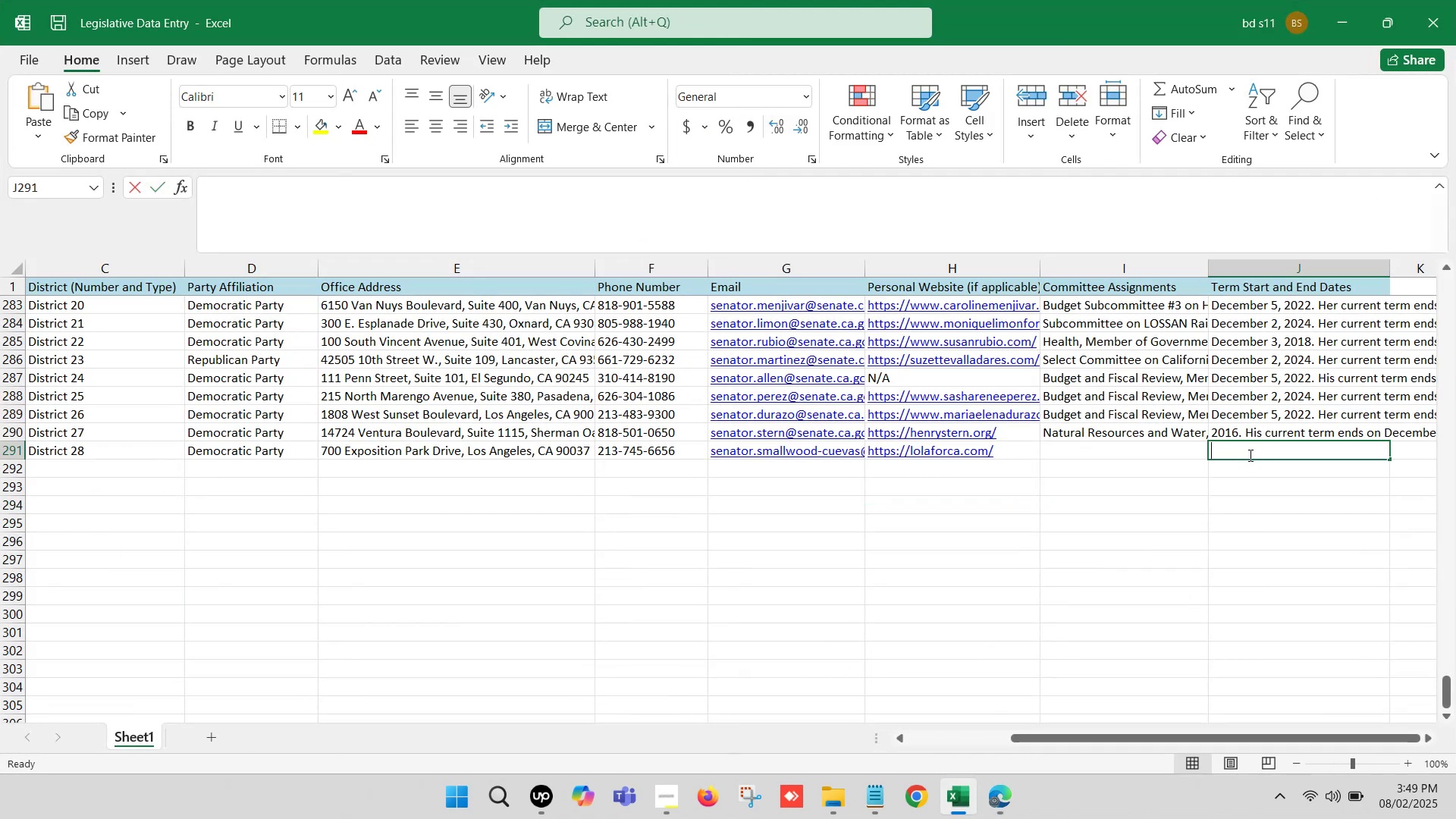 
key(Control+V)
 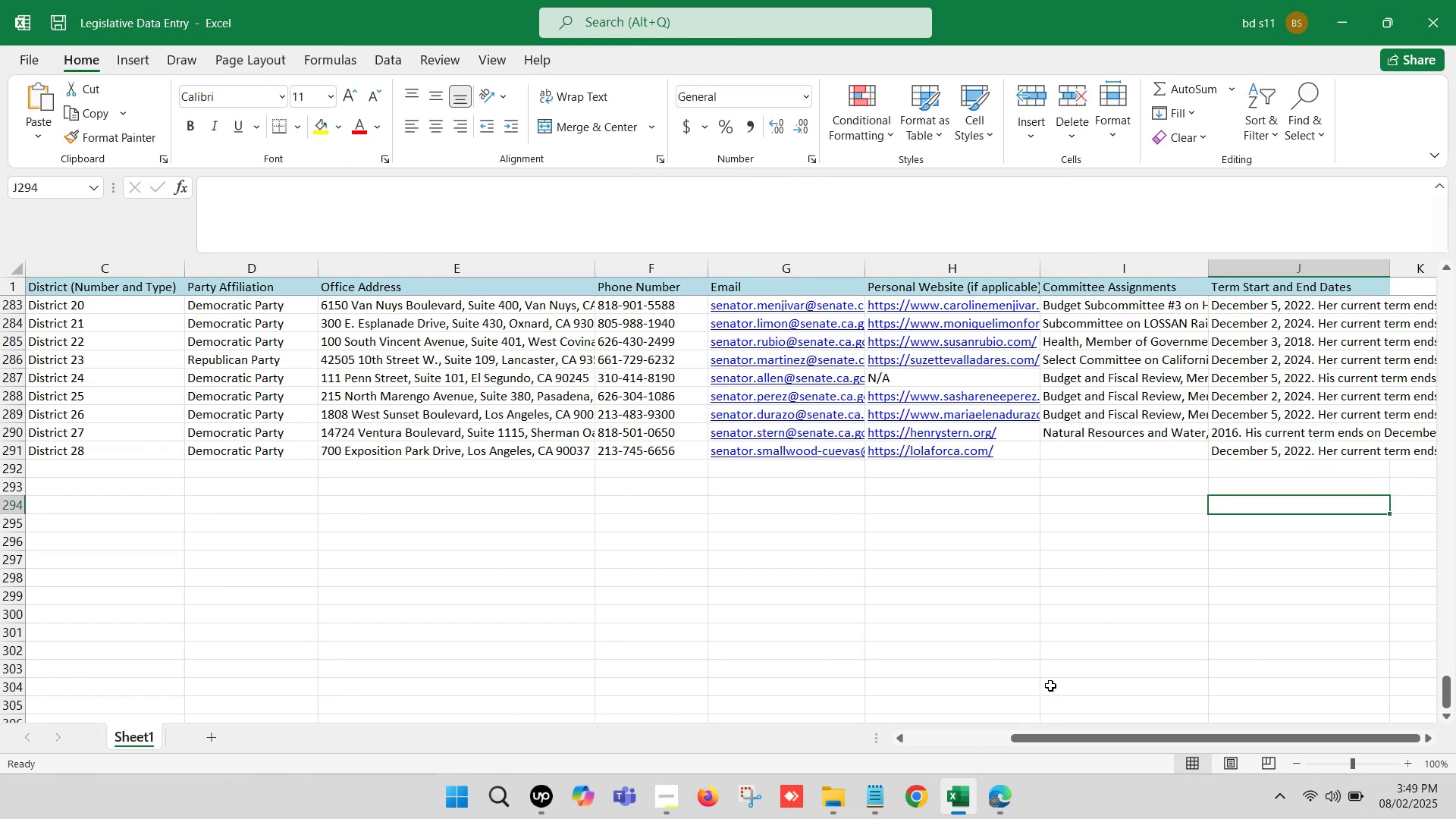 
left_click([960, 799])
 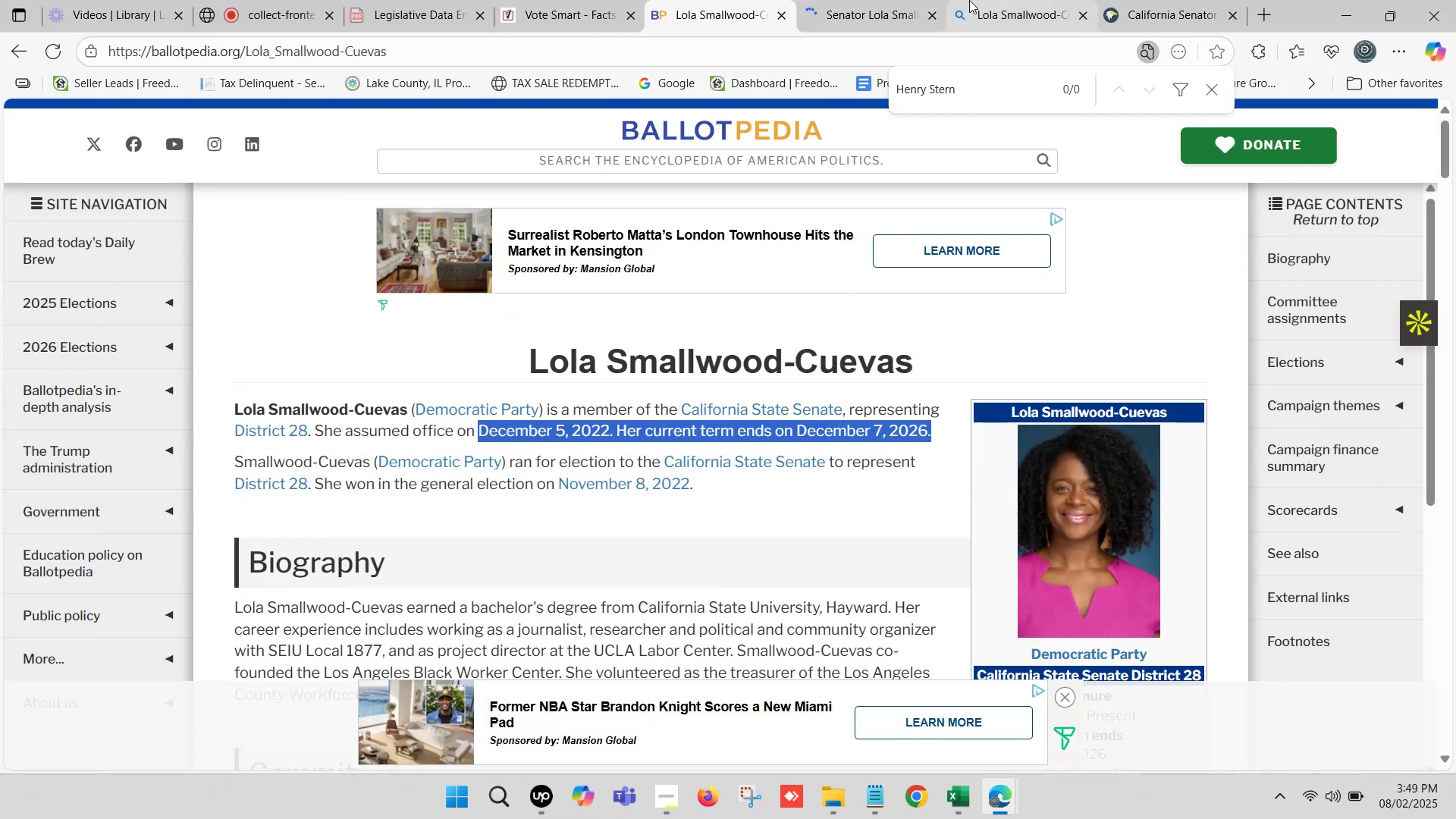 
double_click([903, 0])
 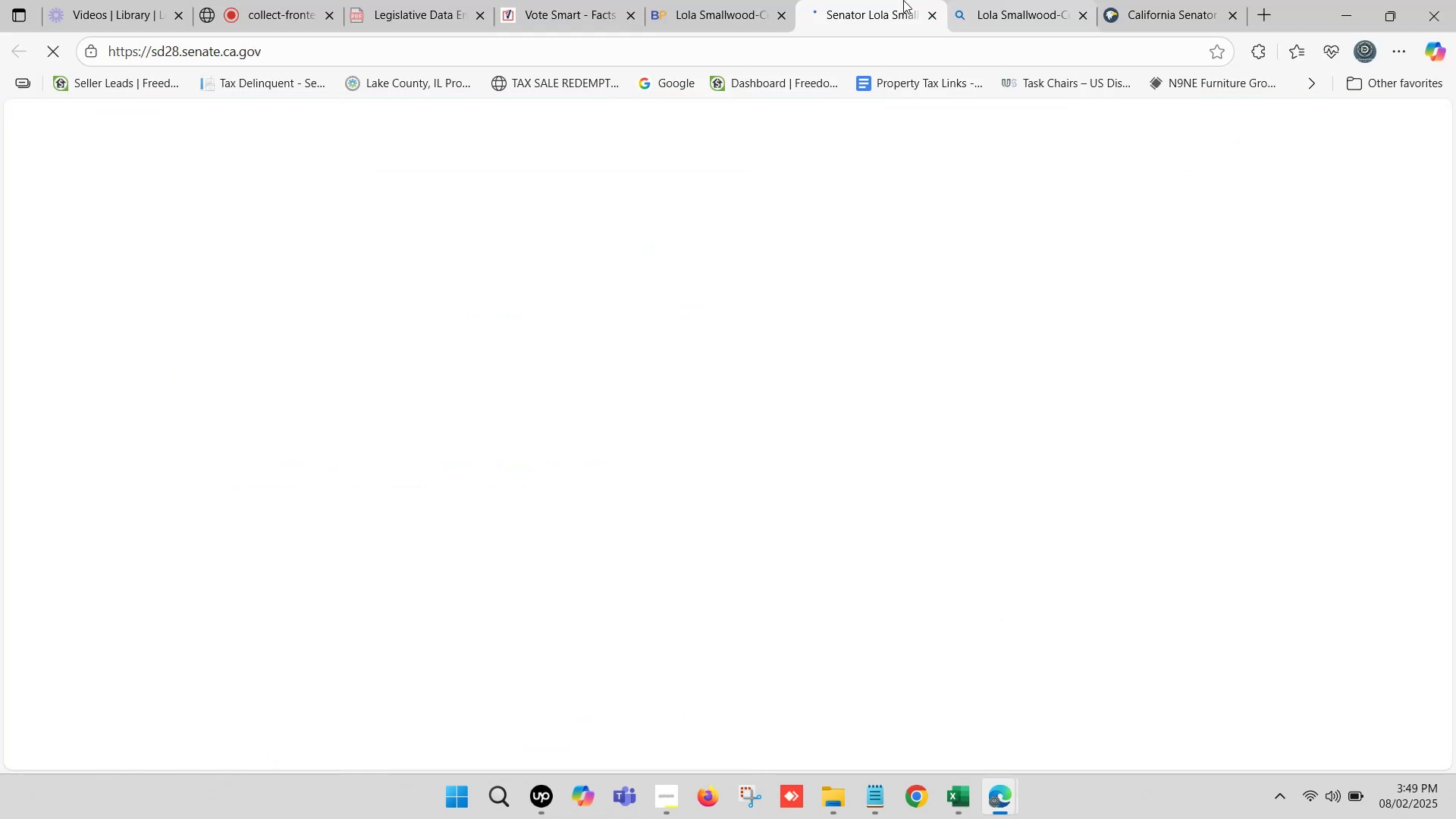 
triple_click([903, 0])
 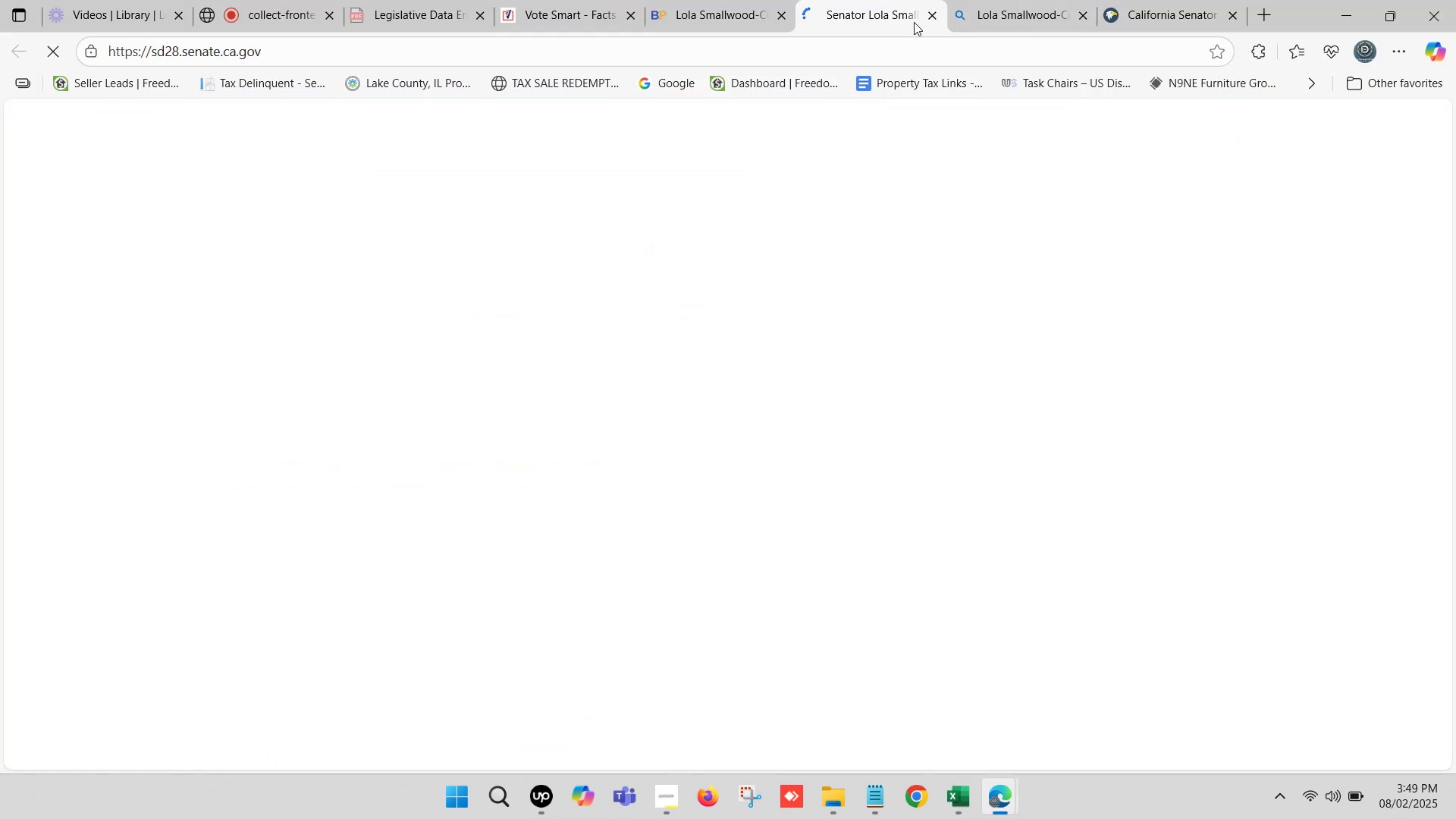 
double_click([1189, 0])
 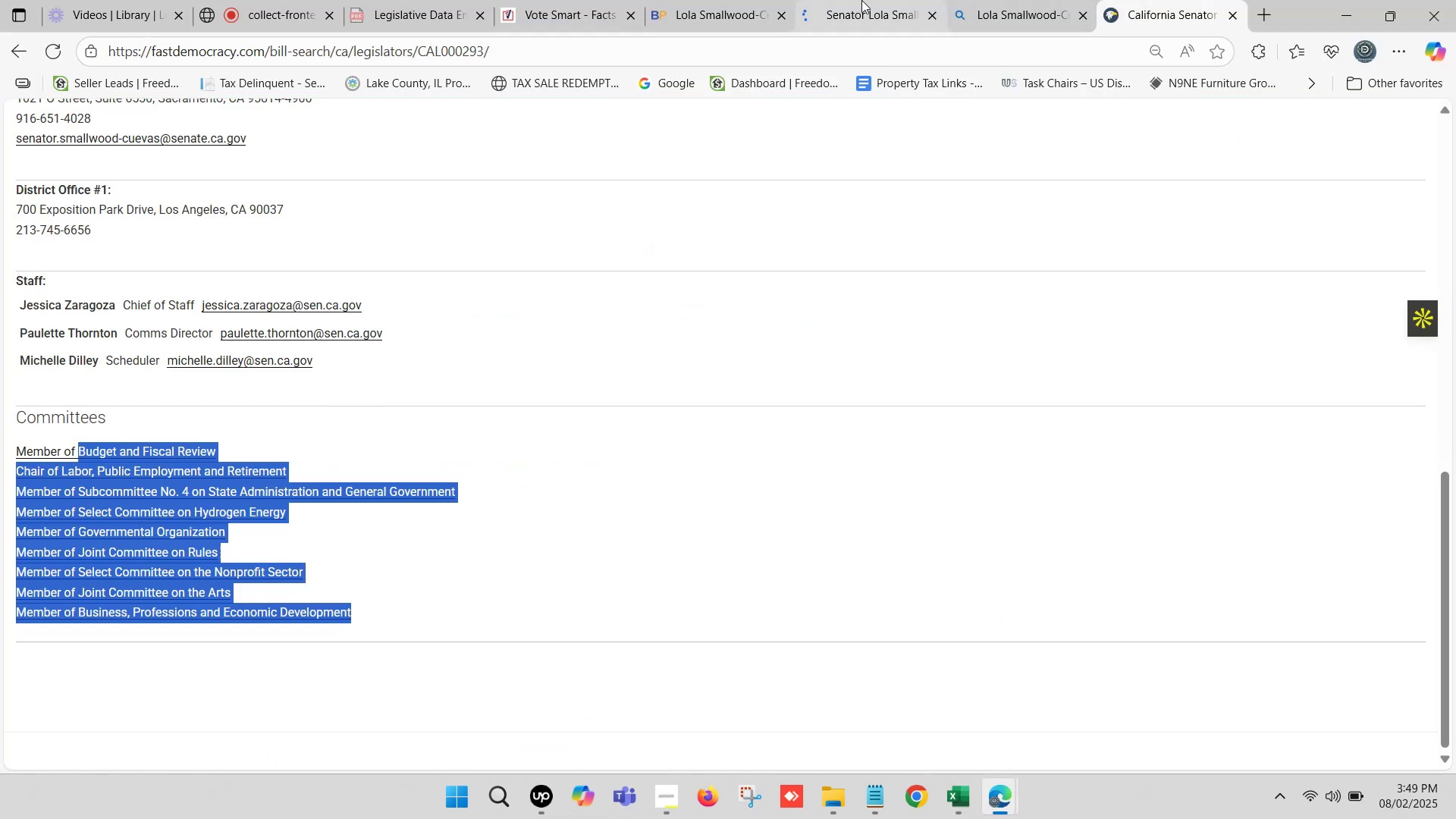 
double_click([861, 0])
 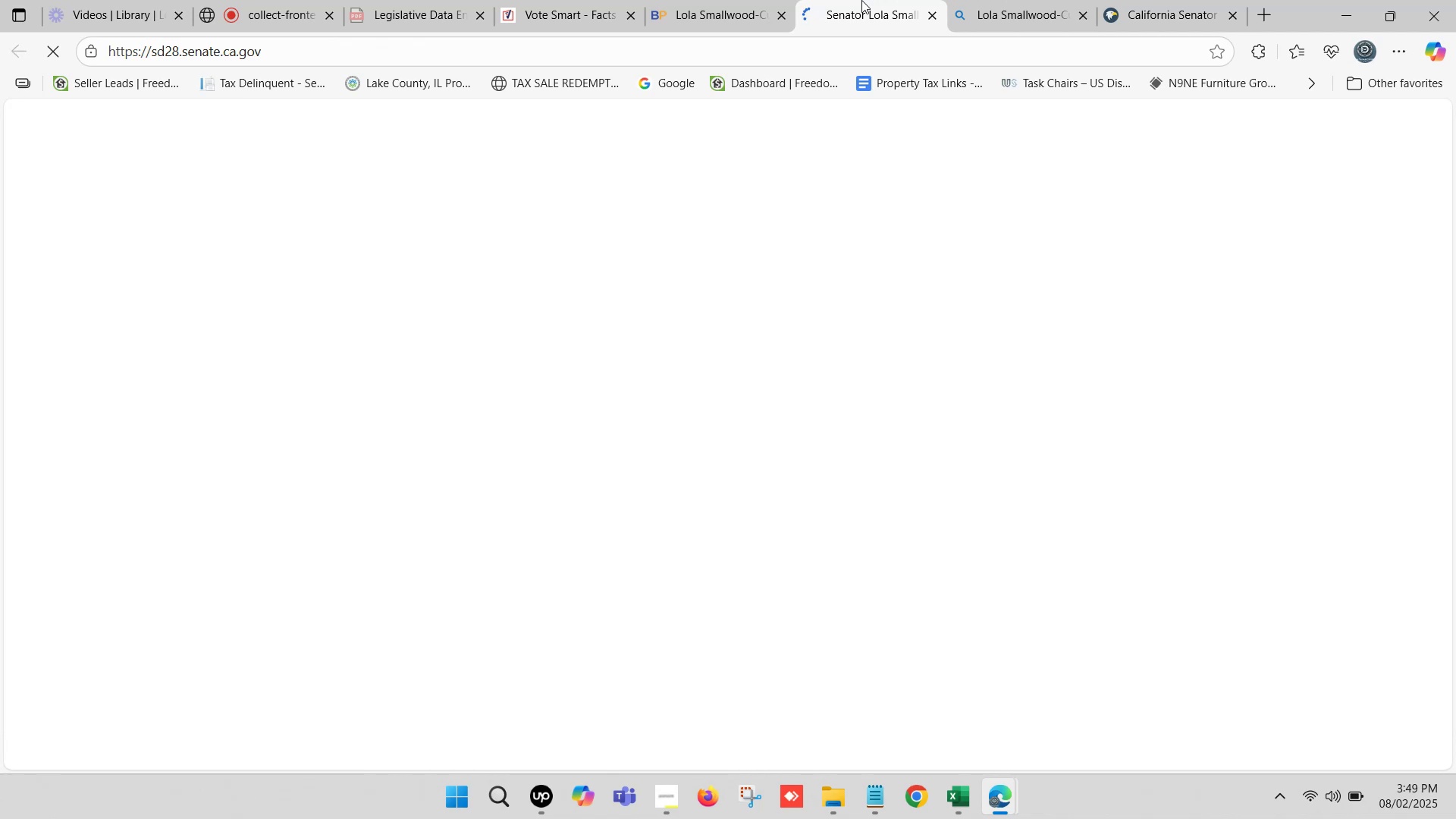 
wait(5.69)
 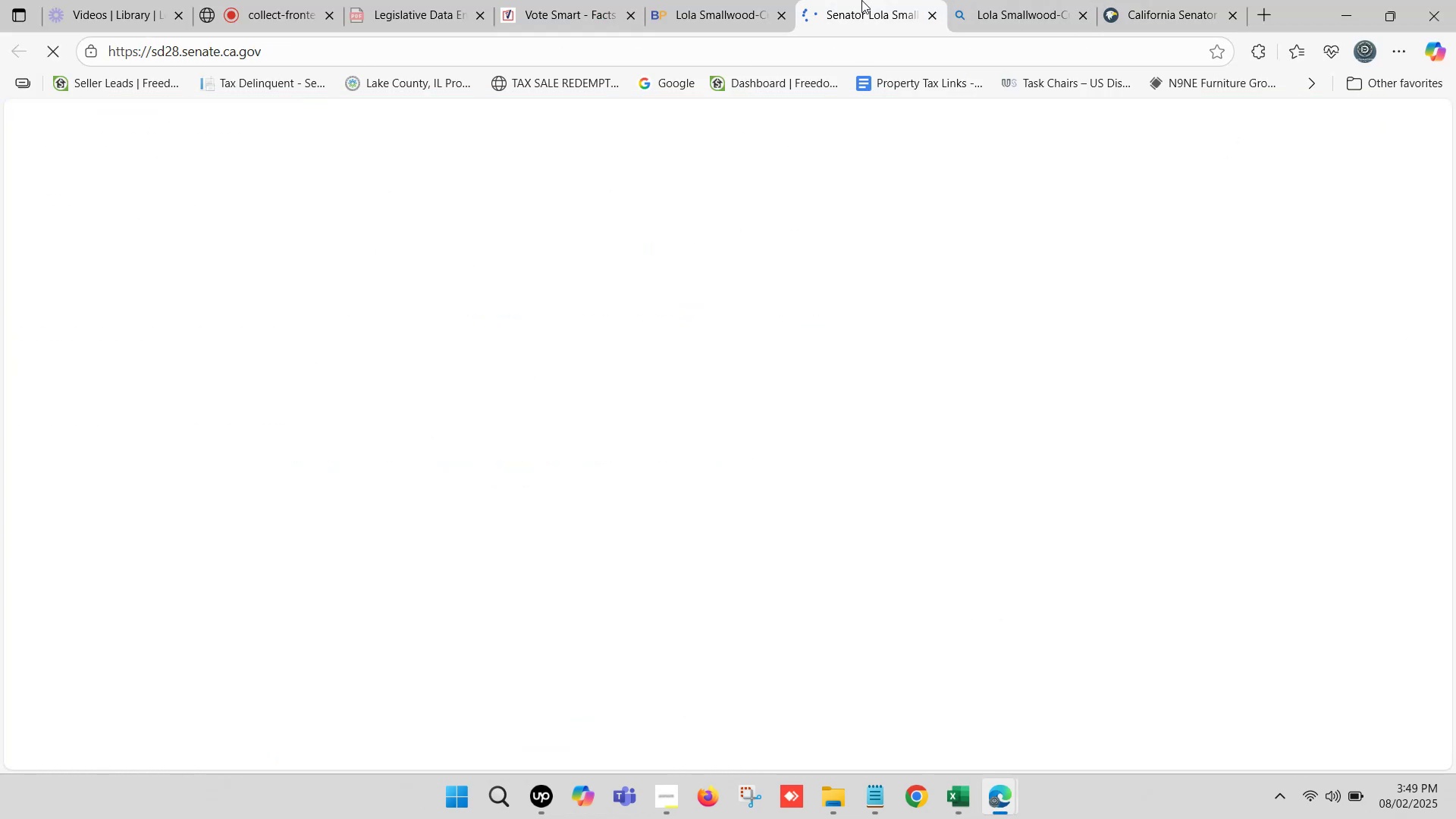 
double_click([1005, 0])
 